 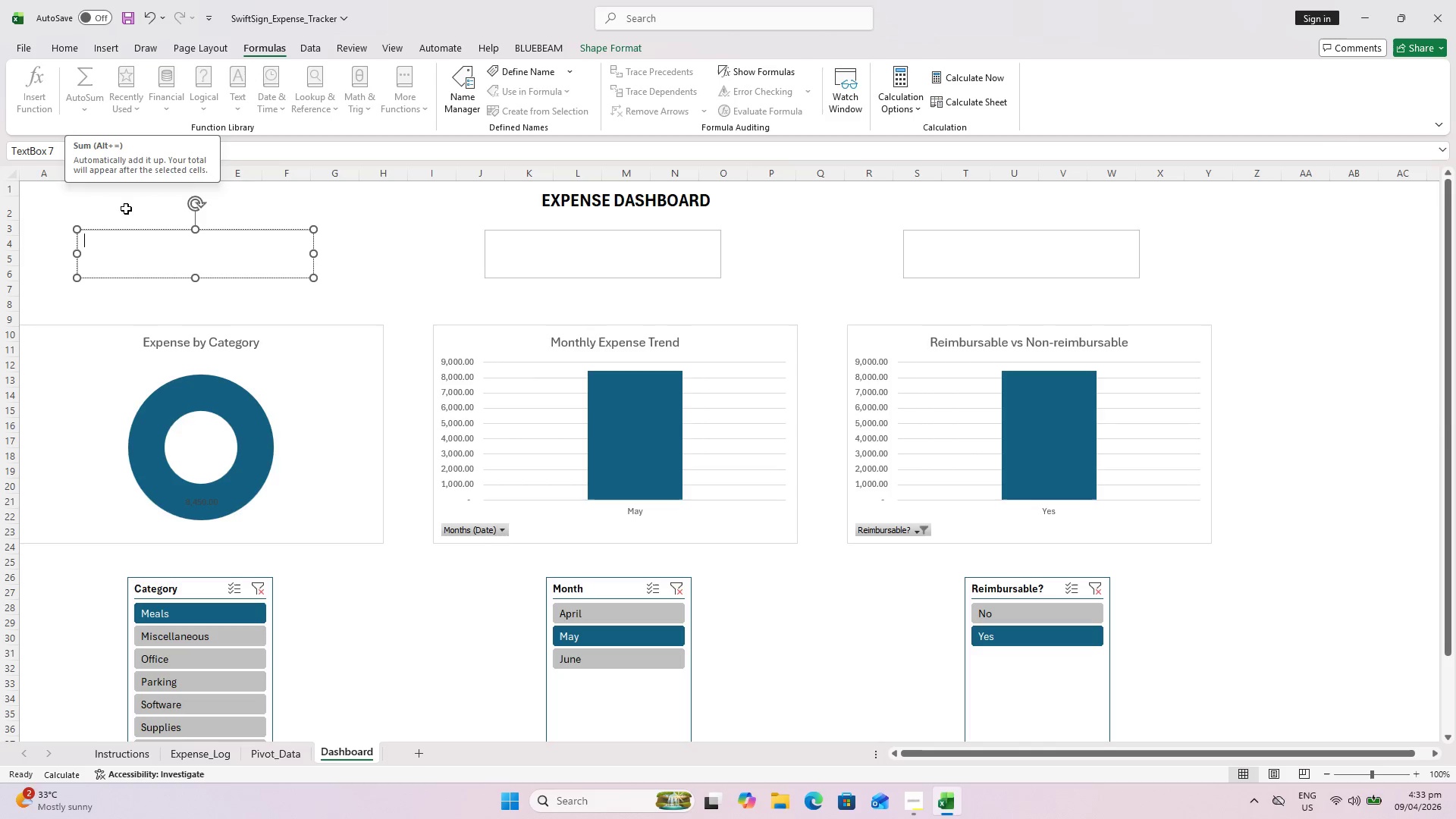 
left_click([128, 243])
 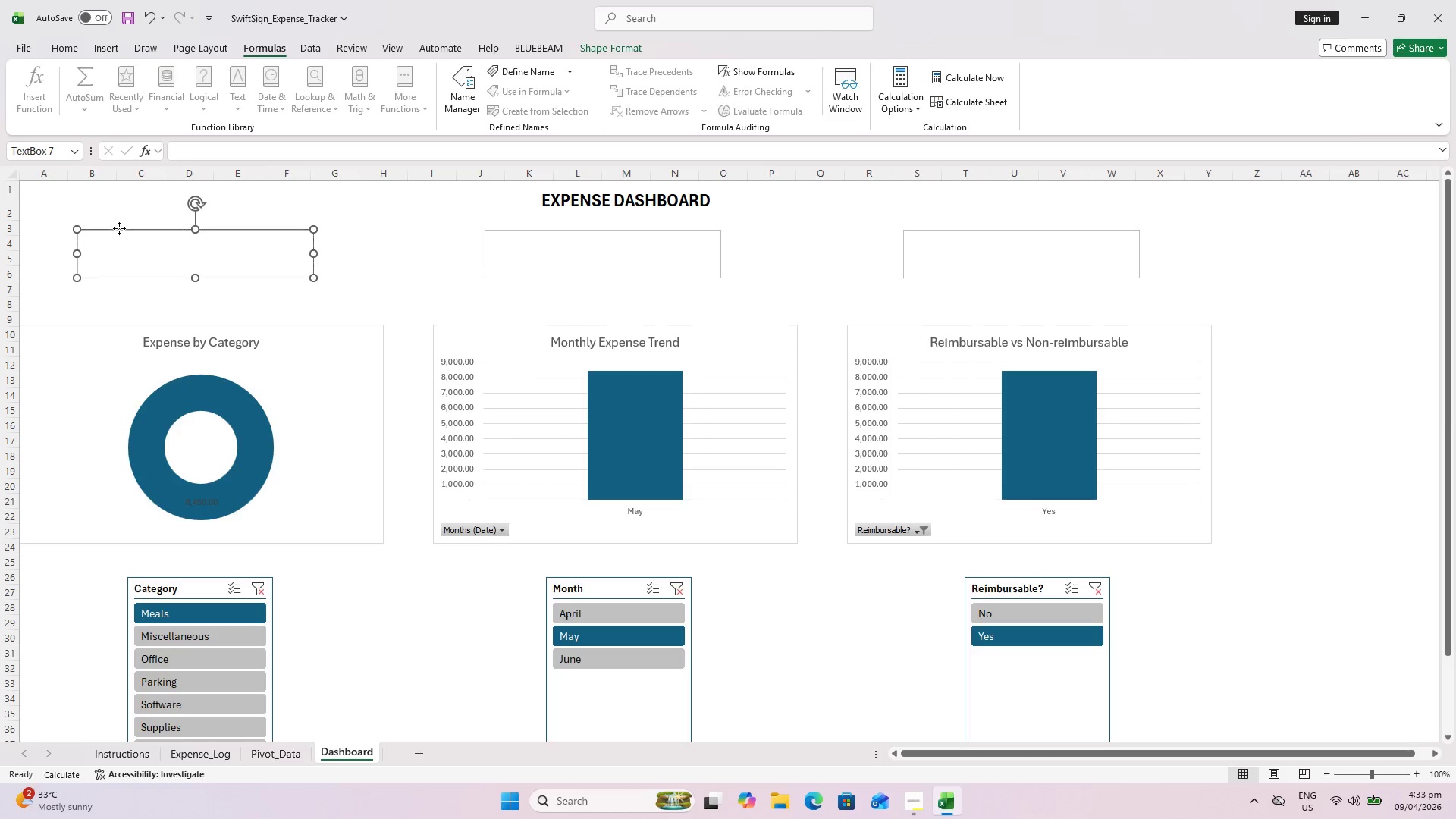 
left_click([119, 228])
 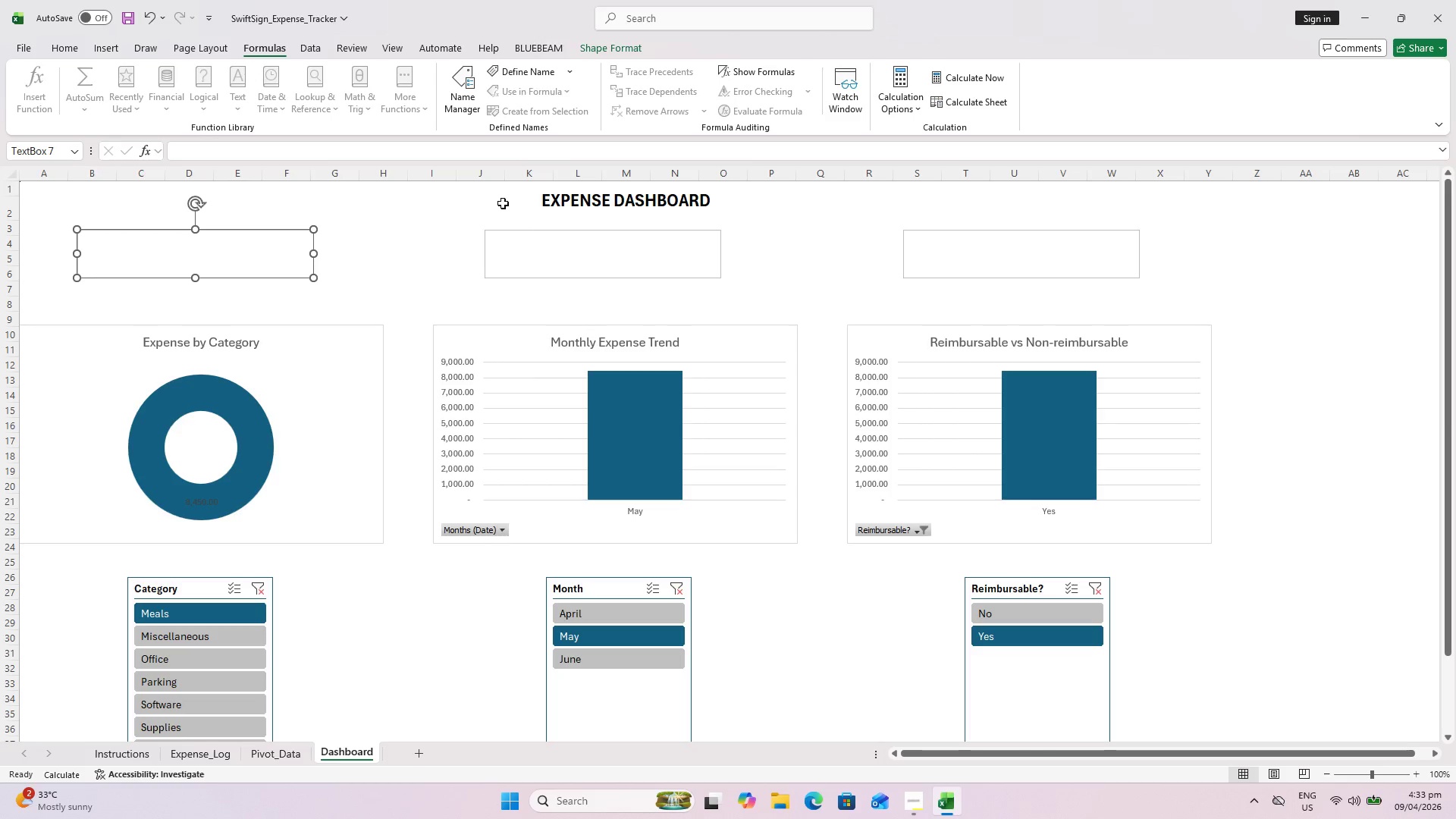 
left_click([74, 151])
 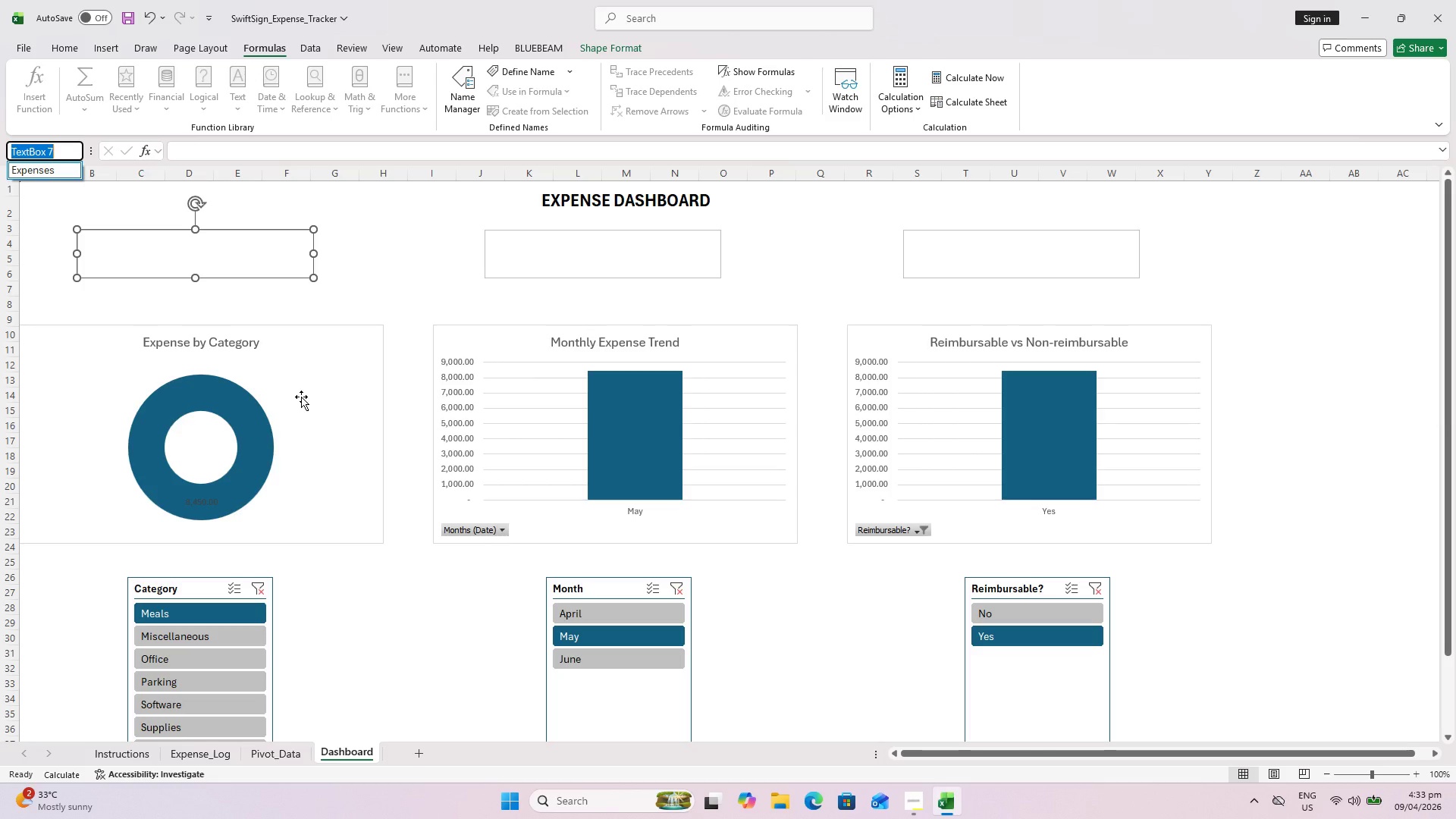 
wait(11.0)
 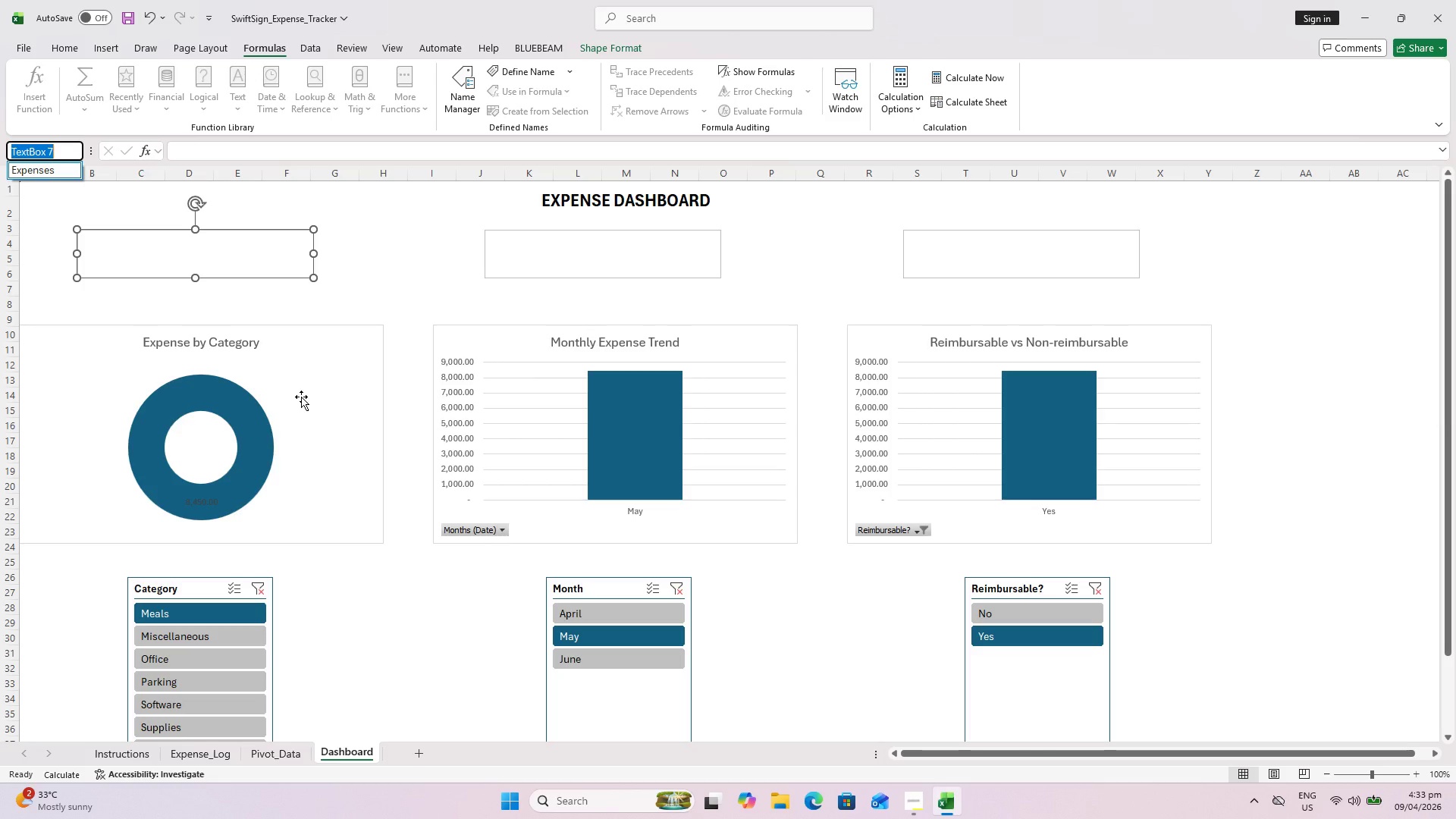 
double_click([184, 149])
 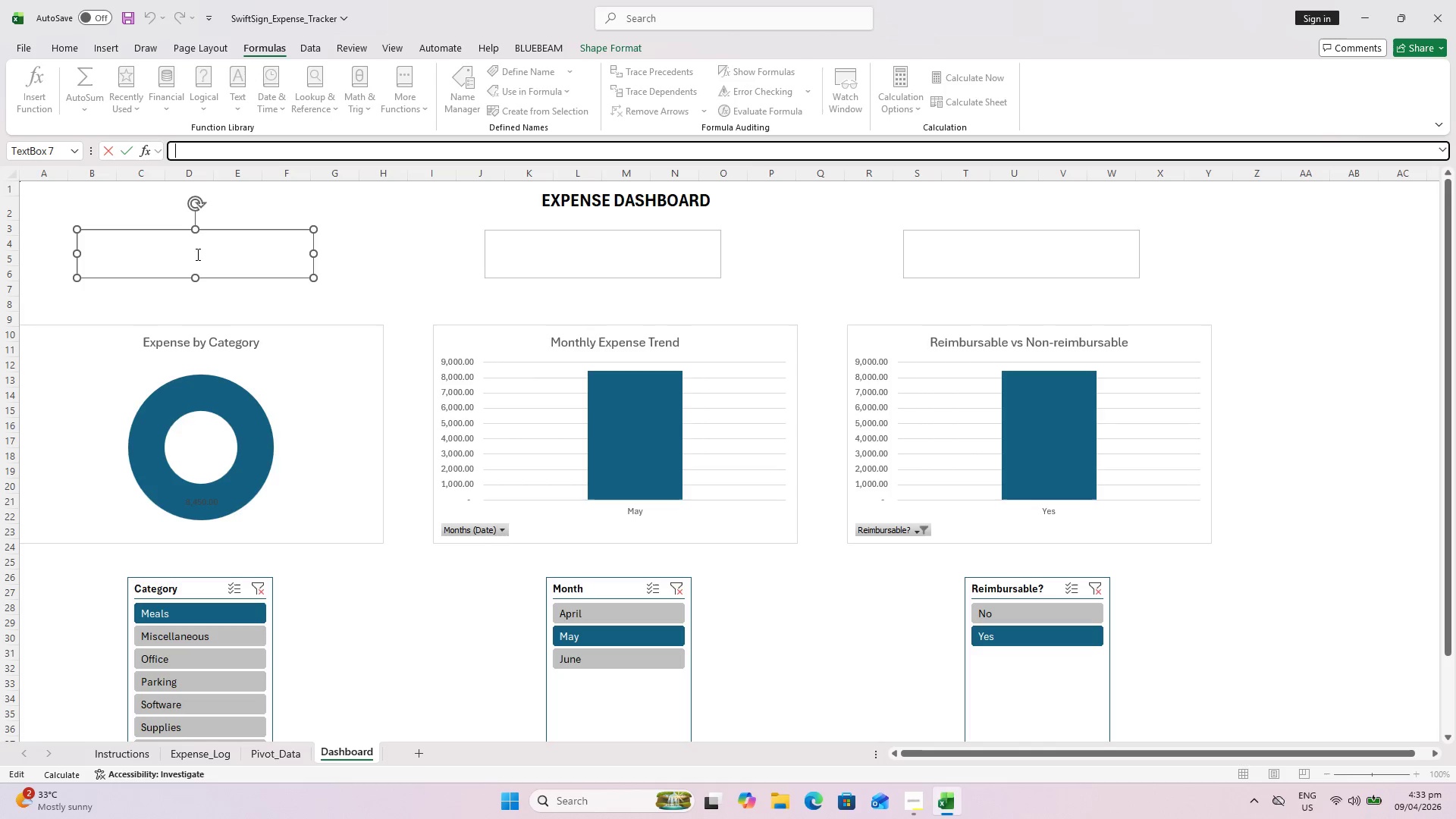 
wait(9.28)
 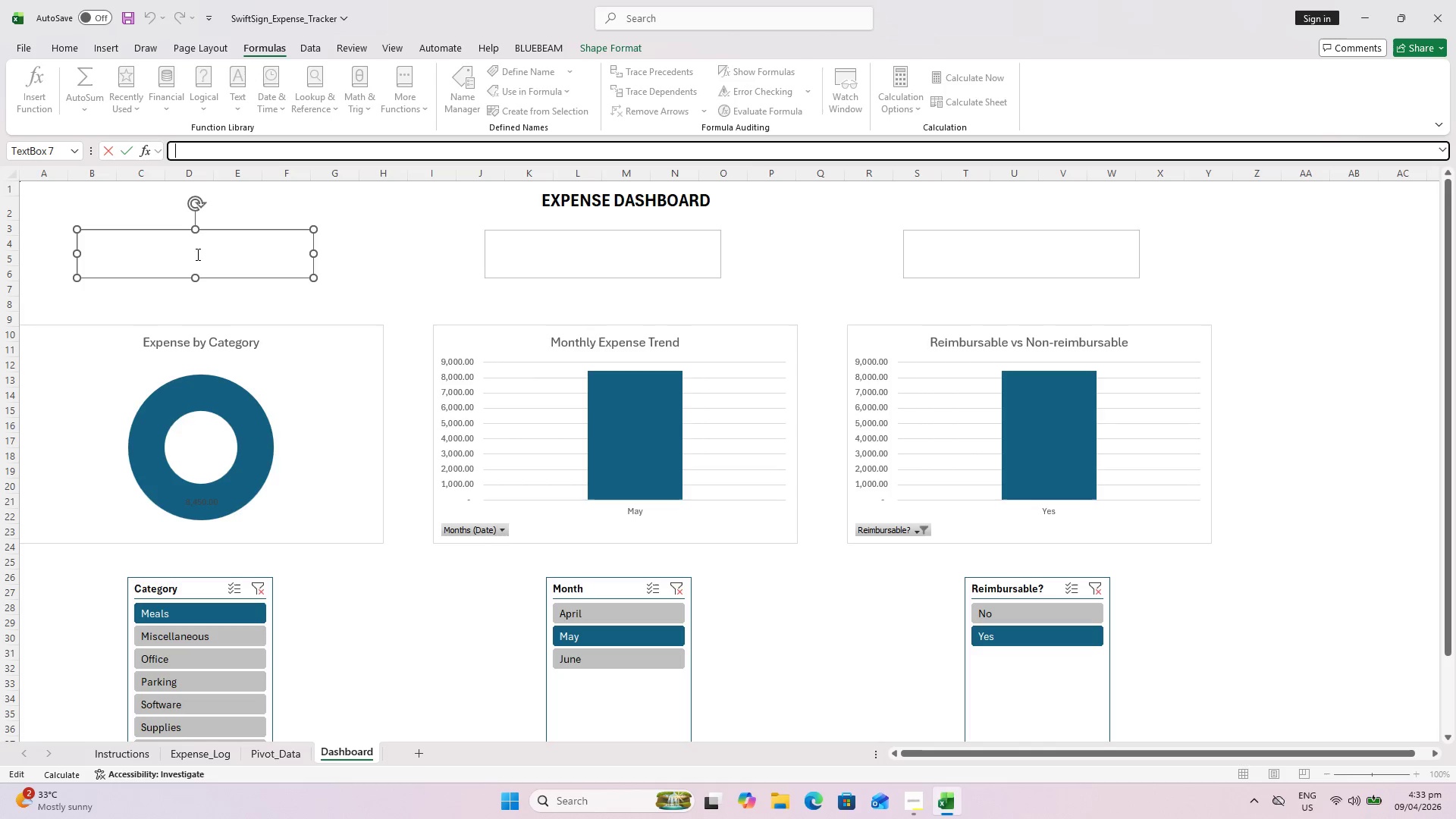 
key(Equal)
 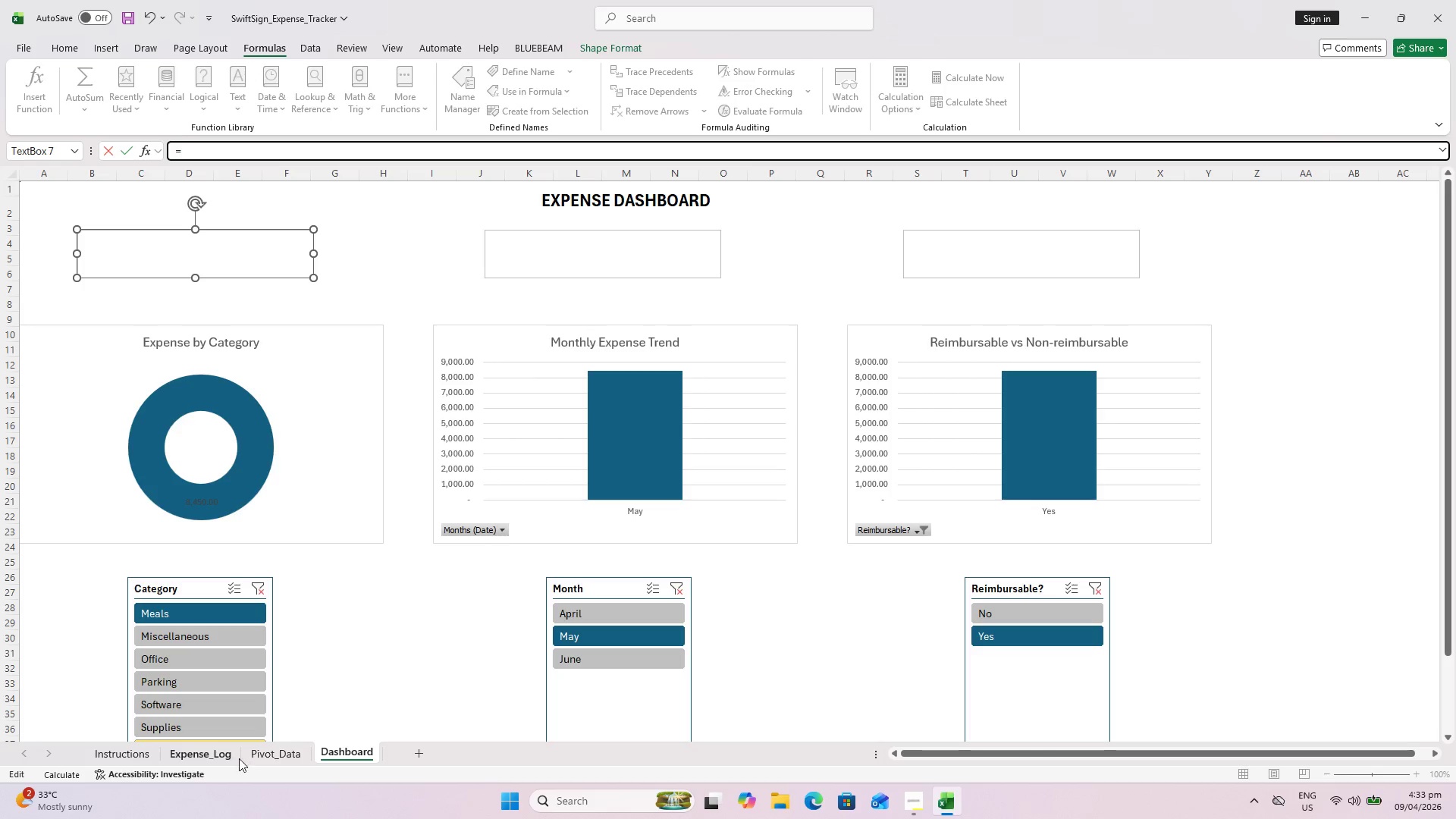 
wait(12.08)
 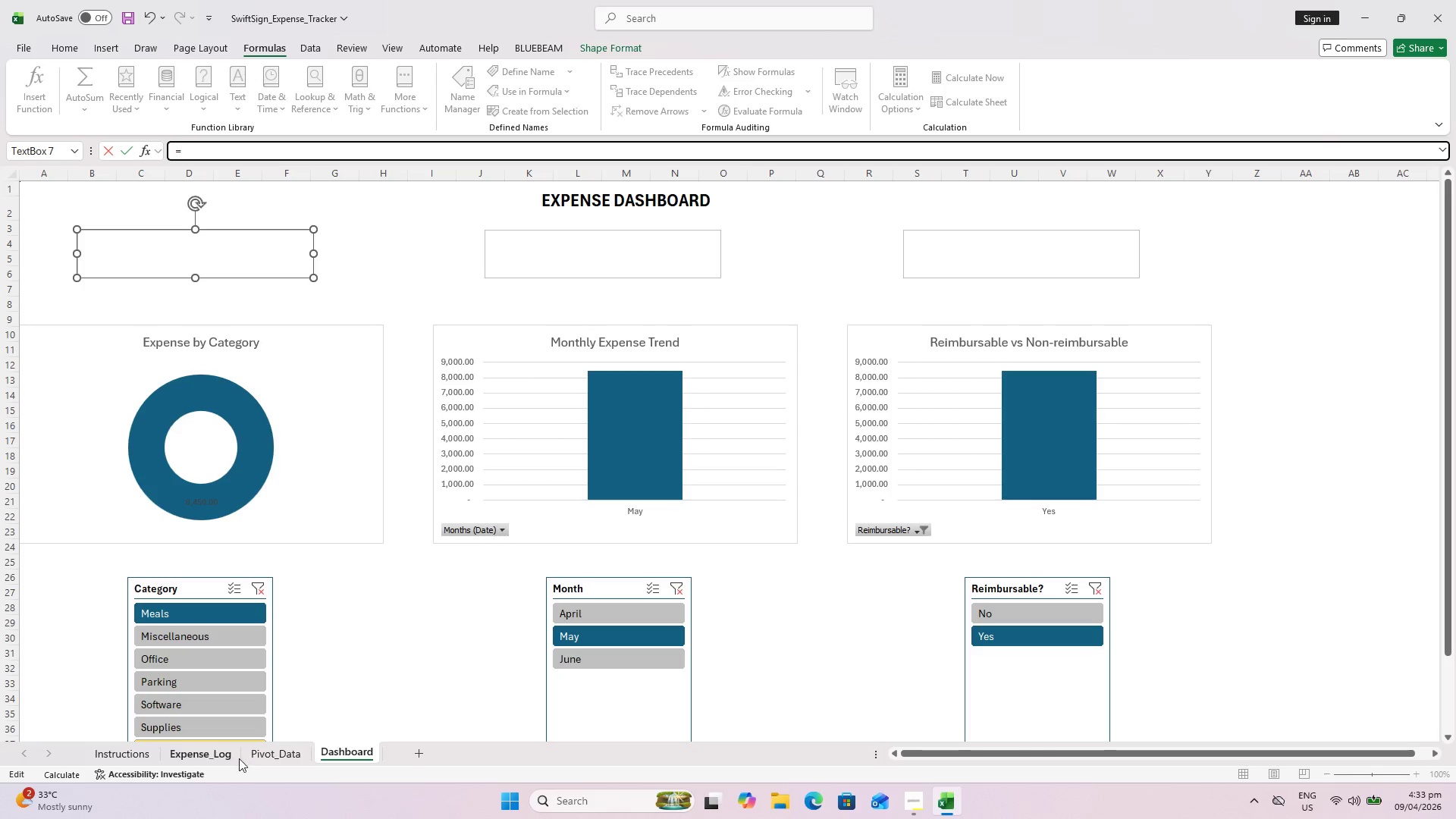 
left_click([416, 204])
 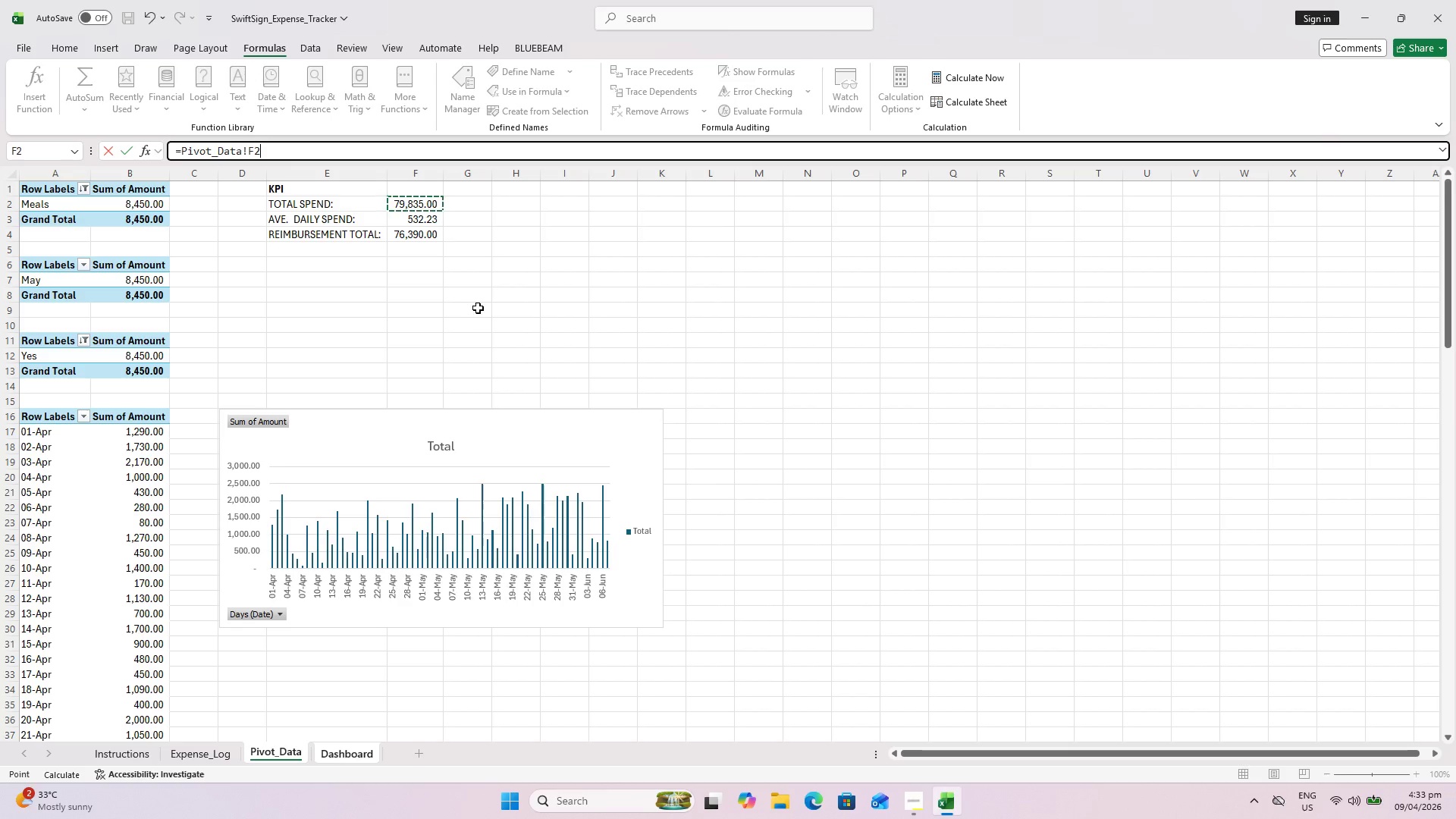 
key(Enter)
 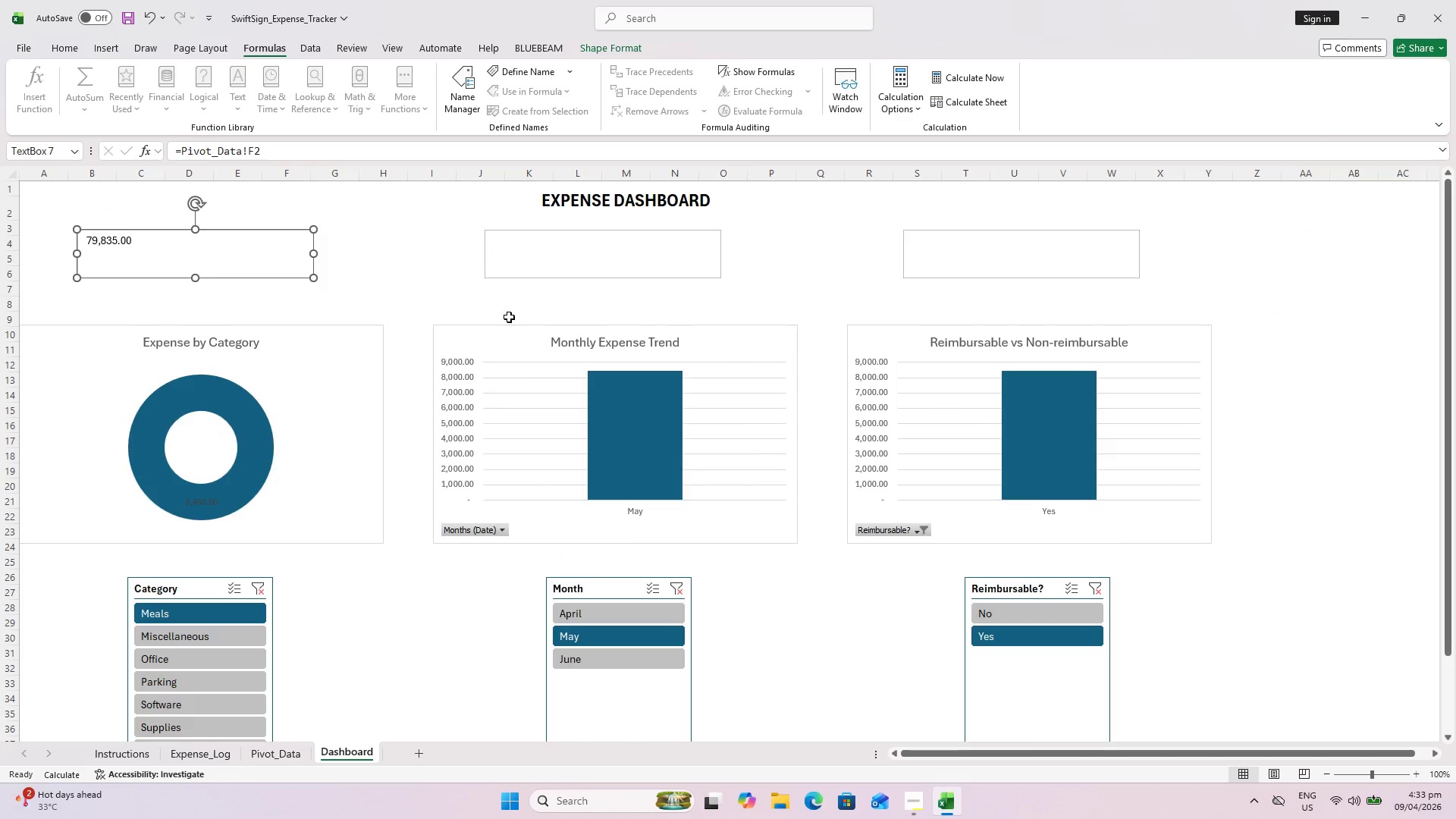 
wait(6.7)
 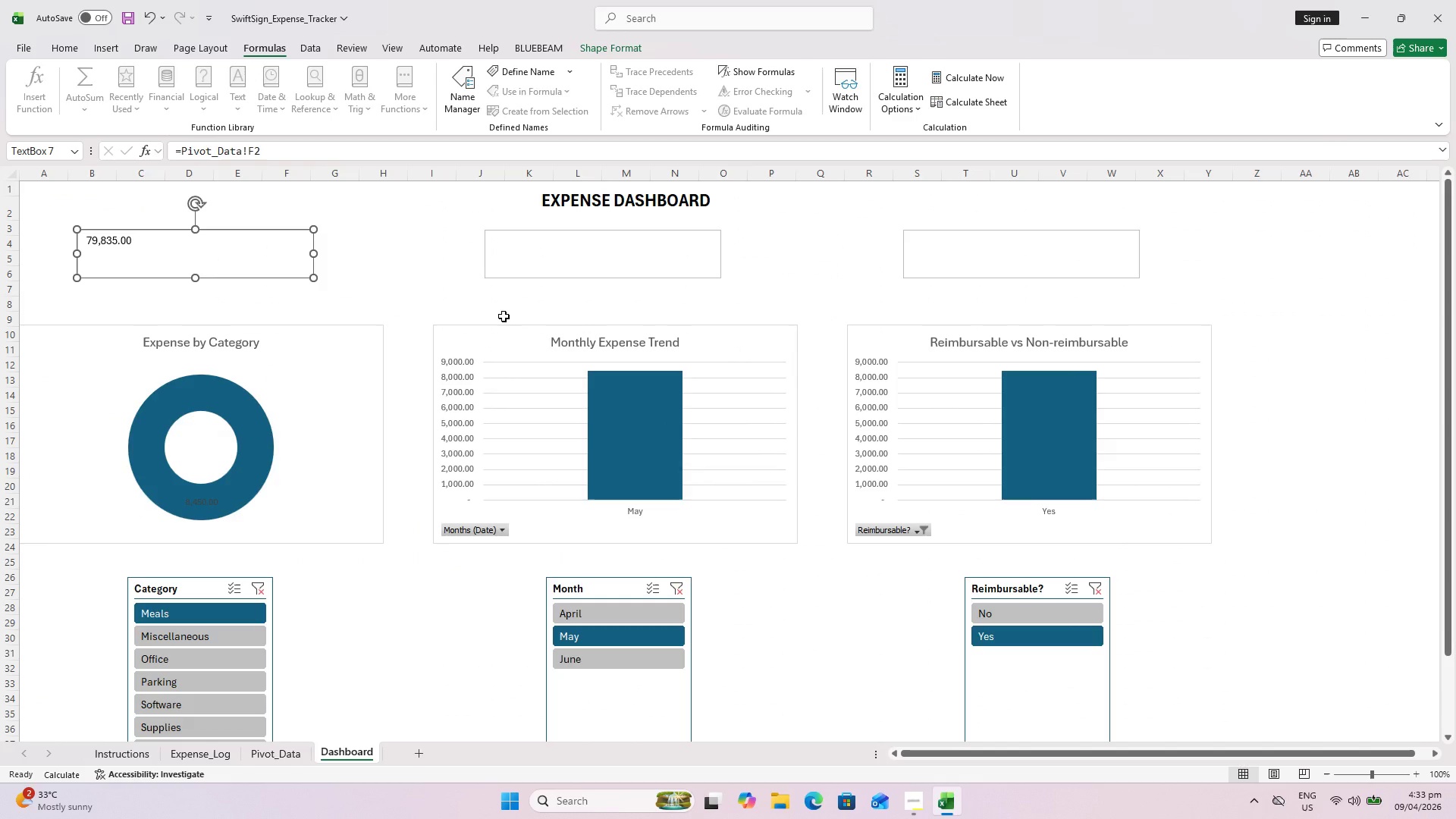 
left_click([593, 256])
 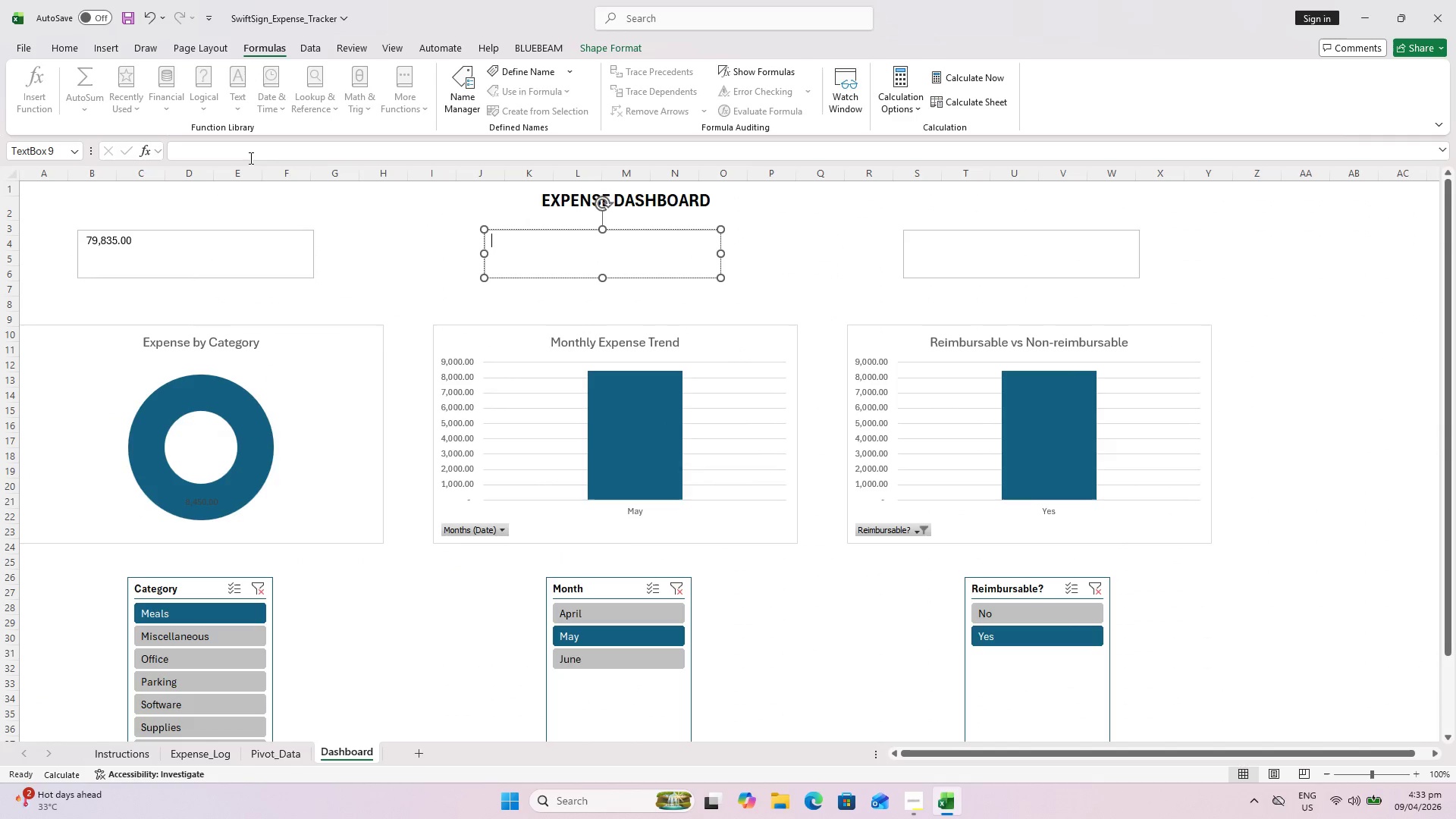 
left_click([245, 152])
 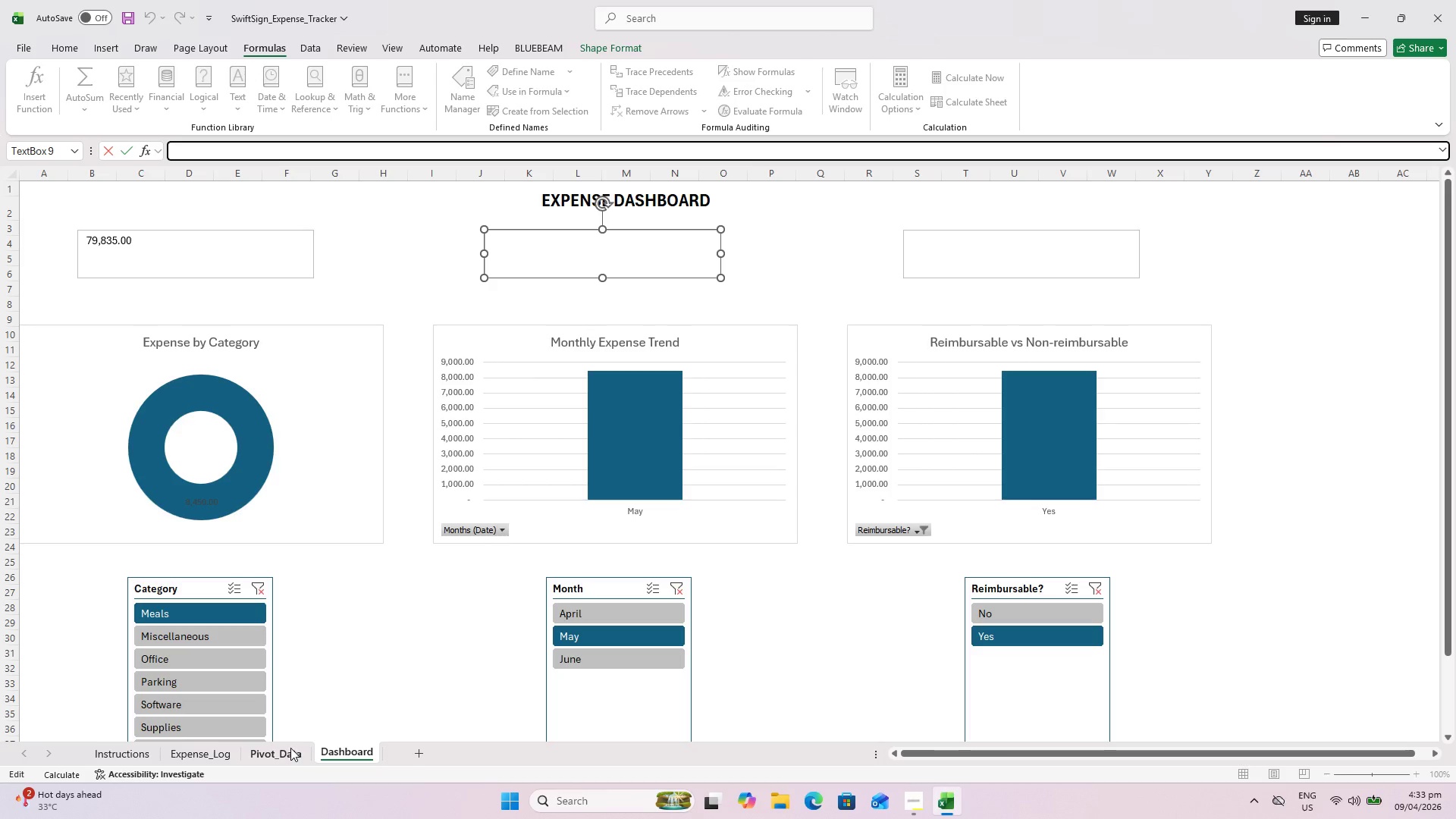 
key(Equal)
 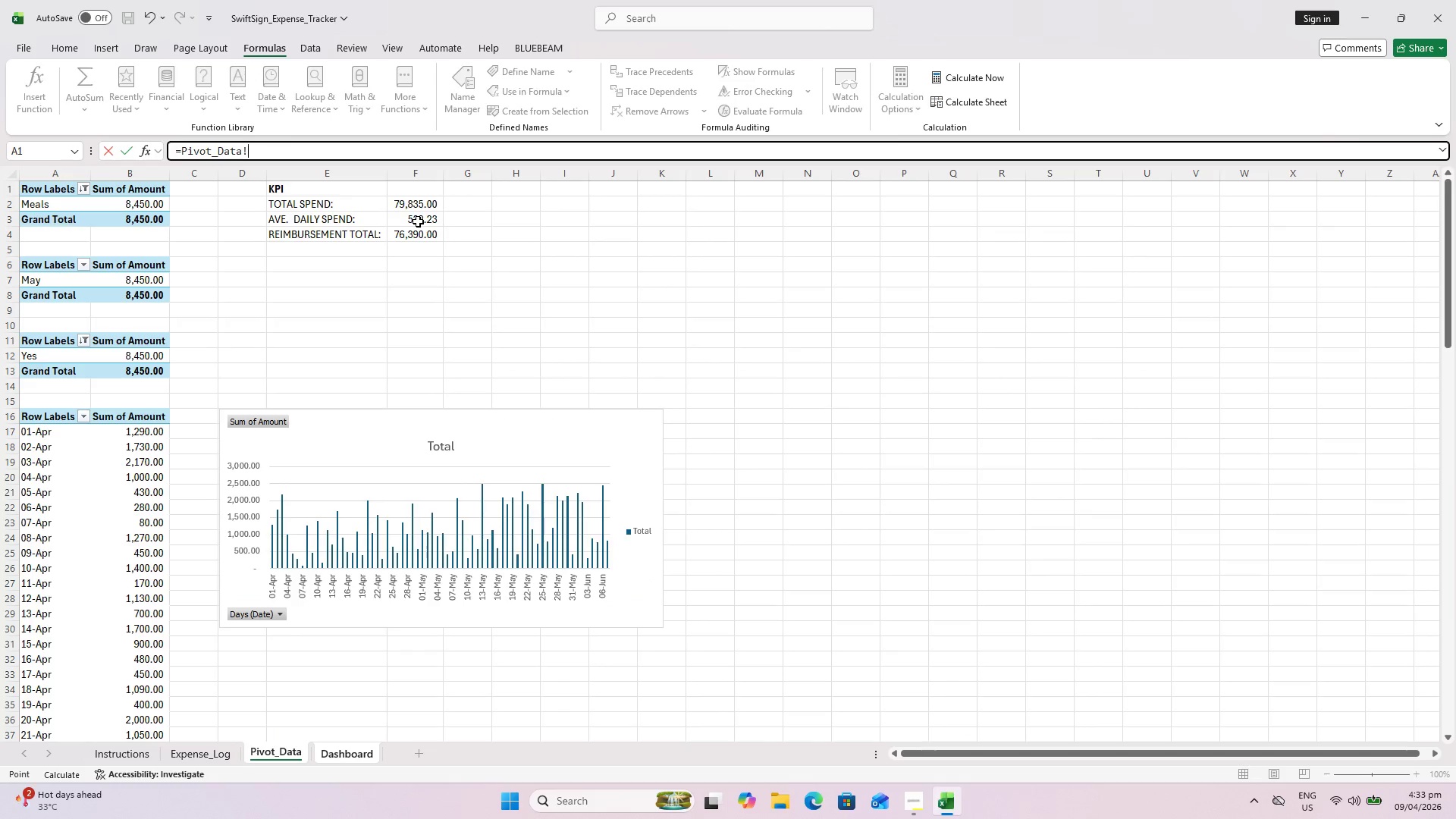 
key(Enter)
 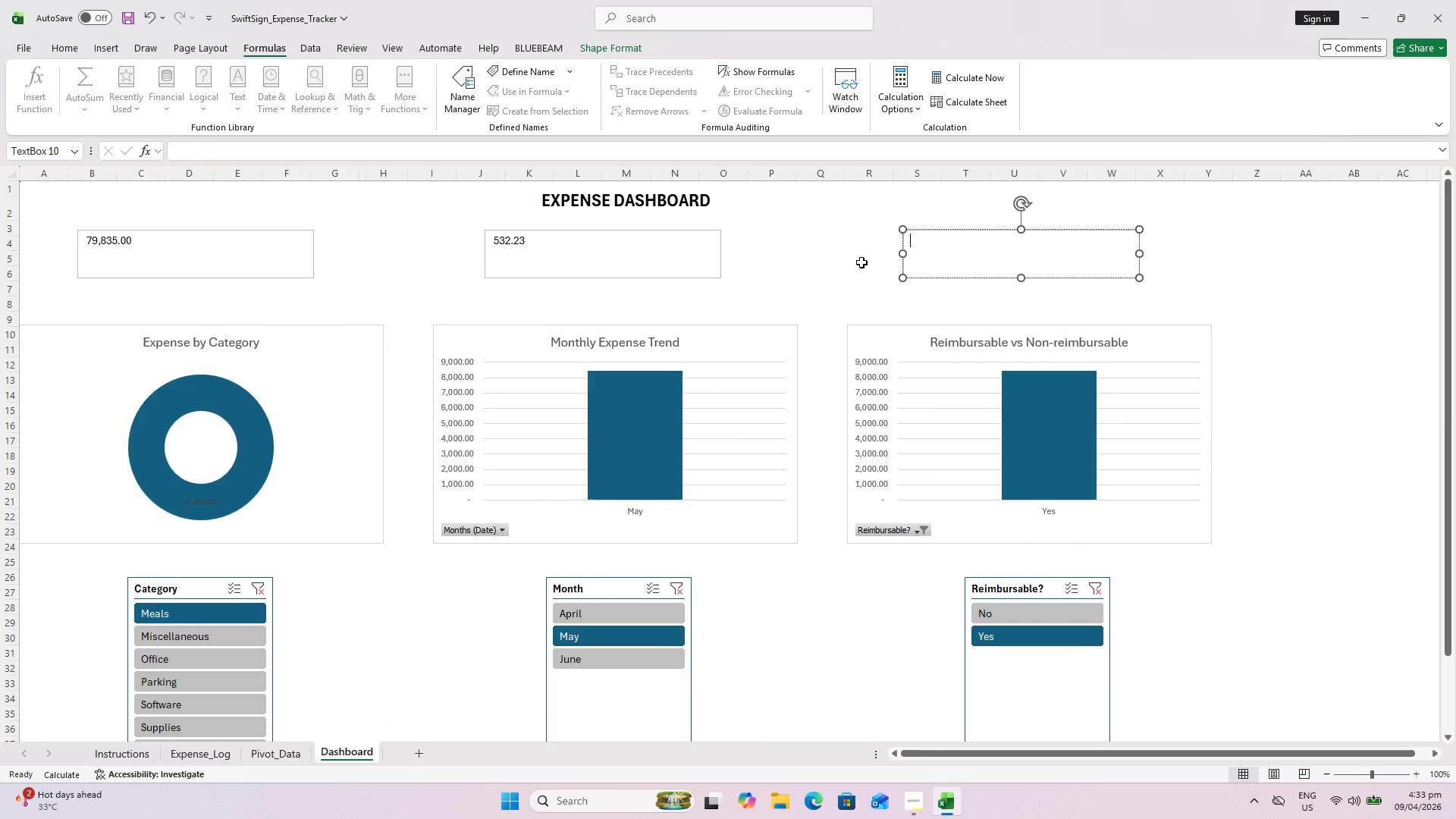 
key(Equal)
 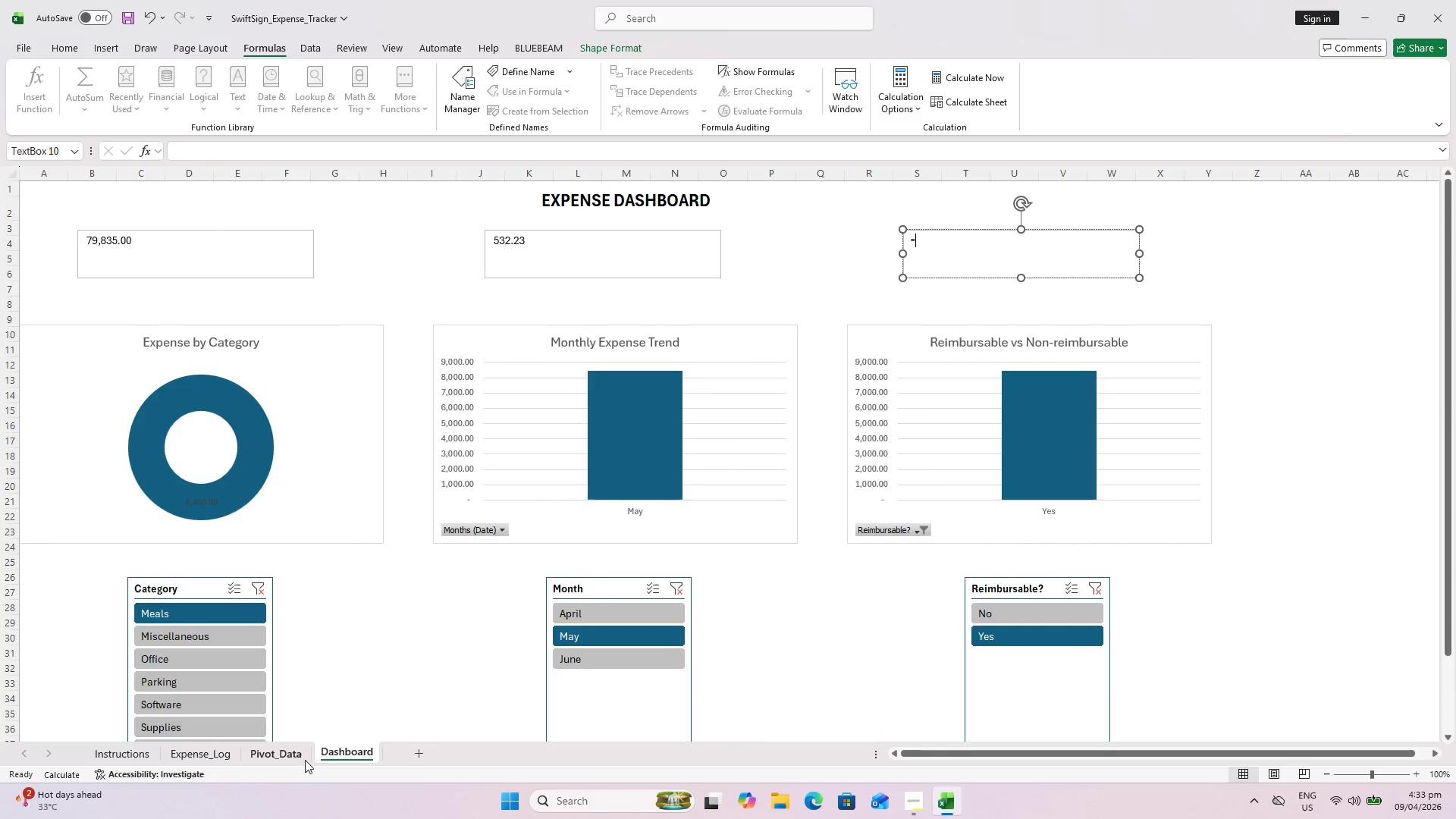 
left_click([289, 748])
 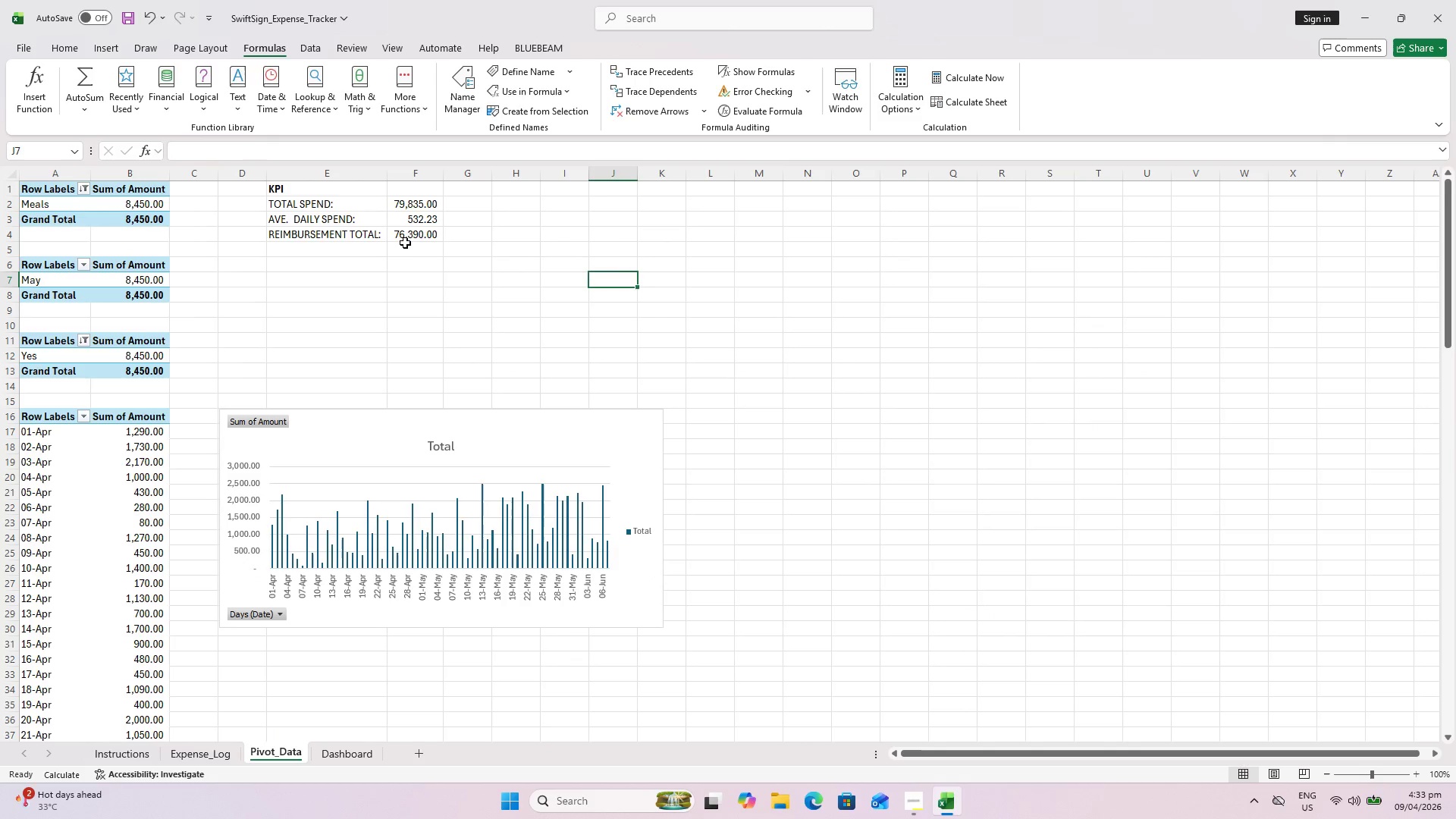 
left_click([418, 231])
 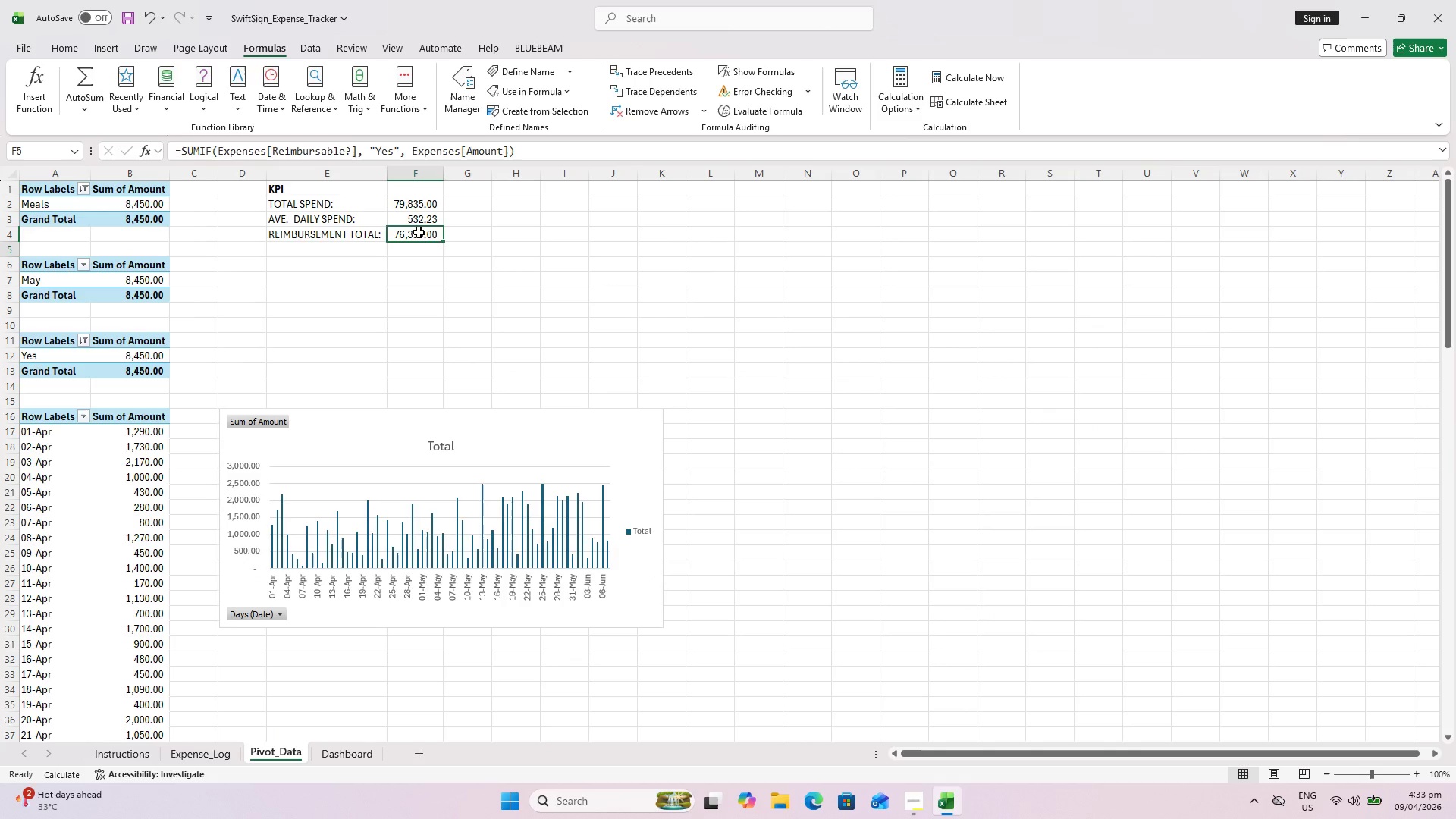 
key(Enter)
 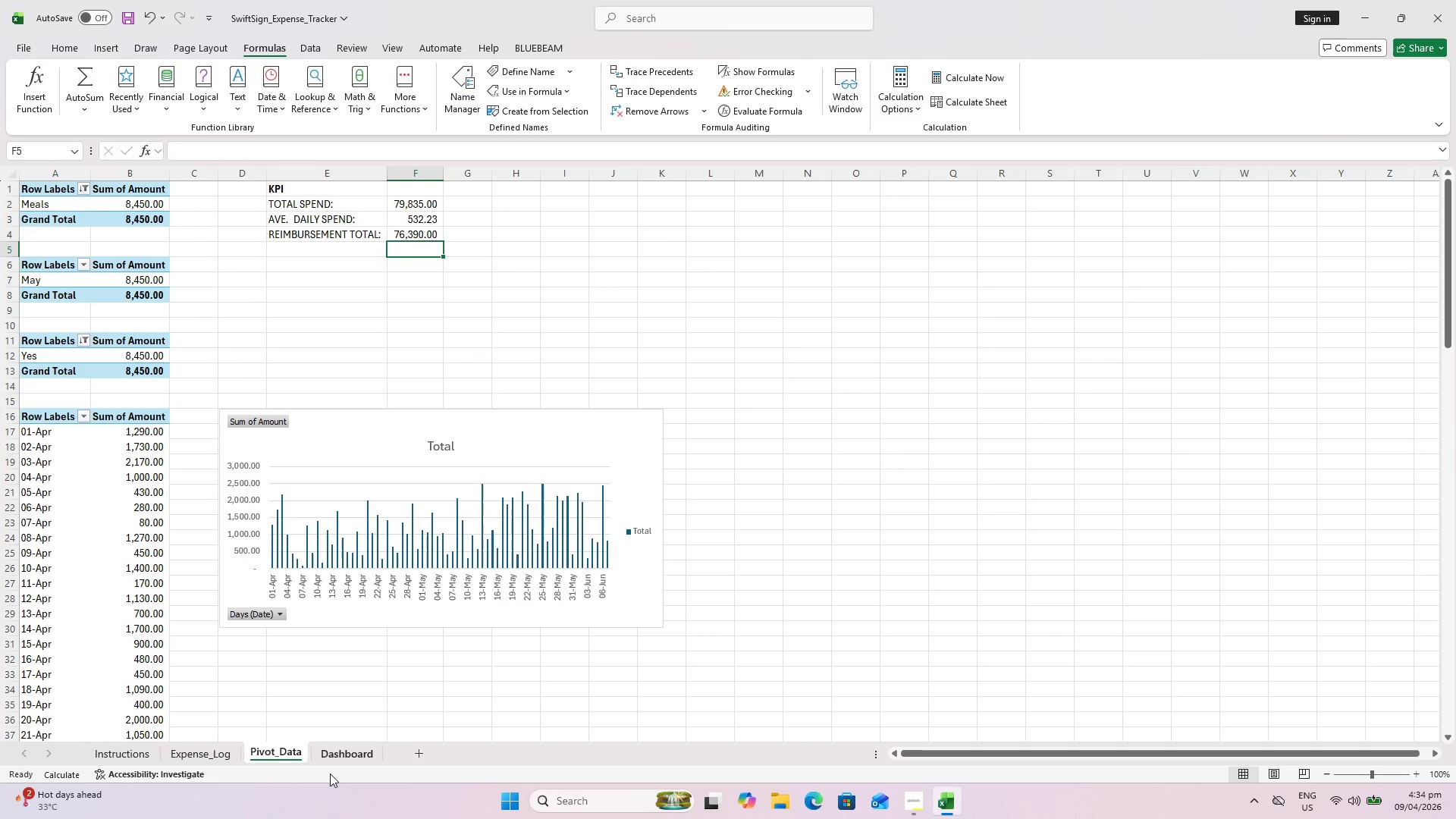 
left_click([337, 748])
 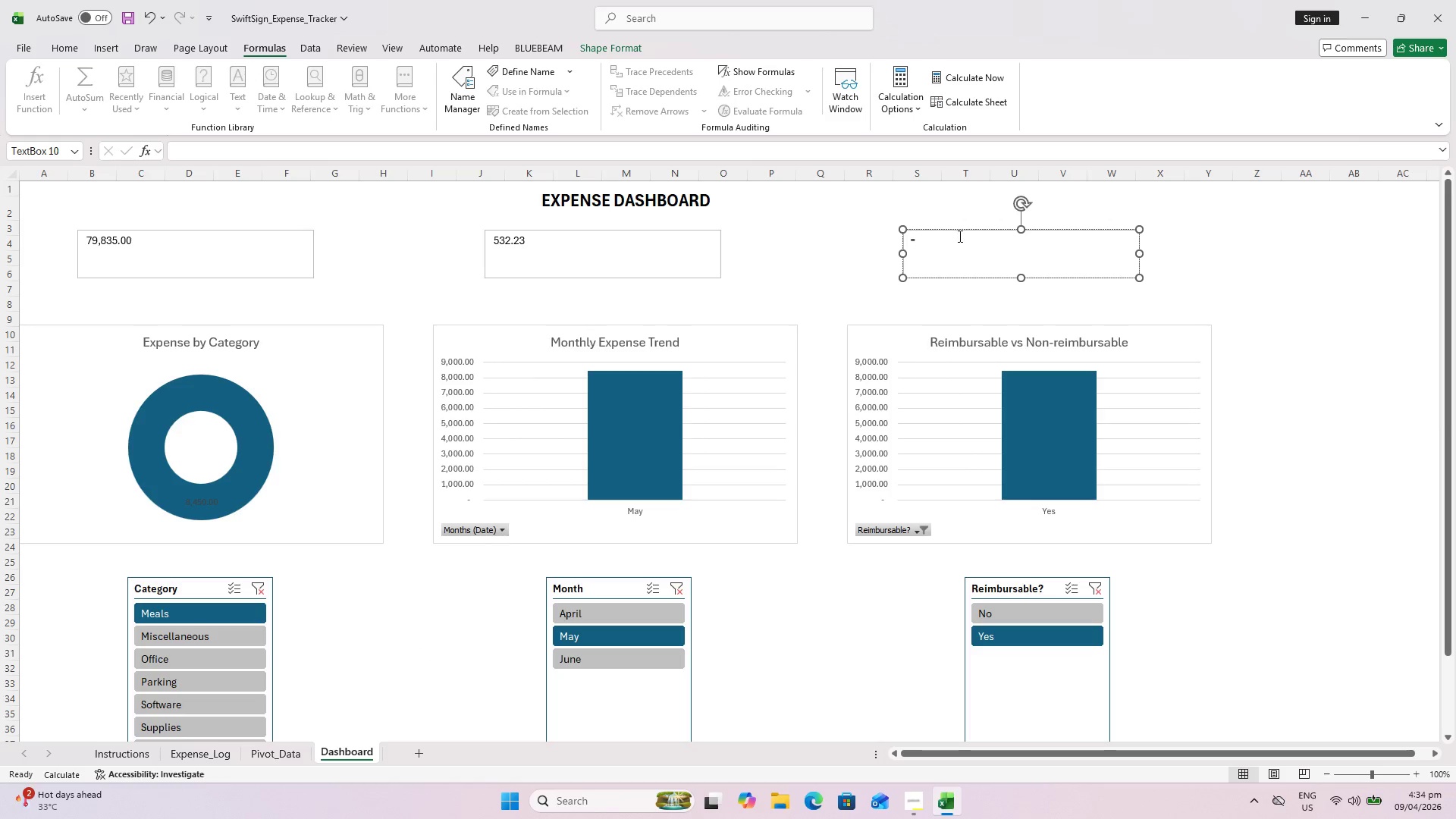 
key(Backspace)
 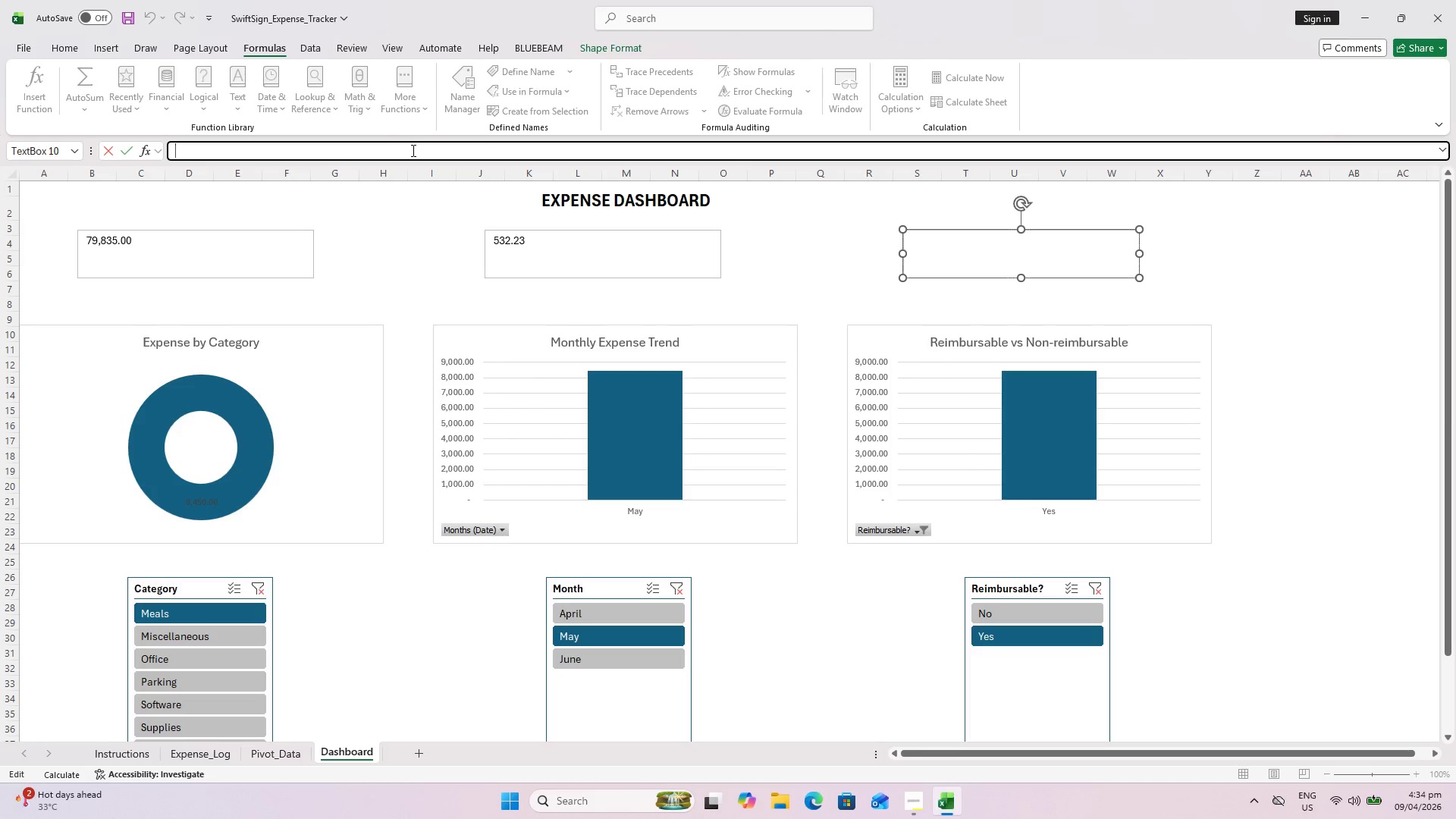 
key(Equal)
 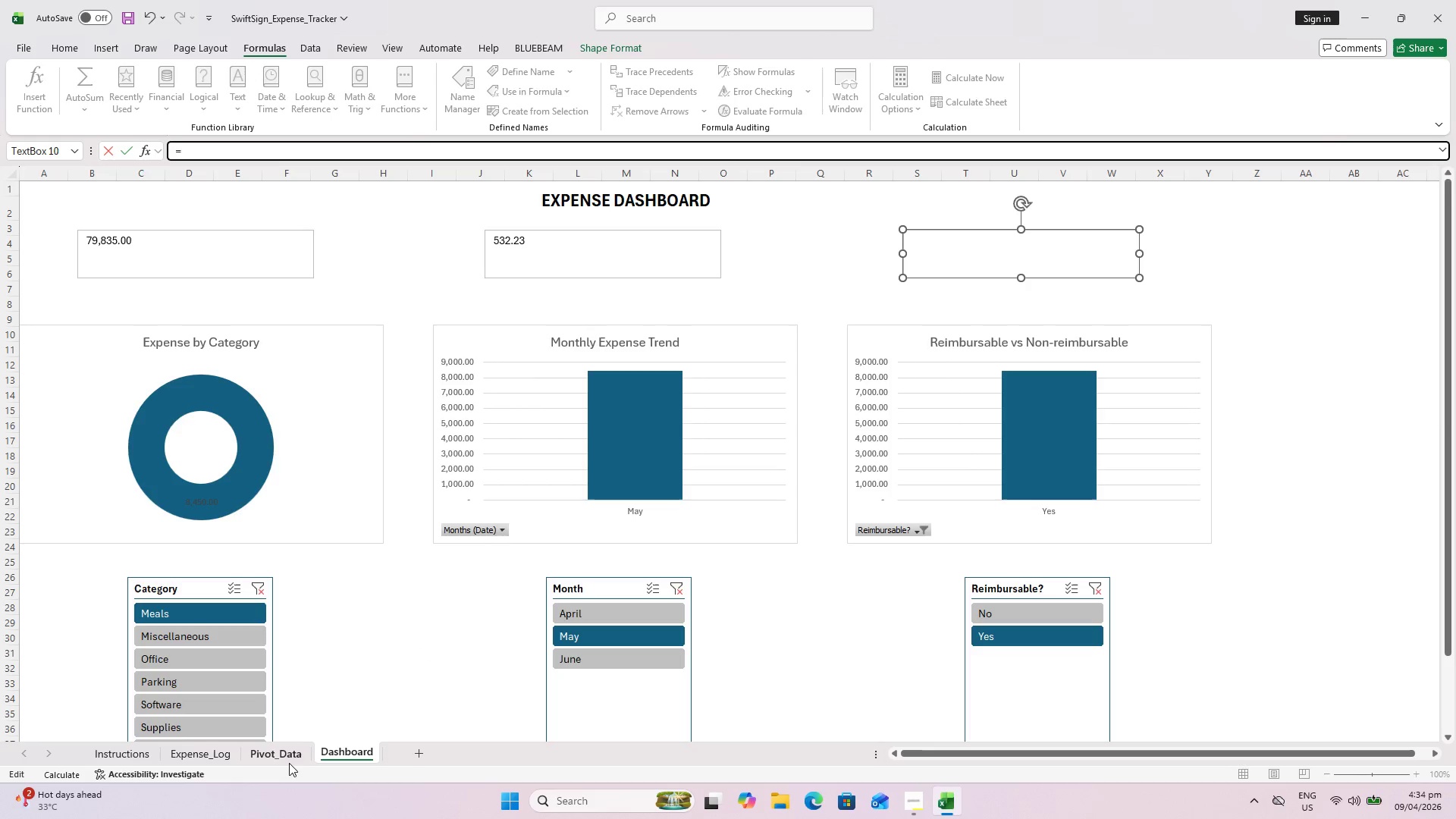 
left_click([288, 759])
 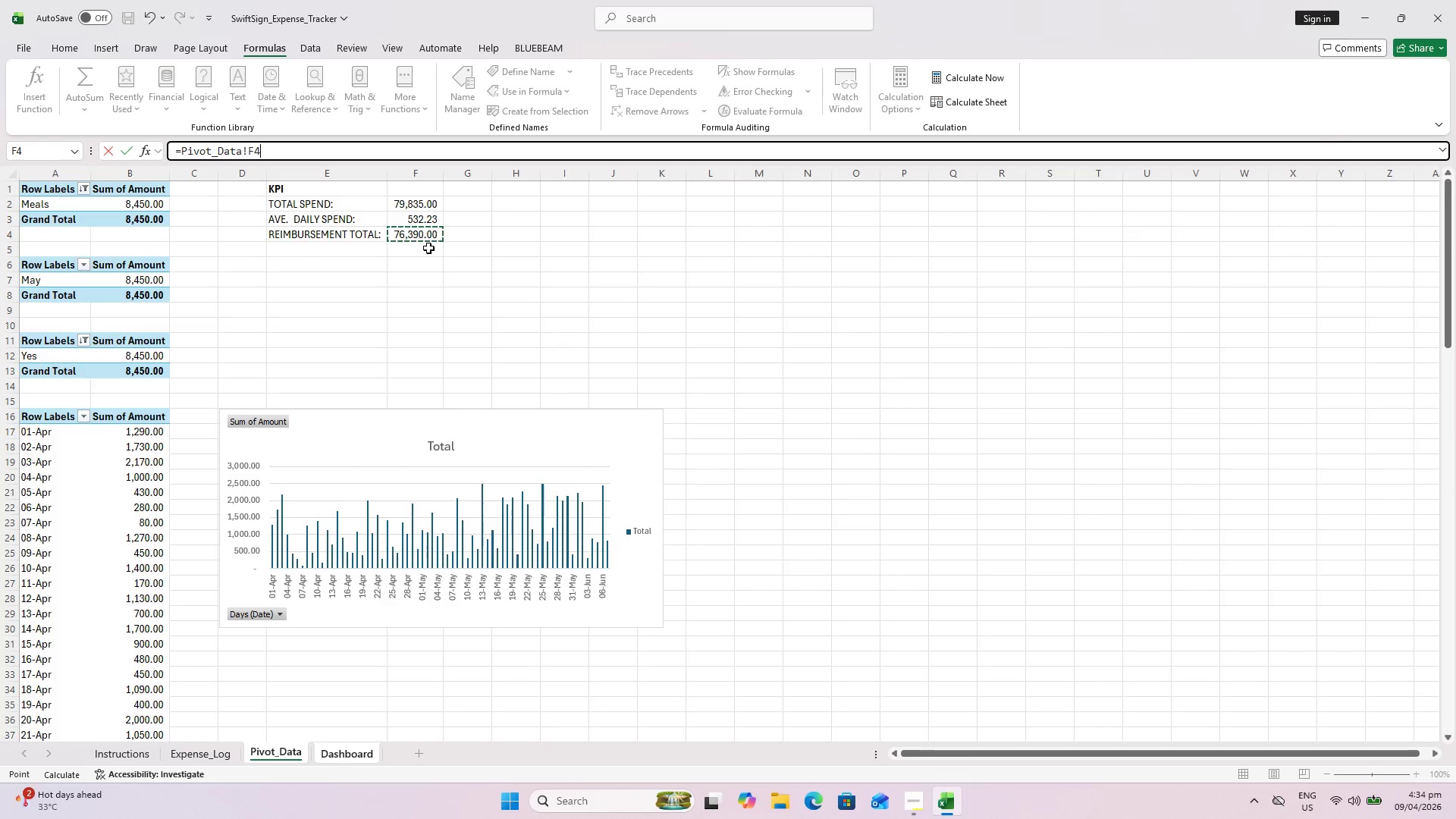 
key(Enter)
 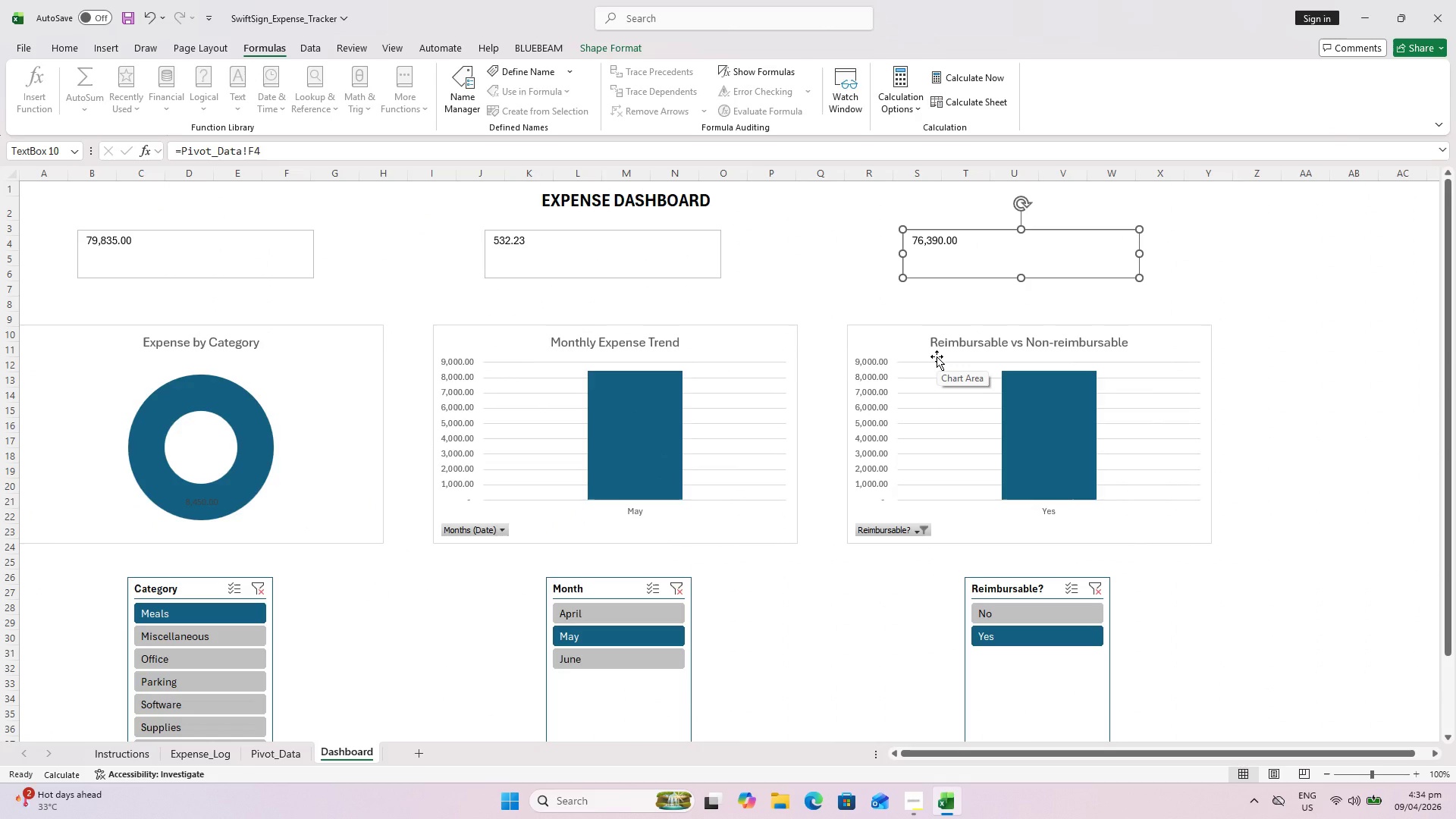 
wait(11.38)
 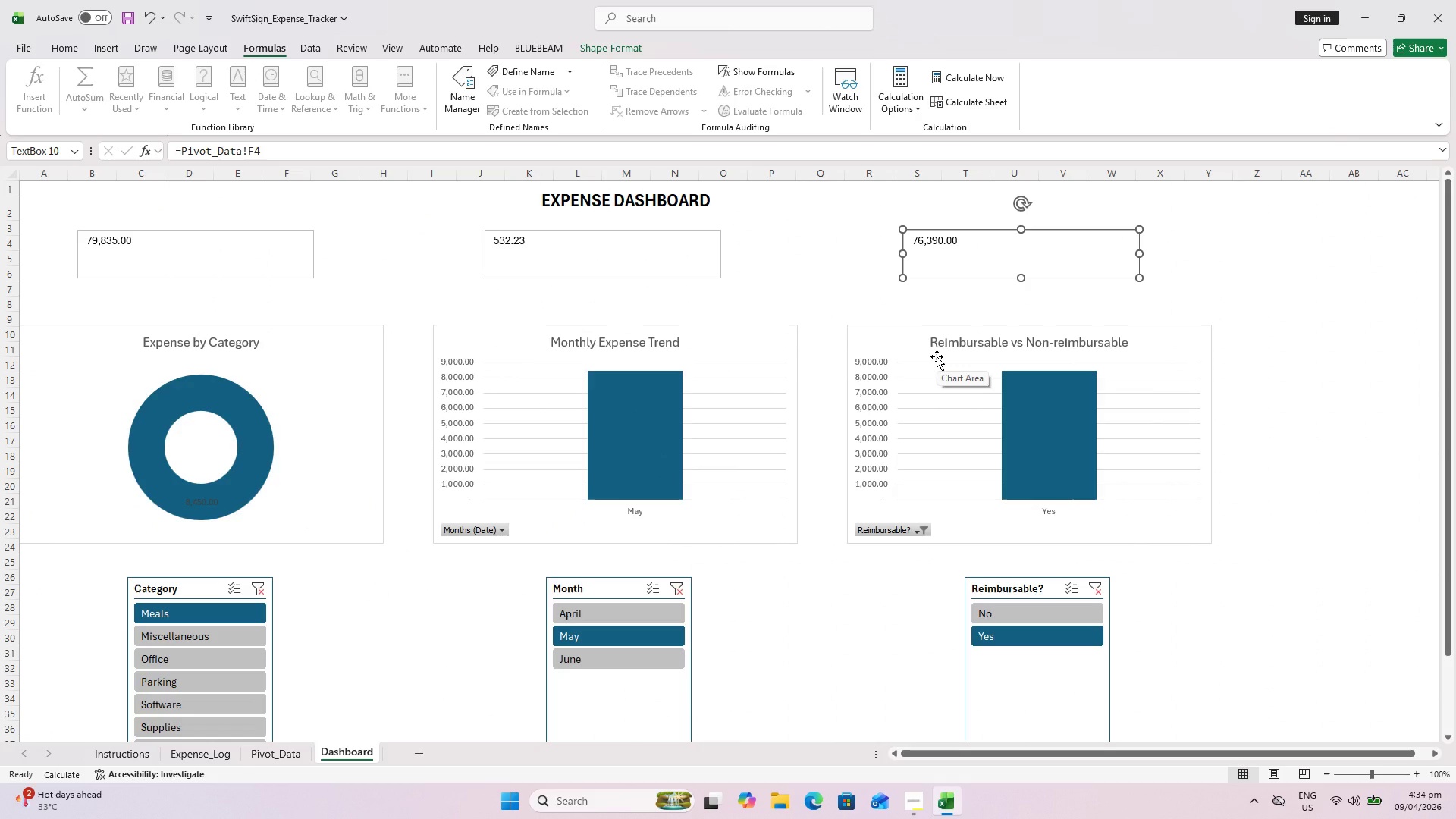 
double_click([88, 240])
 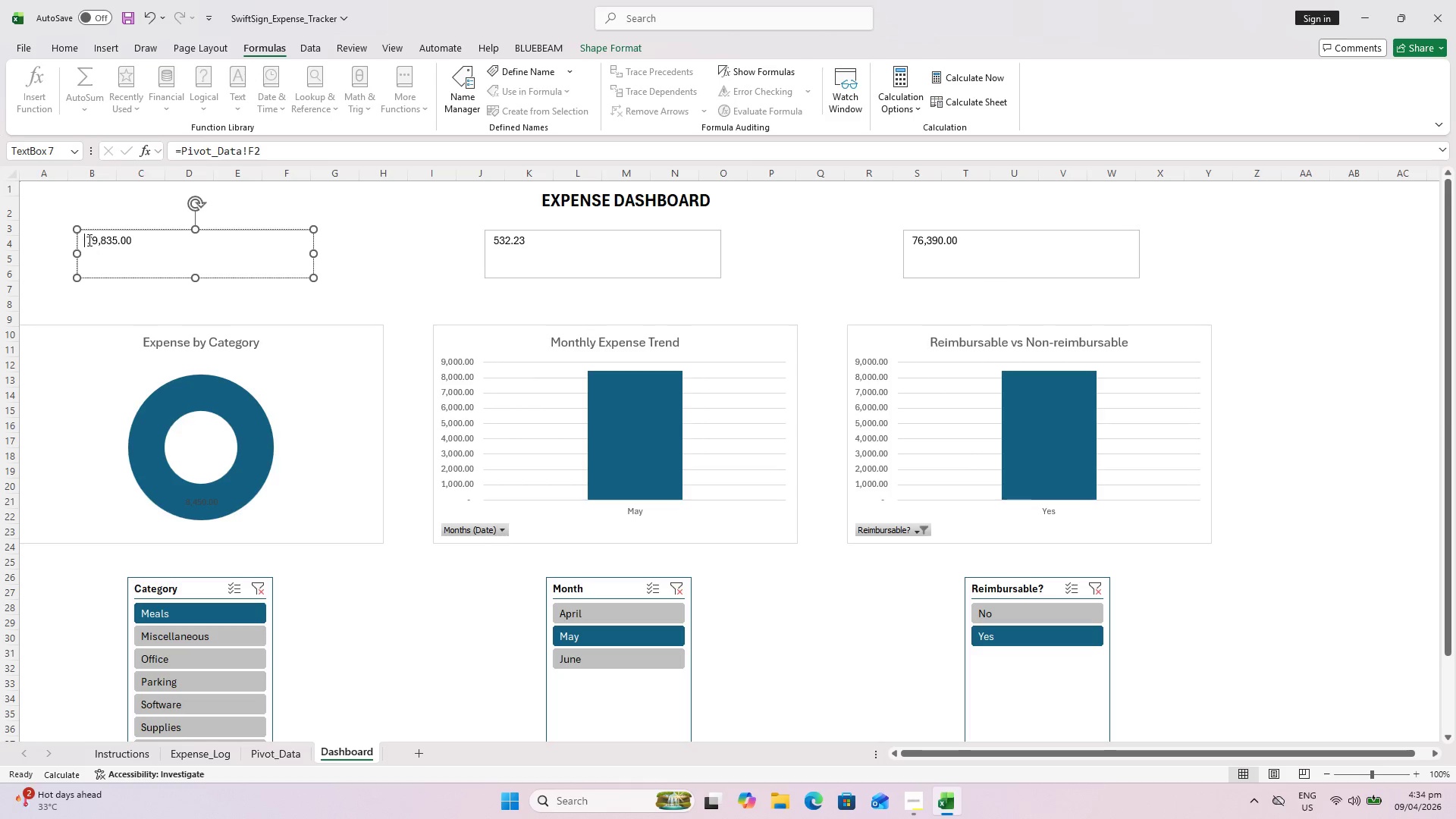 
triple_click([88, 240])
 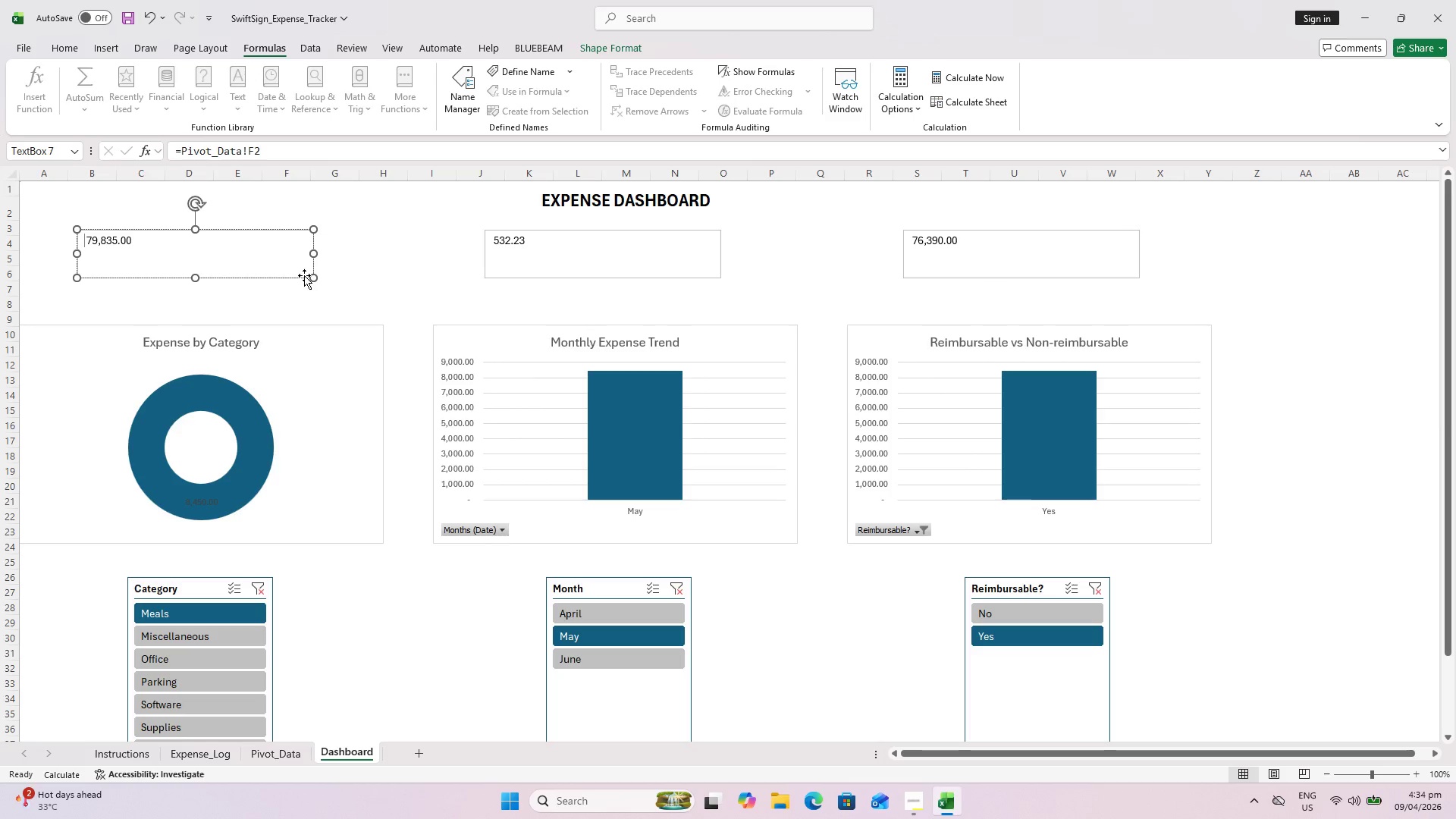 
key(Shift+Enter)
 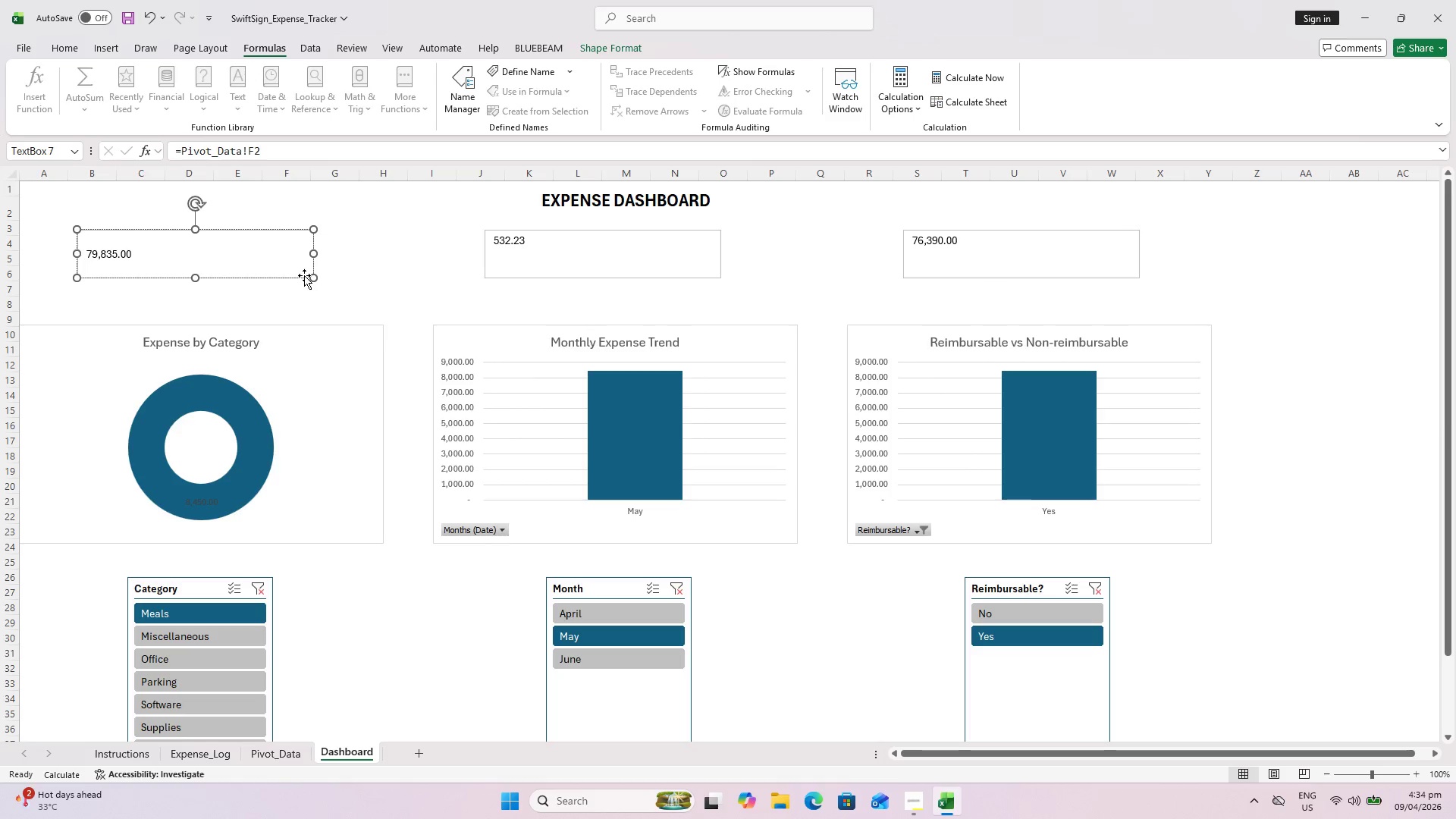 
key(ArrowUp)
 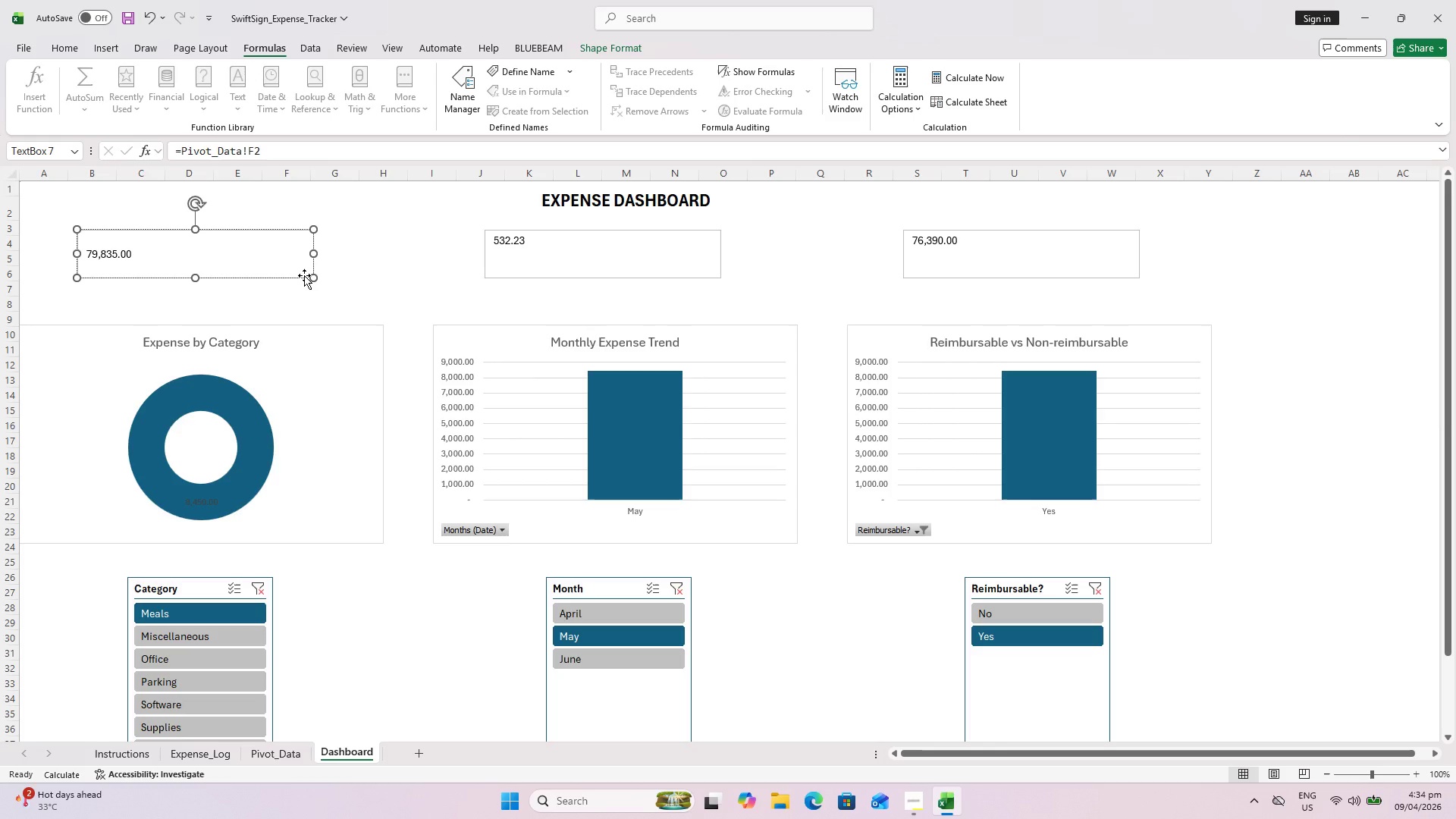 
type(tot)
key(Backspace)
key(Backspace)
key(Backspace)
type(TOOTTAL)
key(Backspace)
key(Backspace)
key(Backspace)
key(Backspace)
type(TAL SPEND)
 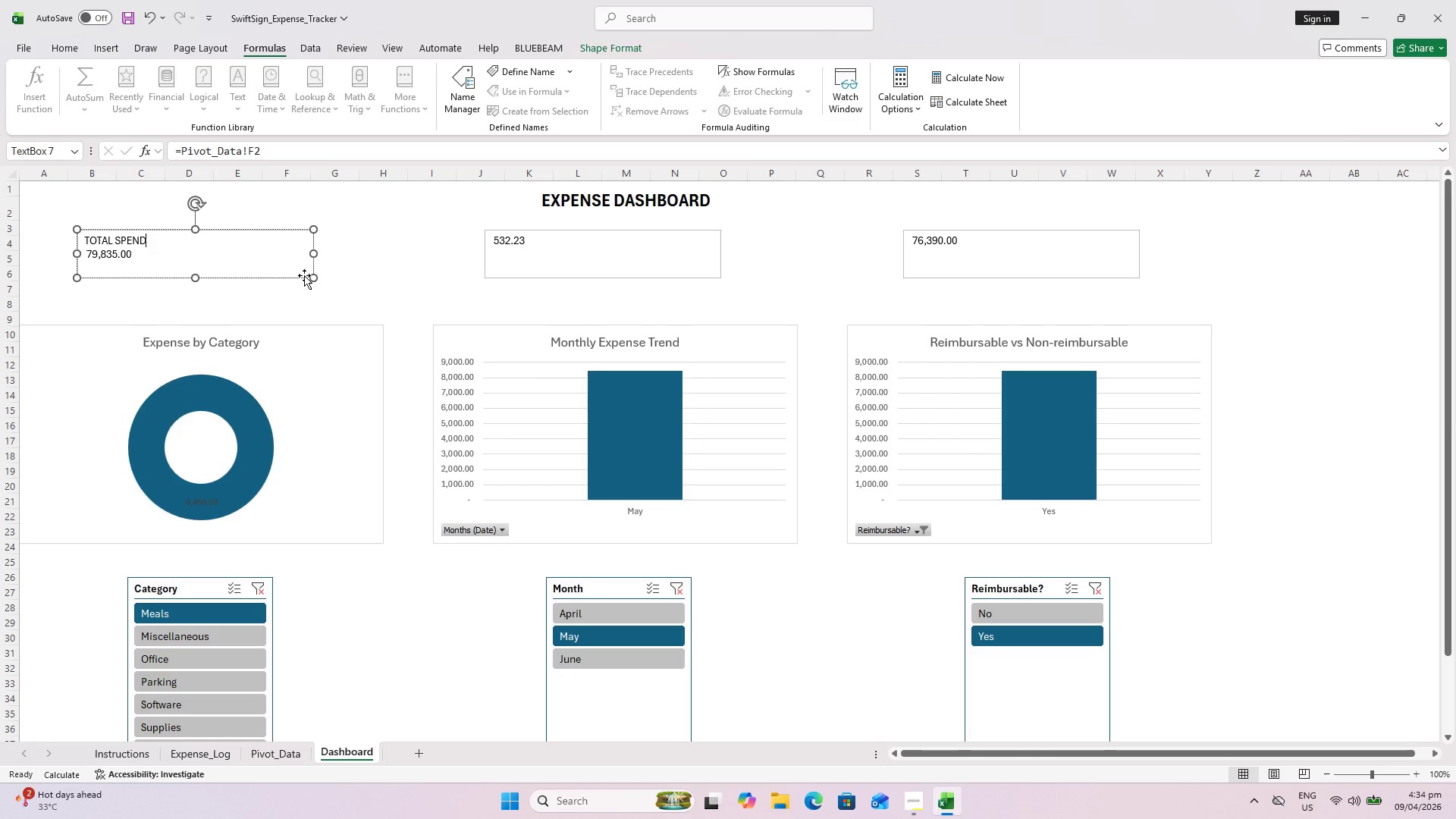 
wait(5.39)
 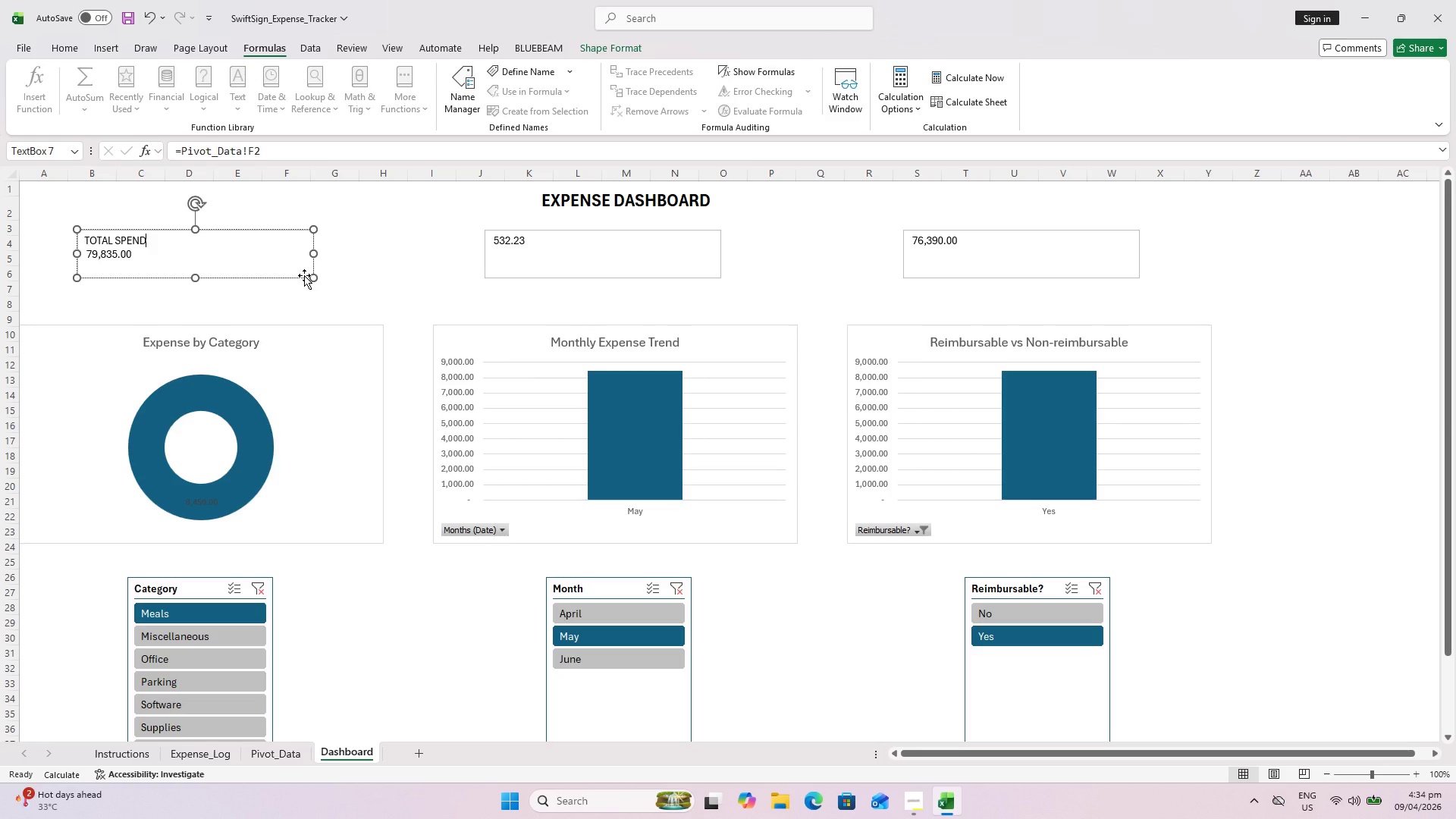 
double_click([494, 237])
 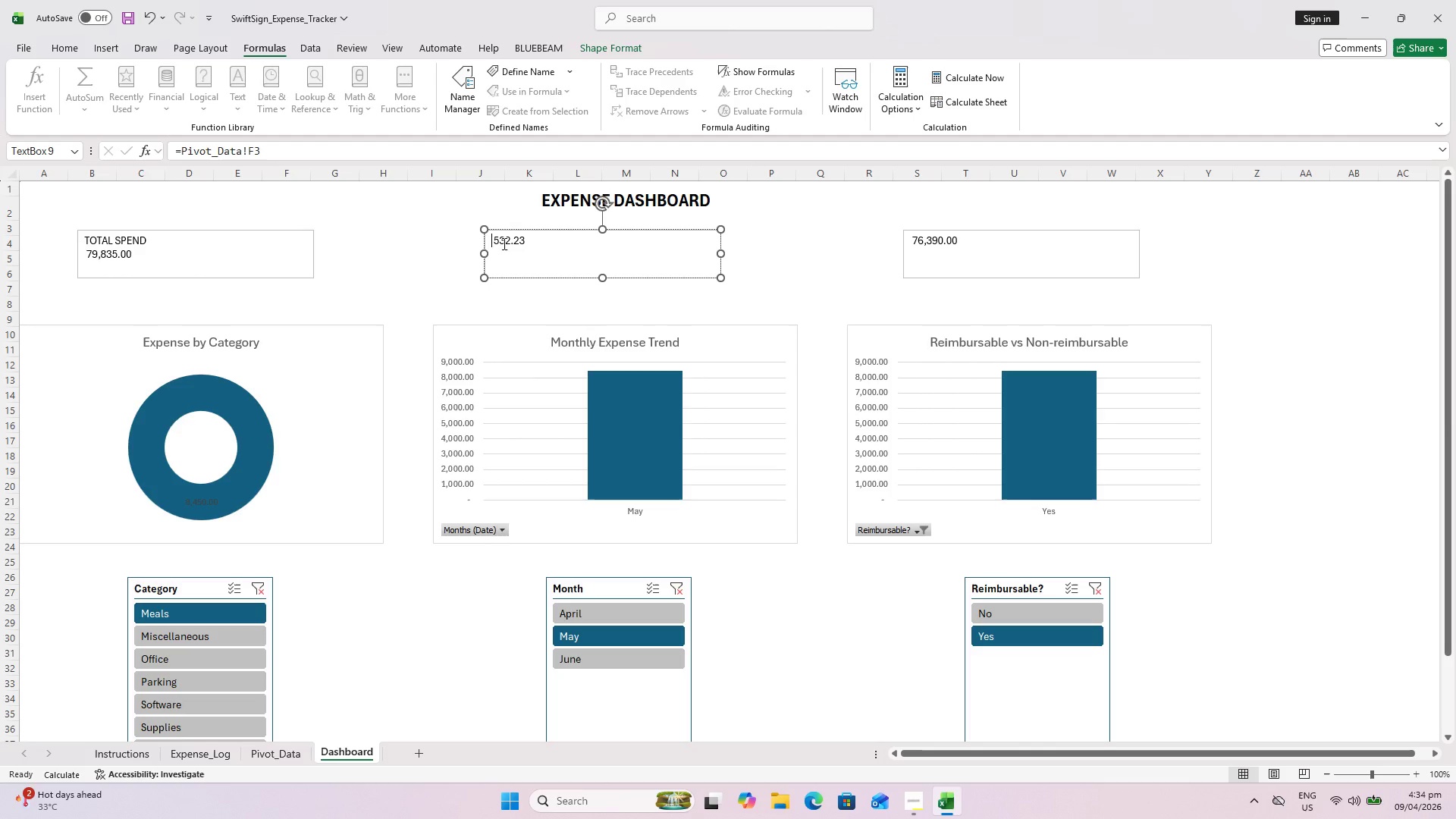 
key(Shift+ShiftLeft)
 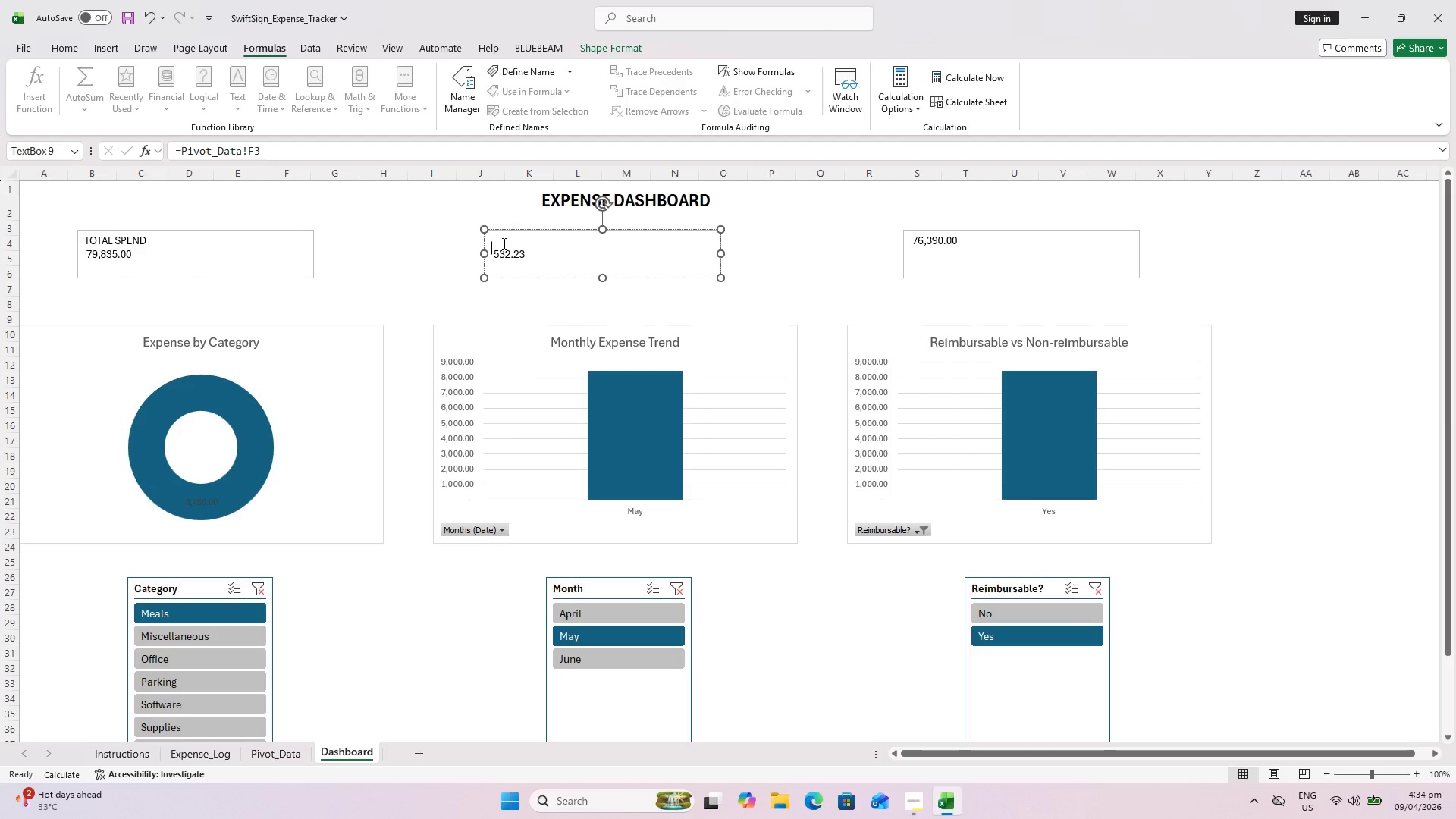 
key(Shift+Enter)
 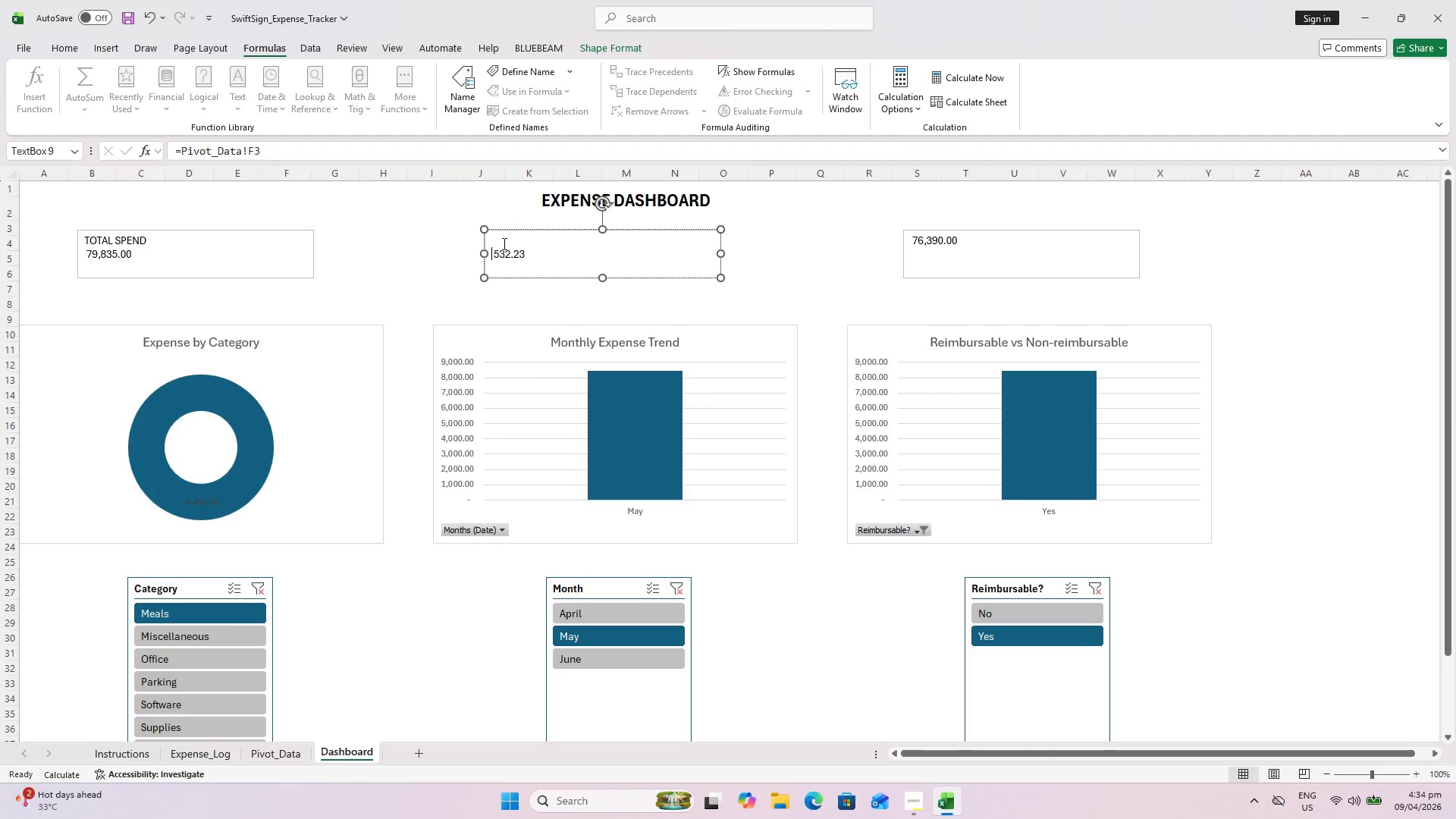 
key(ArrowUp)
 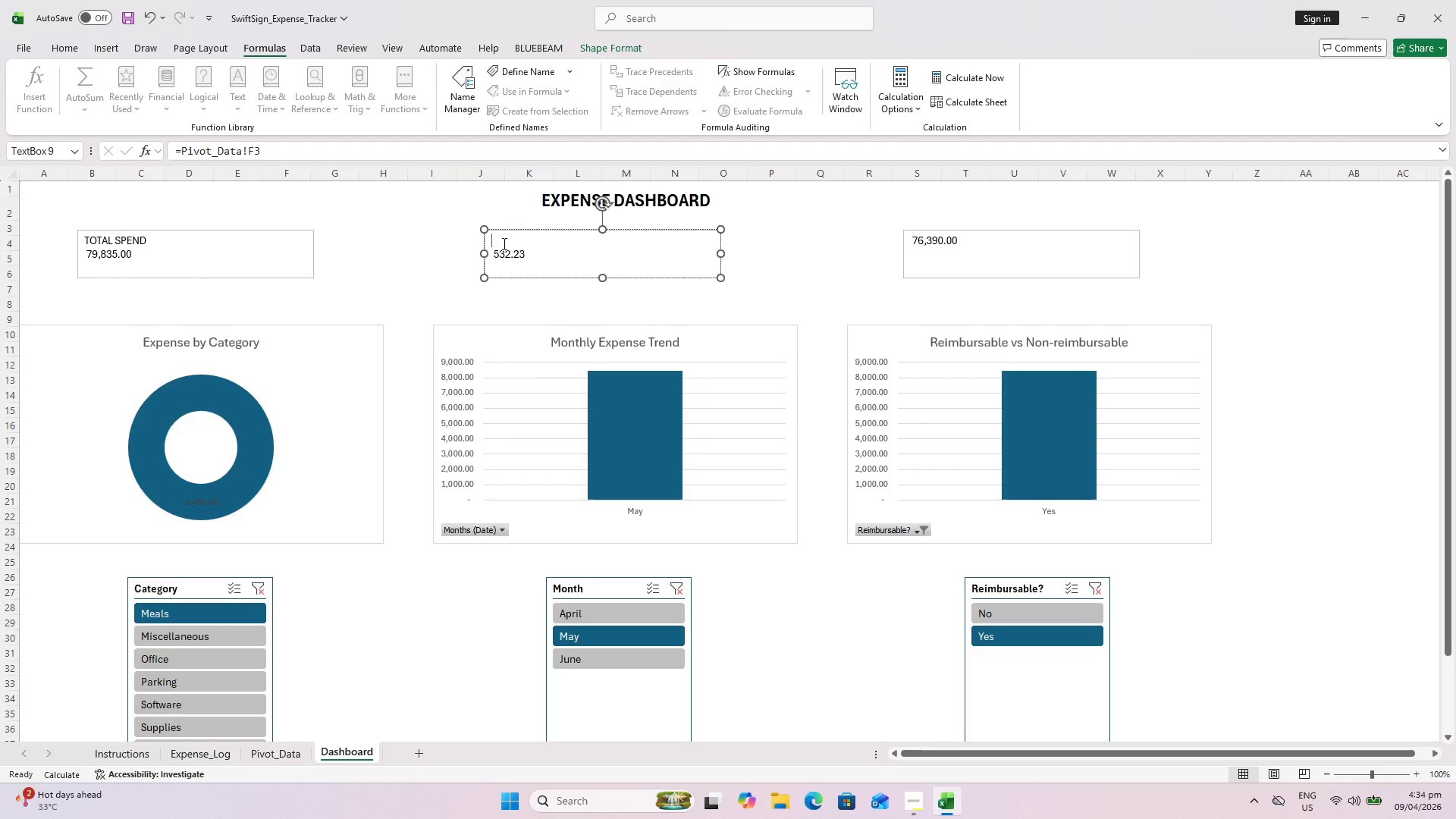 
wait(7.72)
 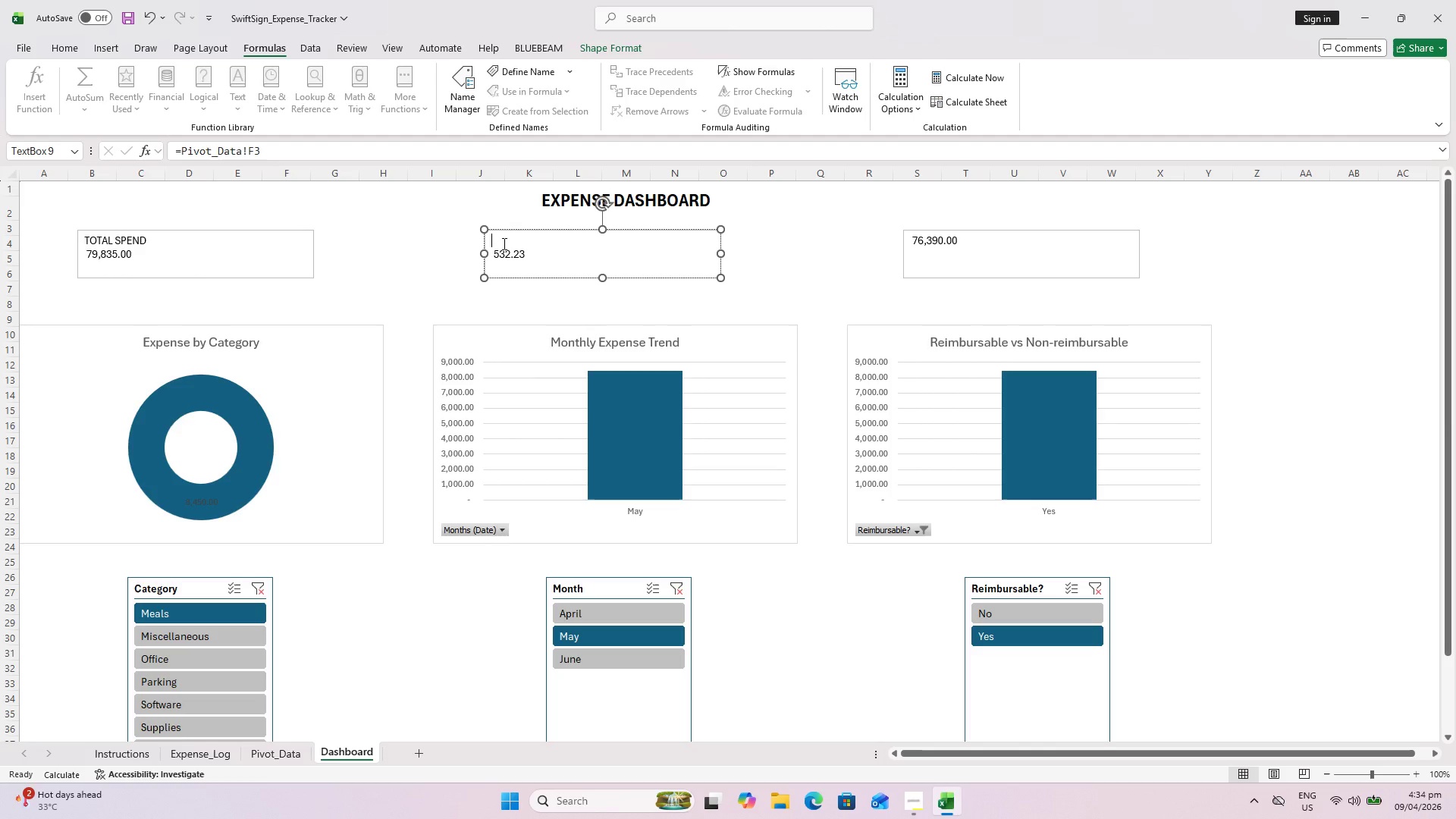 
type(Avc)
key(Backspace)
key(Backspace)
key(Backspace)
type(average )
 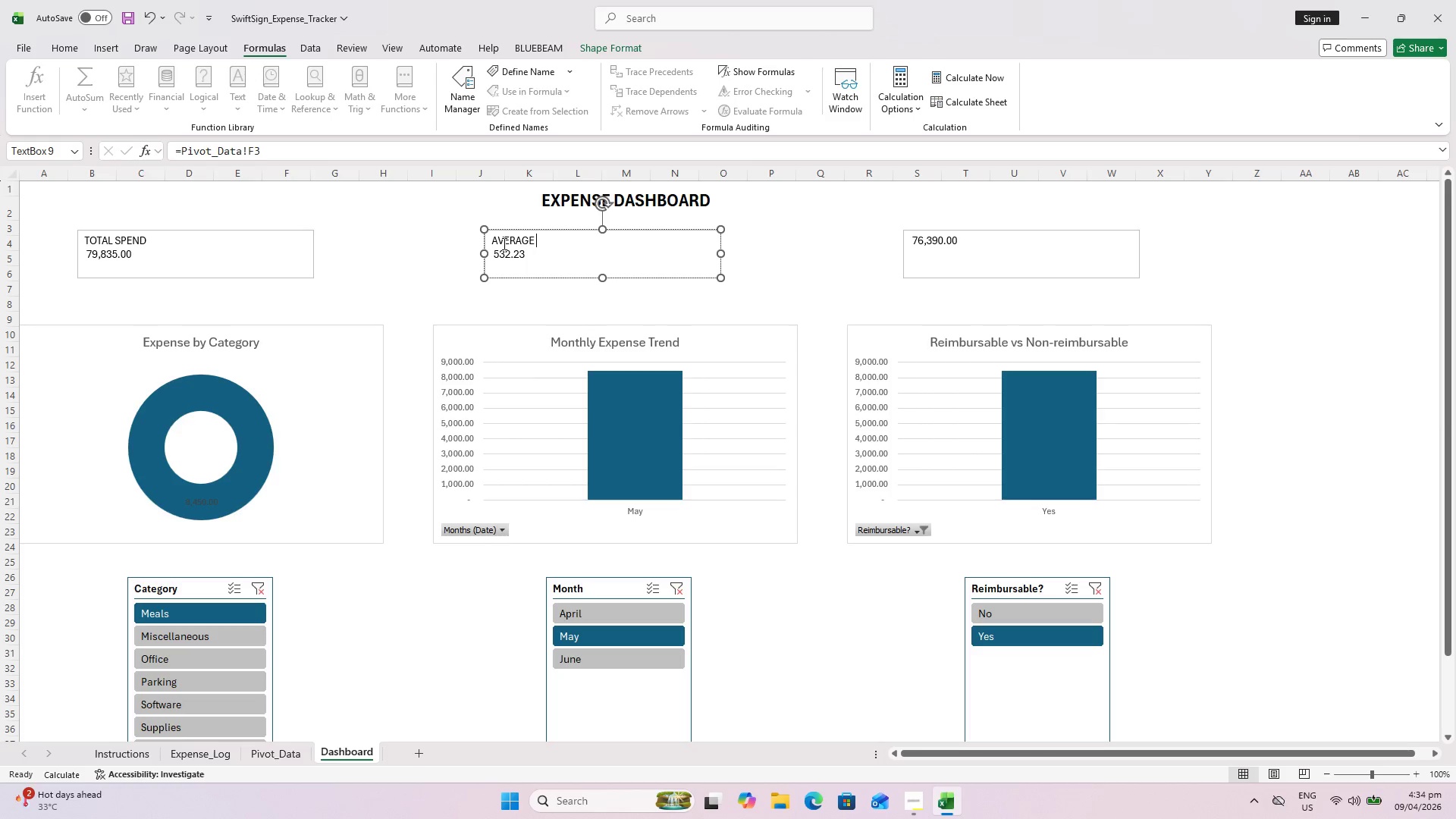 
type(Dail)
key(Backspace)
key(Backspace)
key(Backspace)
type(AILY SPEND)
 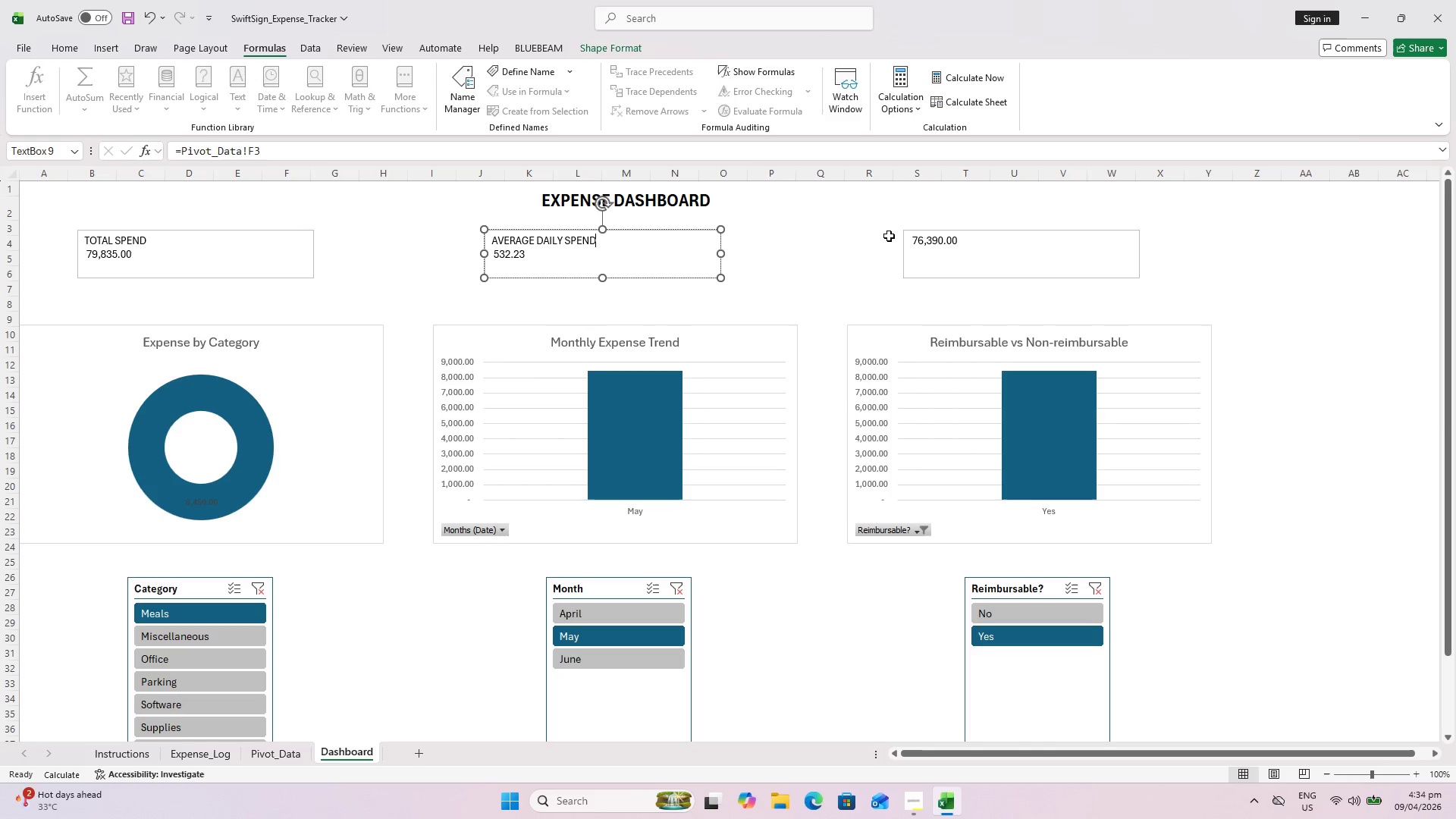 
left_click([911, 240])
 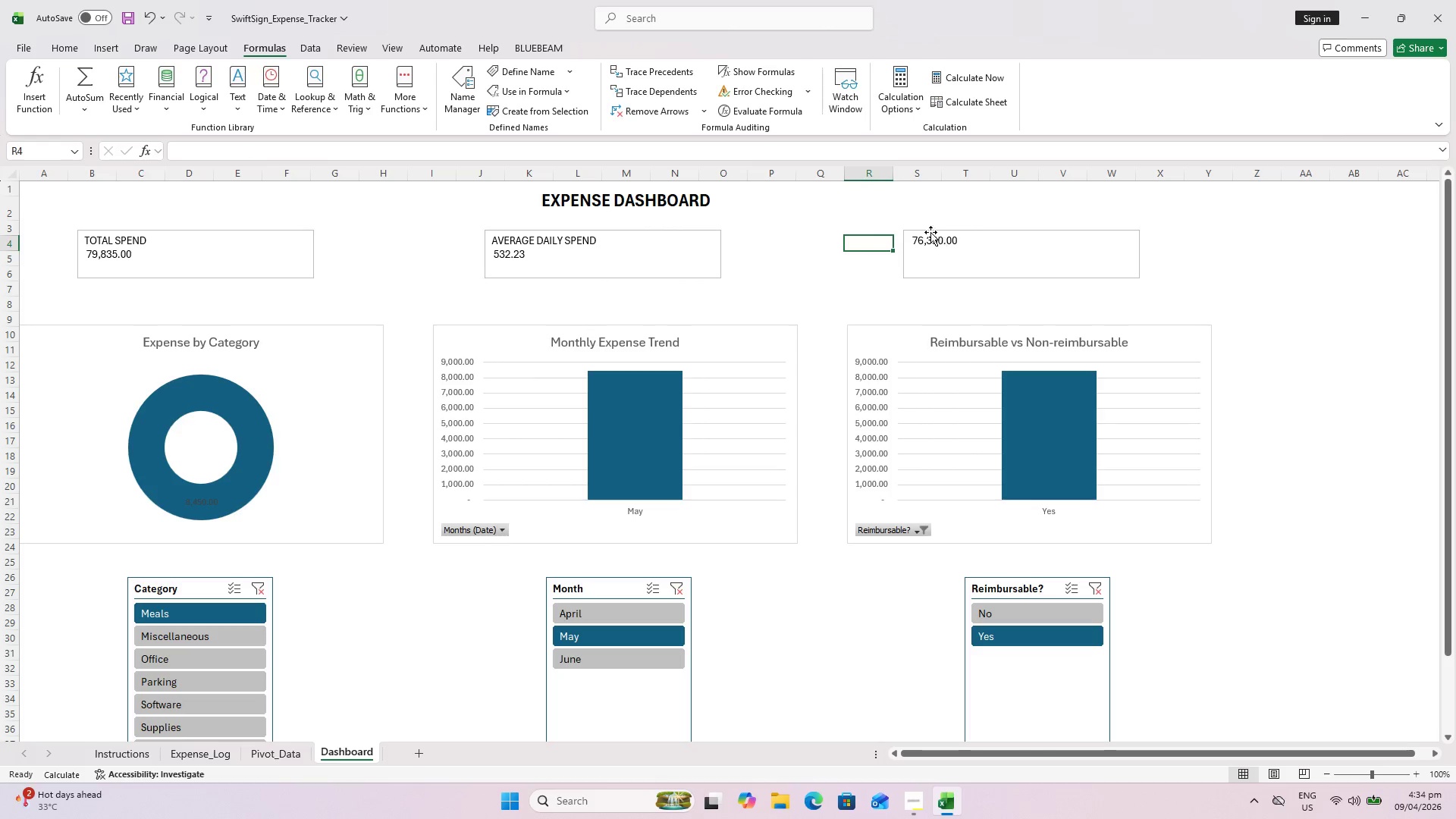 
left_click([912, 231])
 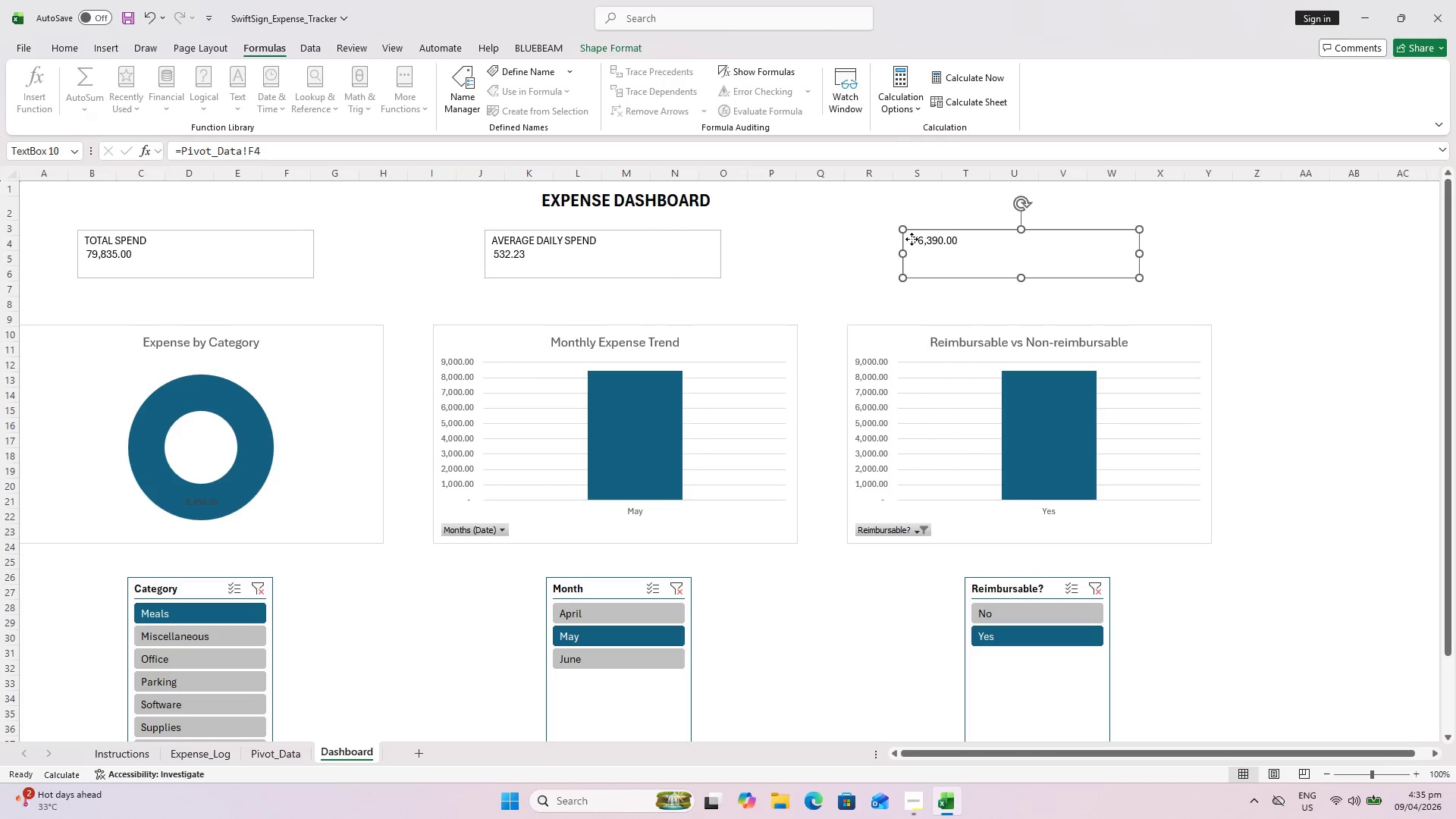 
double_click([912, 239])
 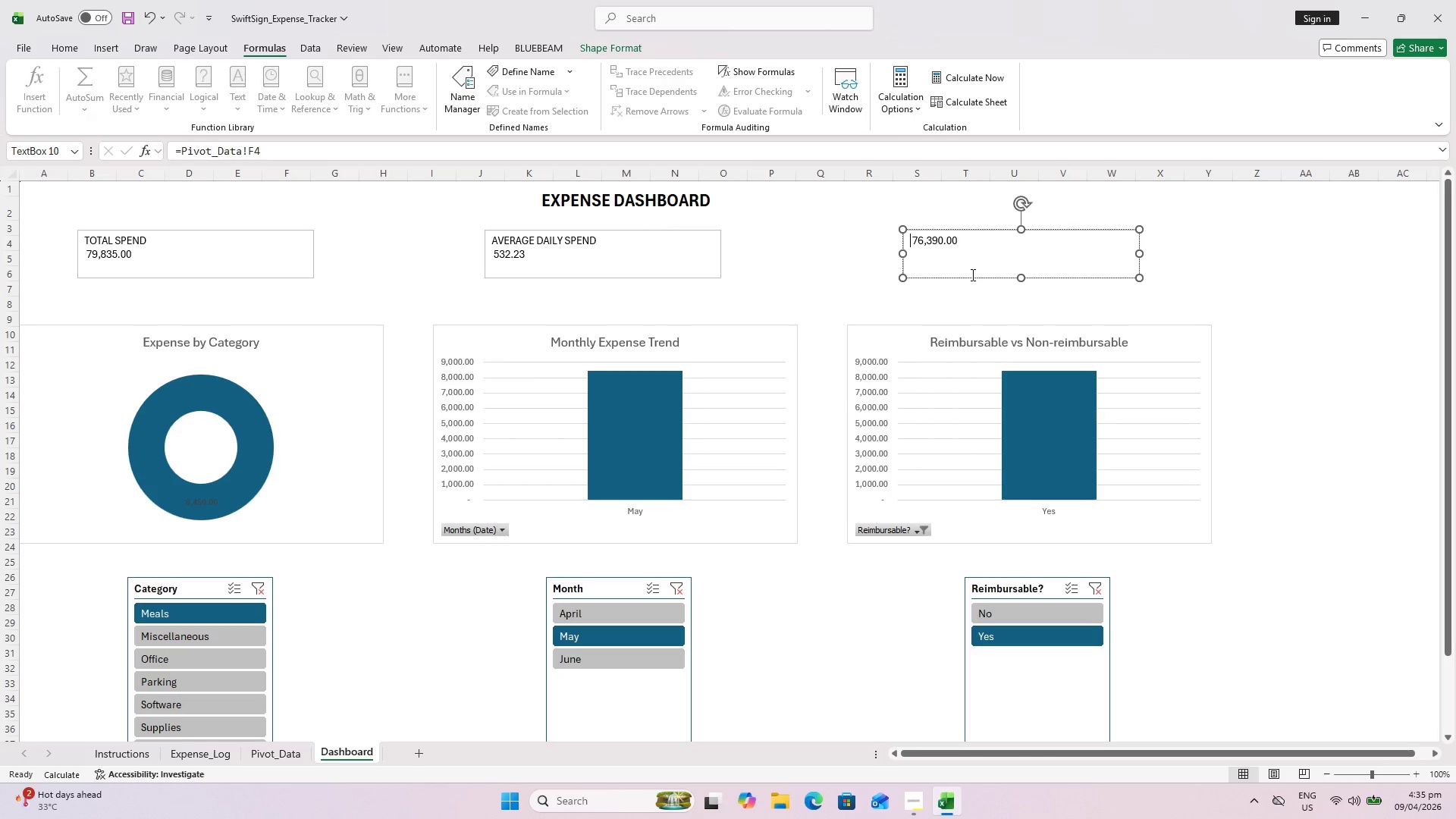 
key(Shift+Enter)
 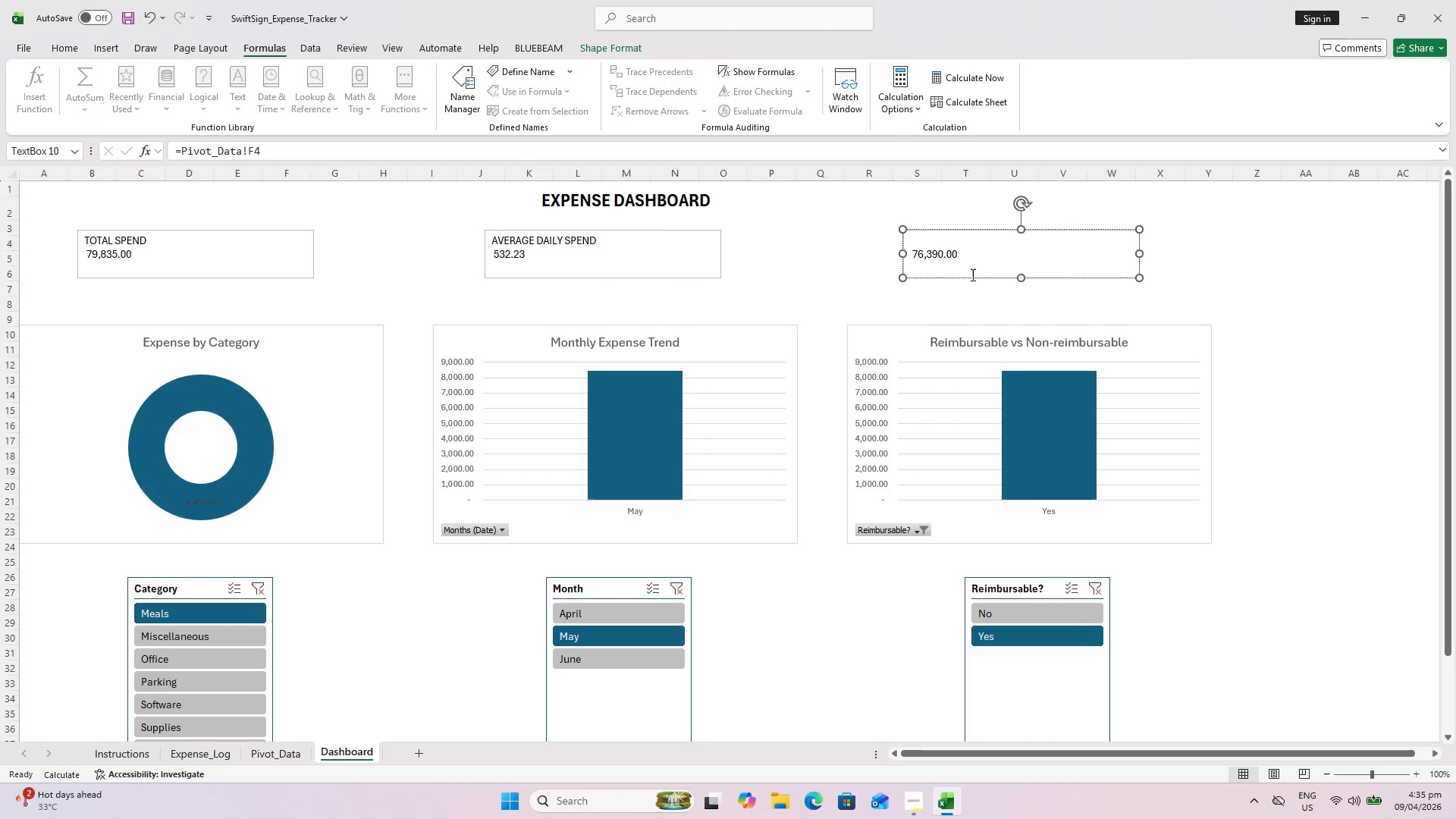 
key(ArrowUp)
 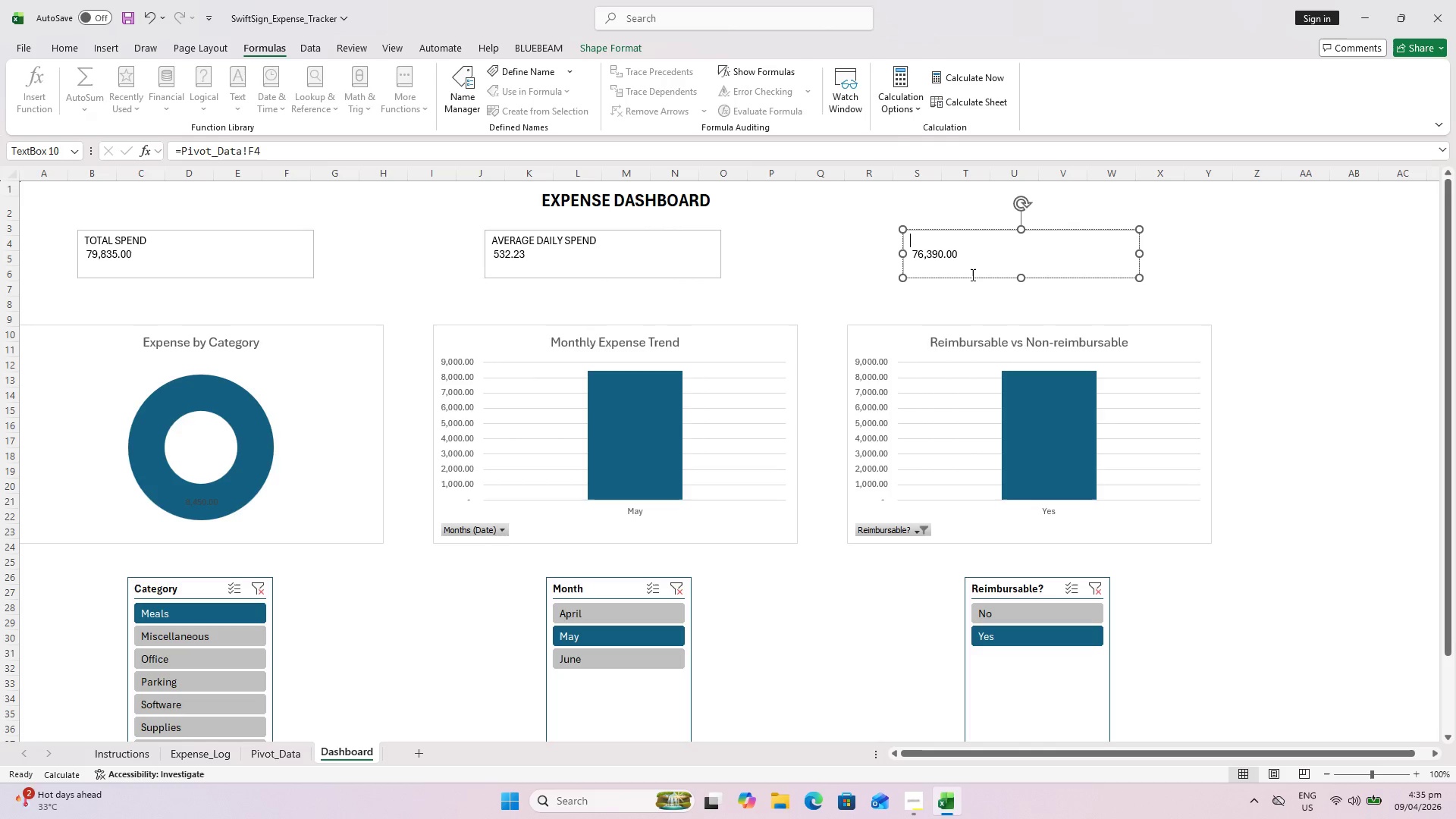 
type(REIMBURSABLE TOTAL)
 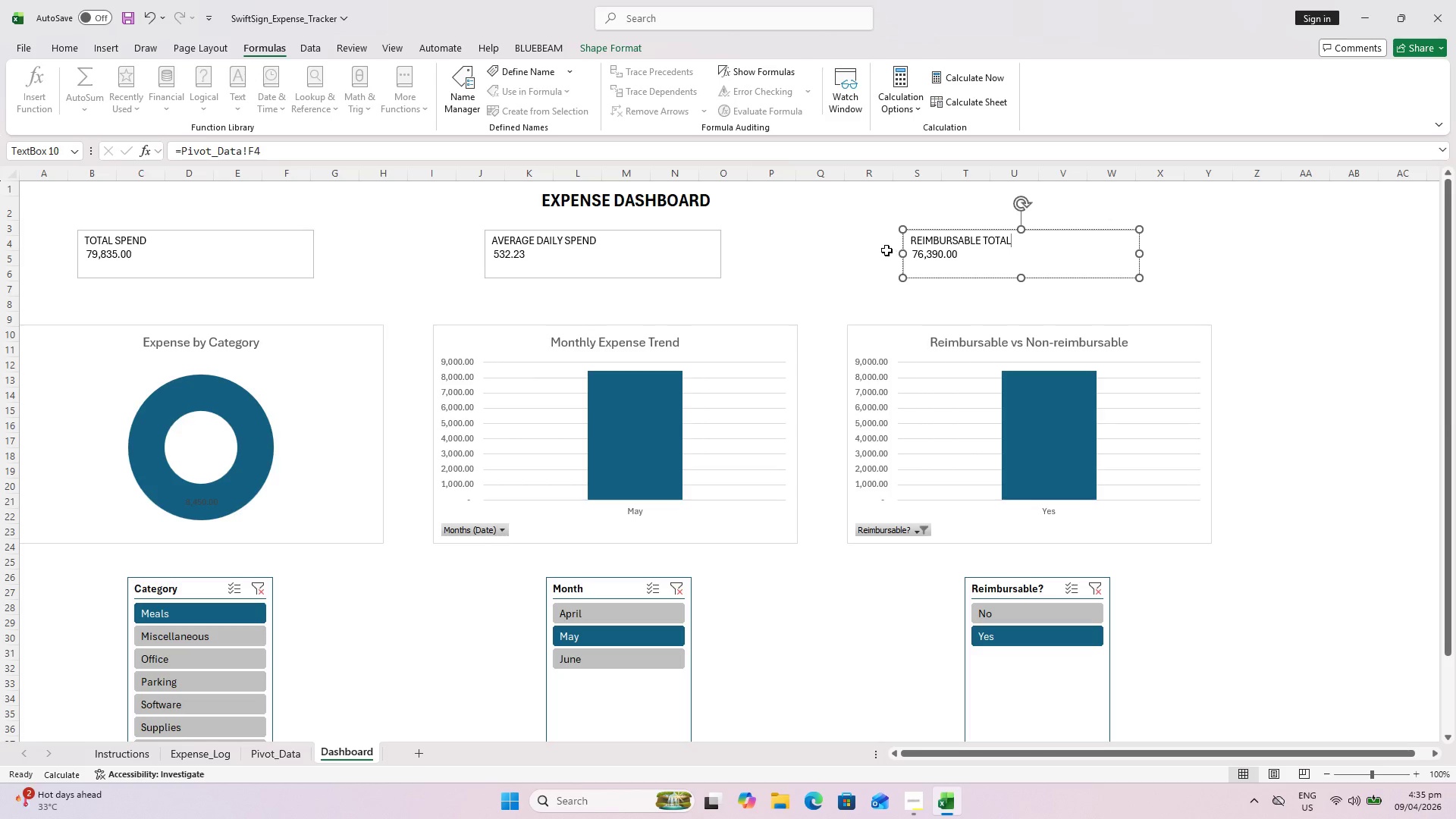 
left_click([883, 249])
 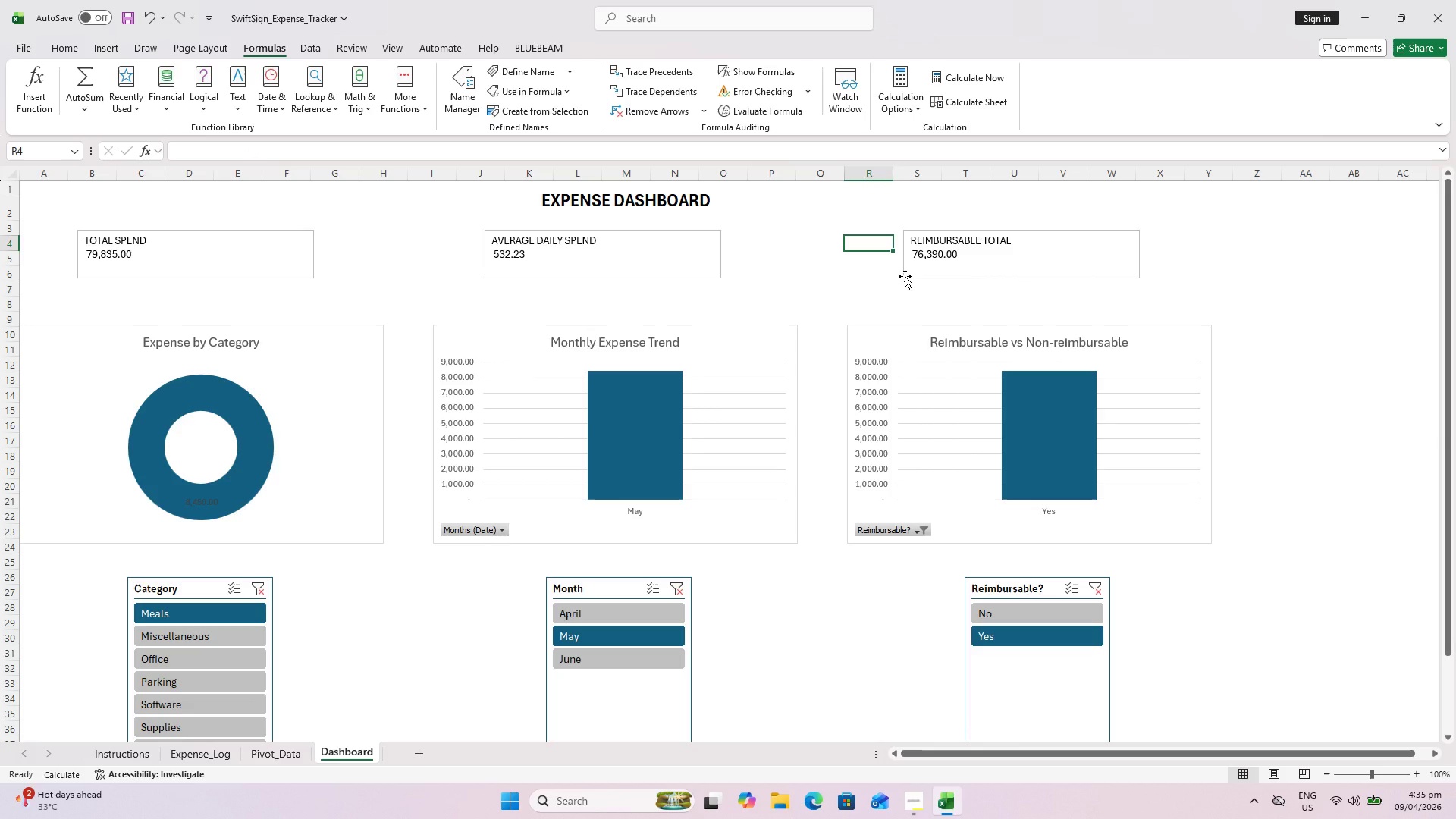 
wait(5.42)
 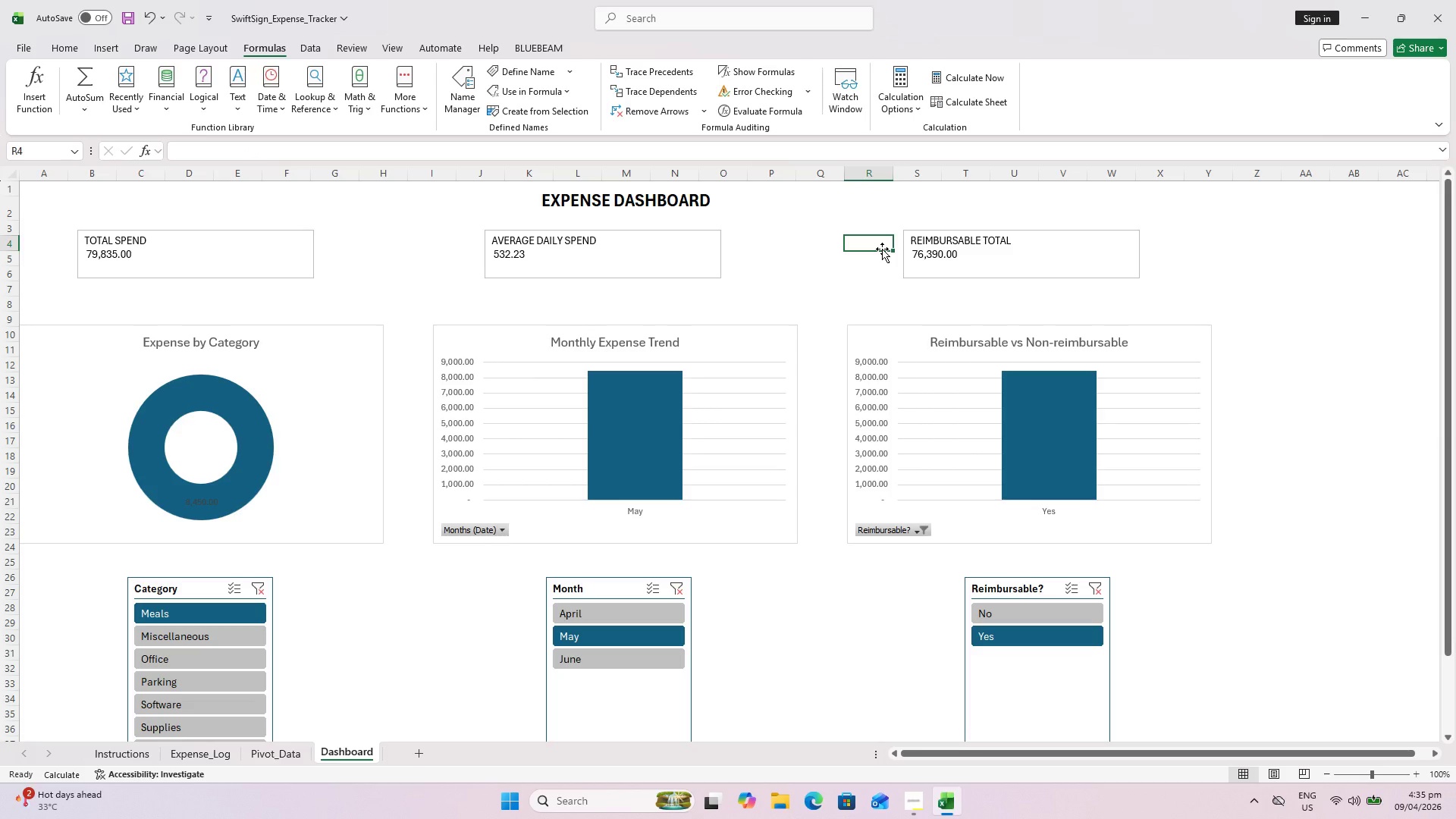 
left_click([786, 267])
 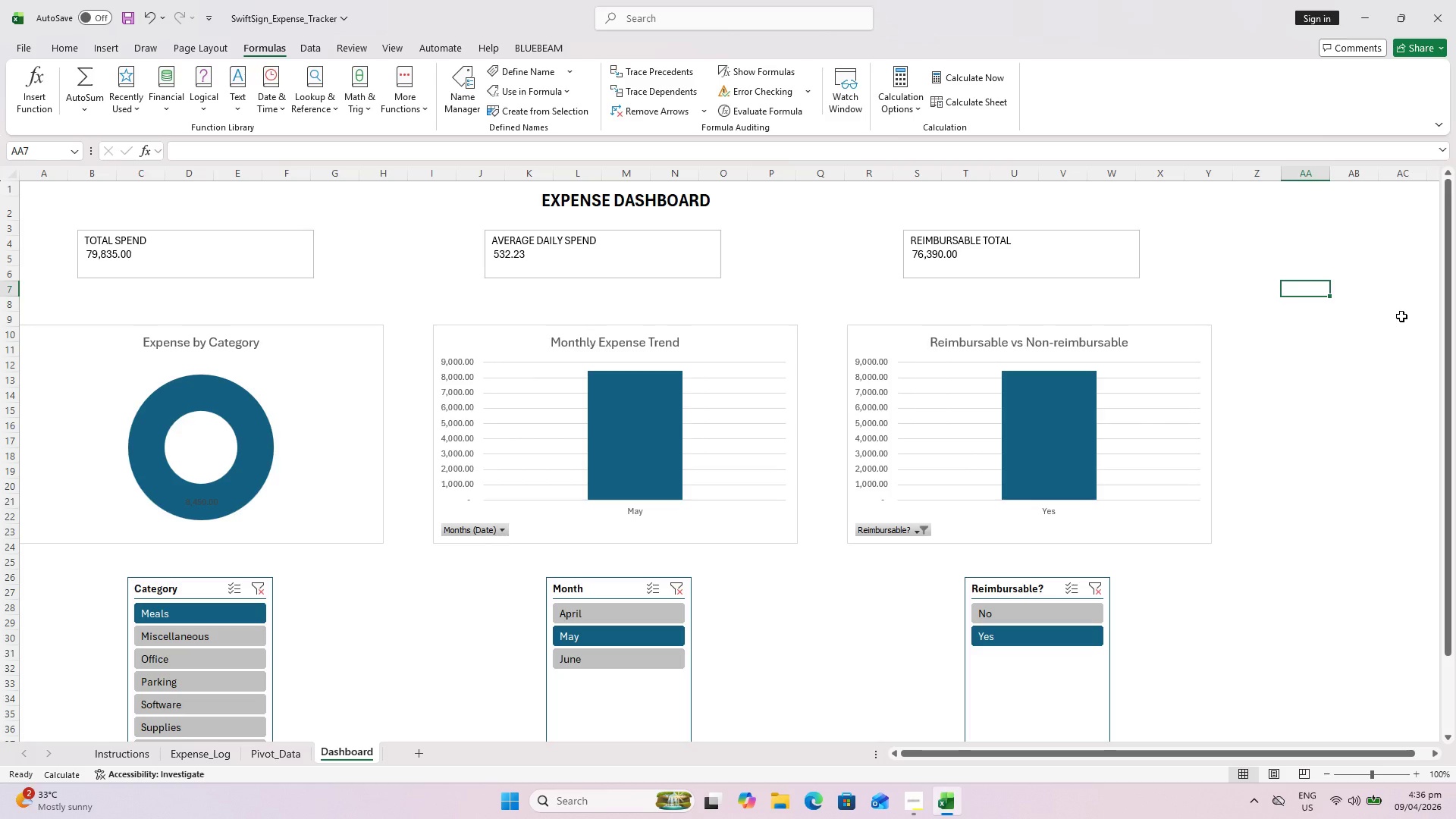 
wait(55.86)
 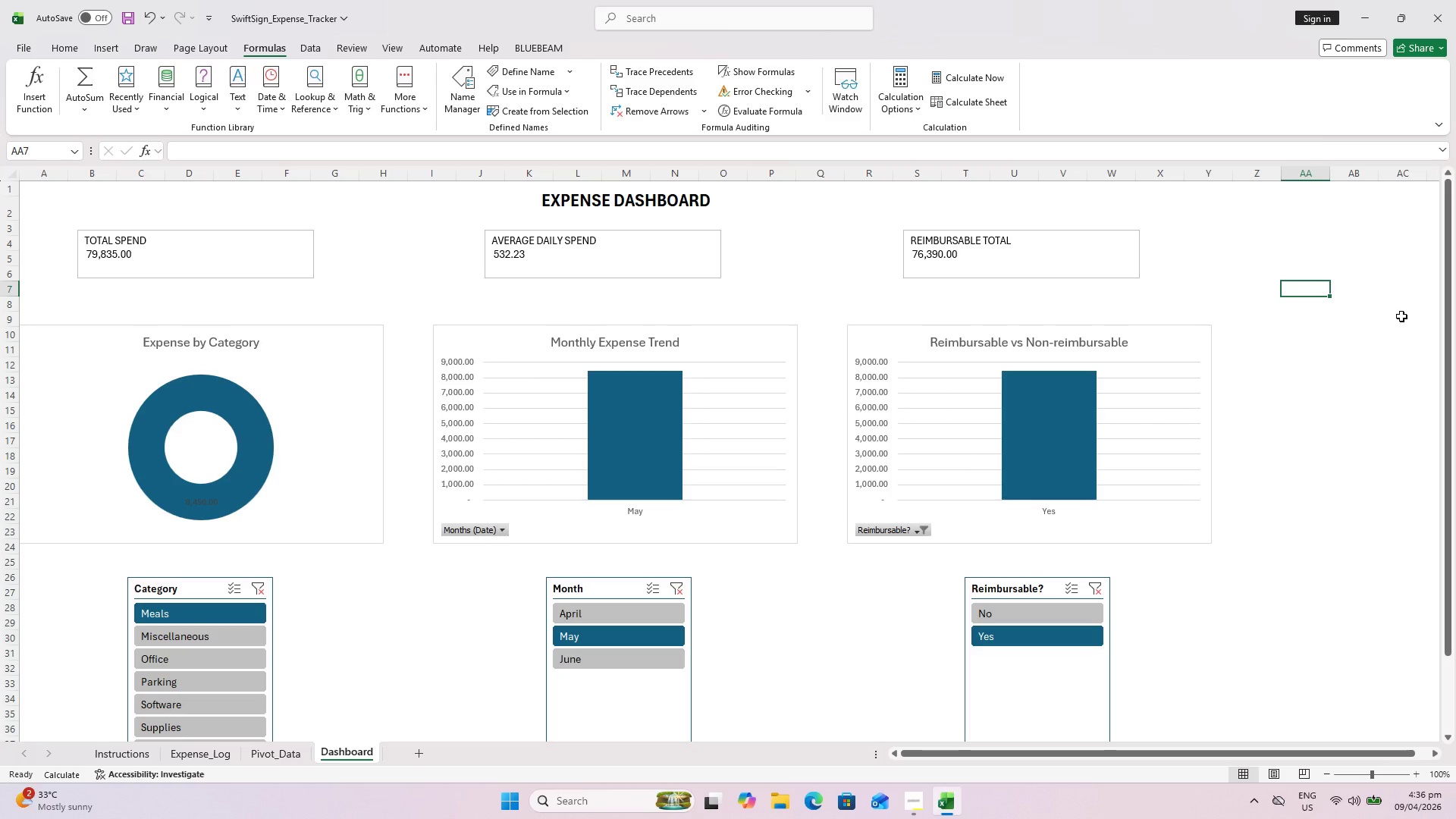 
key(Control+ControlLeft)
 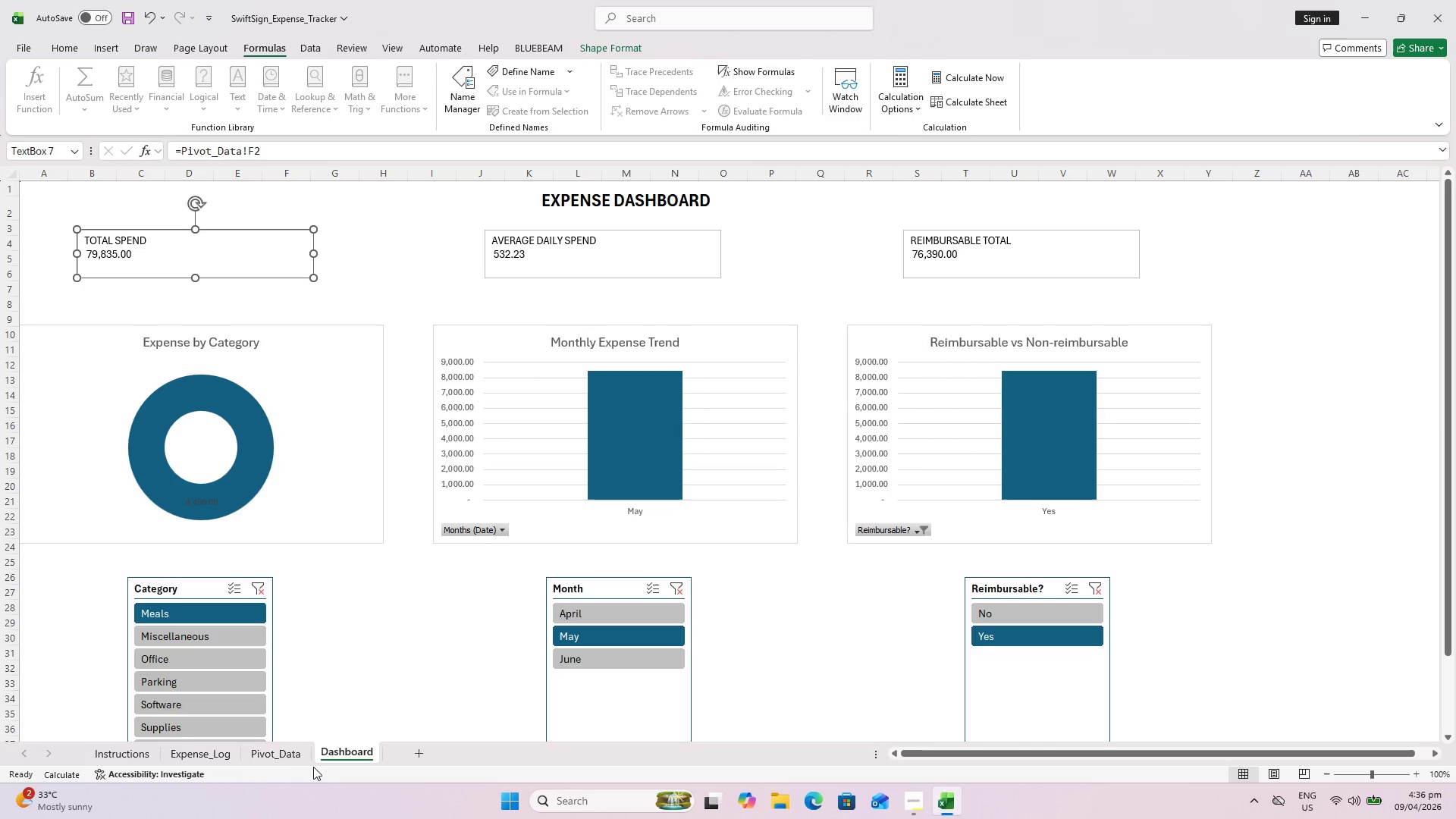 
left_click([284, 755])
 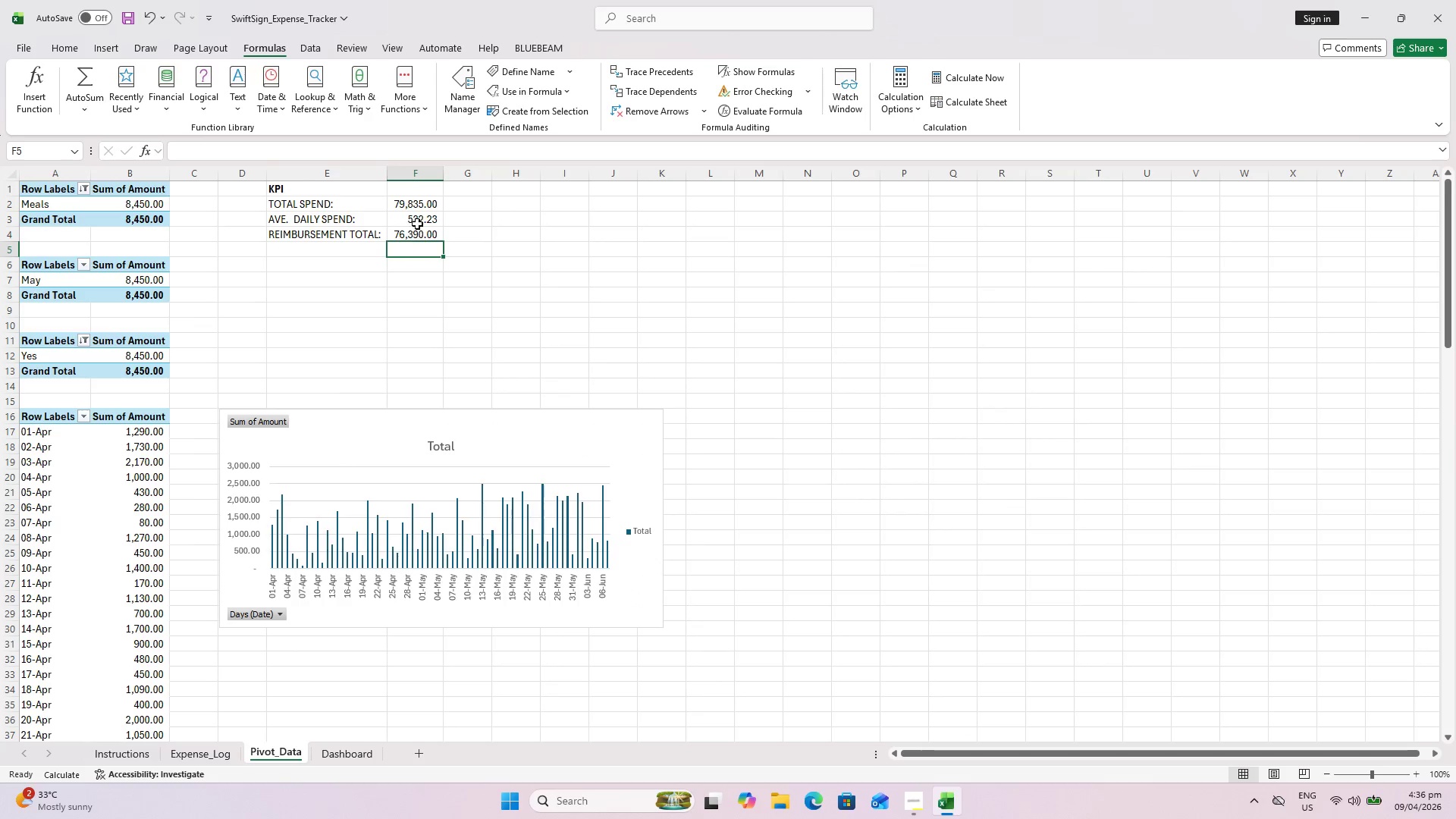 
left_click([416, 205])
 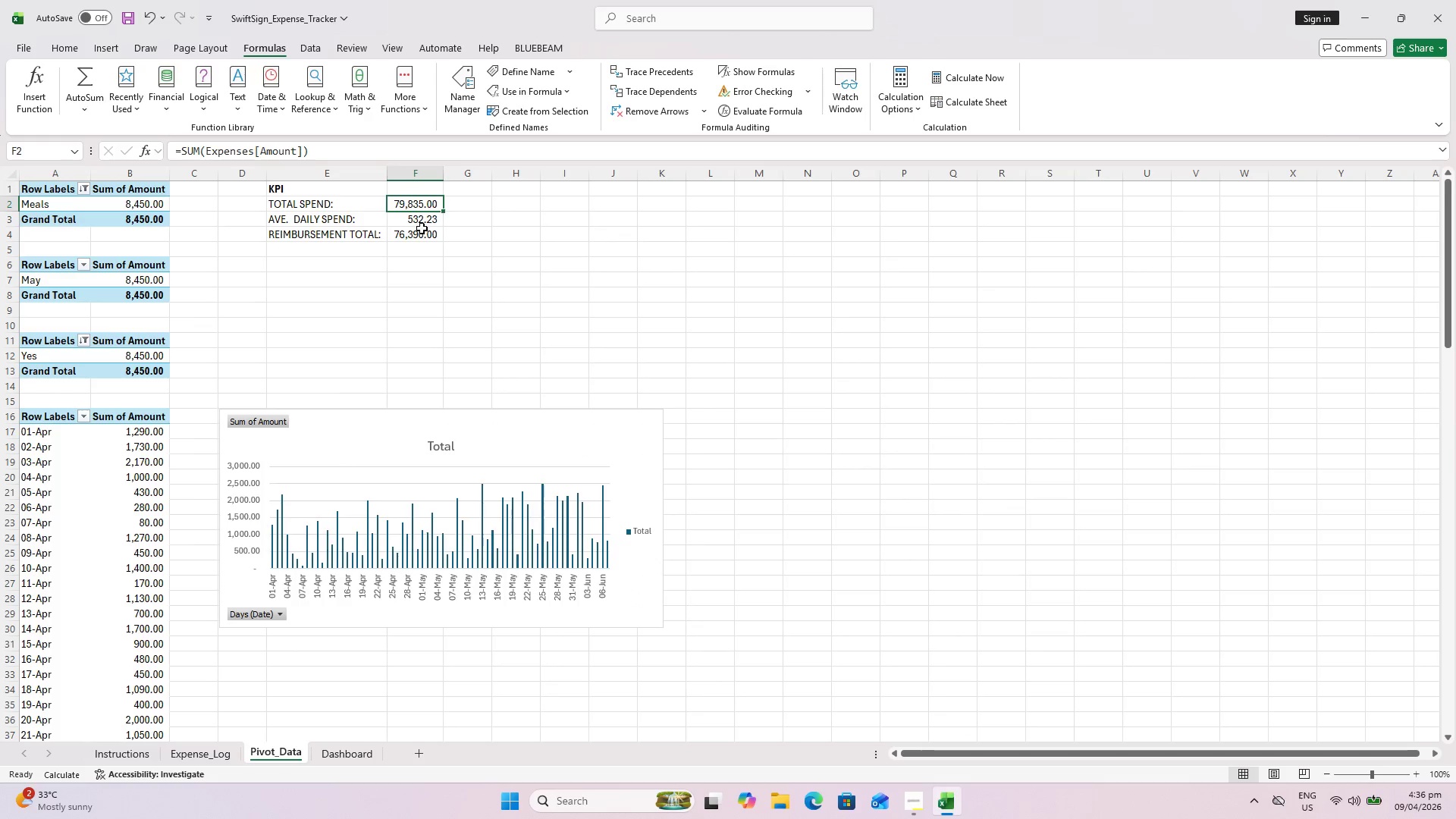 
hold_key(key=ShiftLeft, duration=0.59)
left_click([422, 247])
 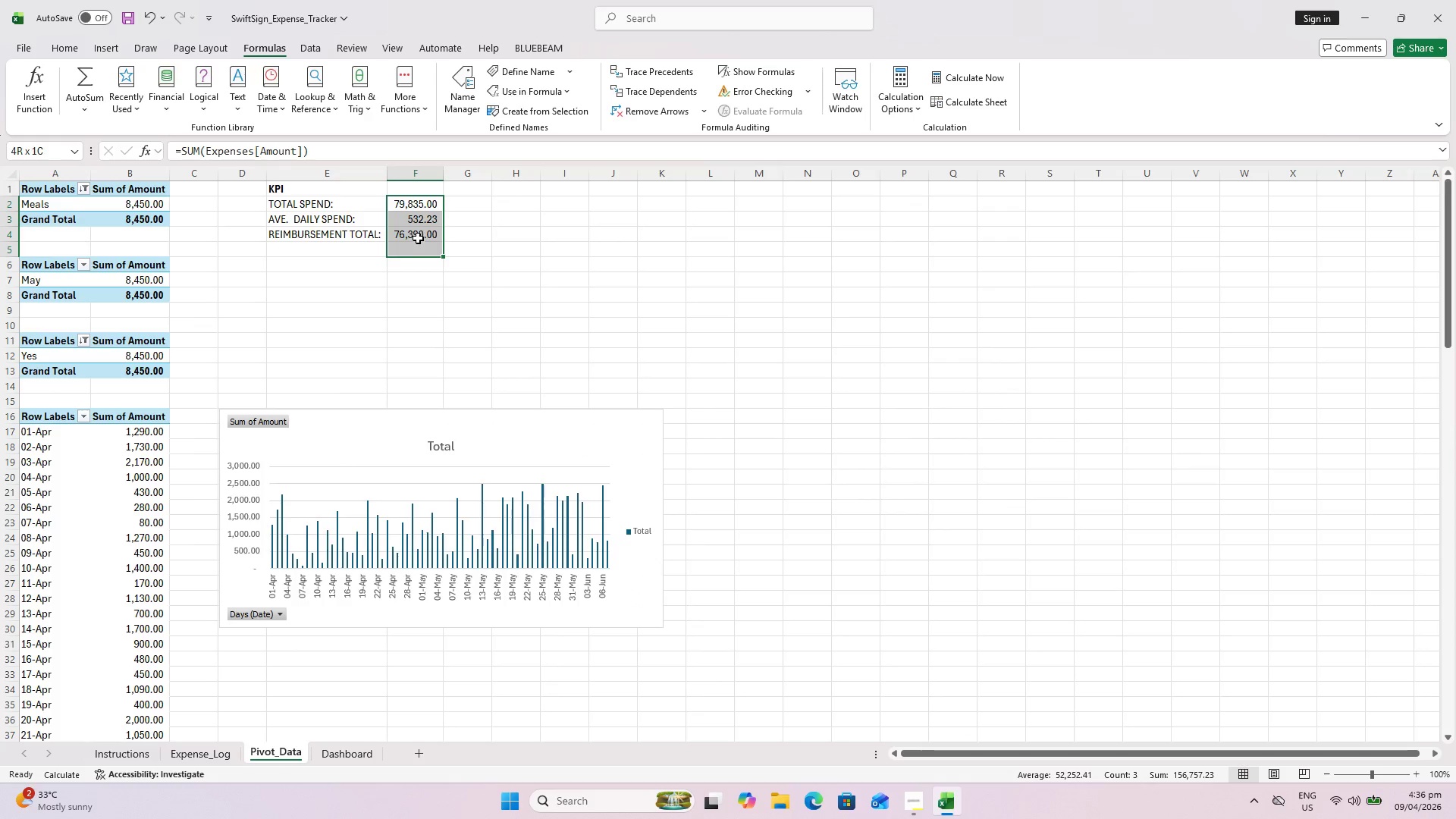 
double_click([418, 237])
 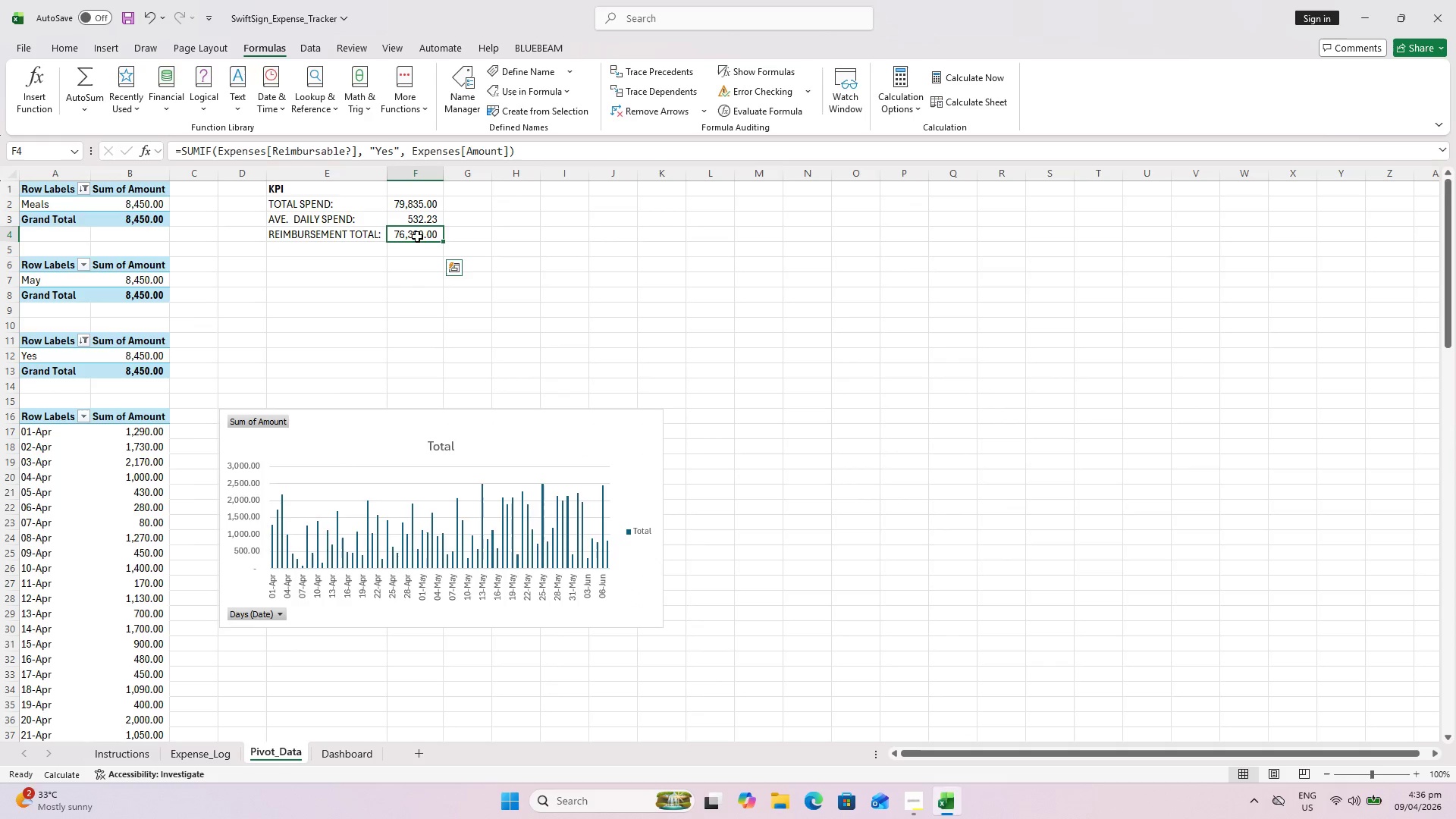 
key(Shift+ShiftLeft)
 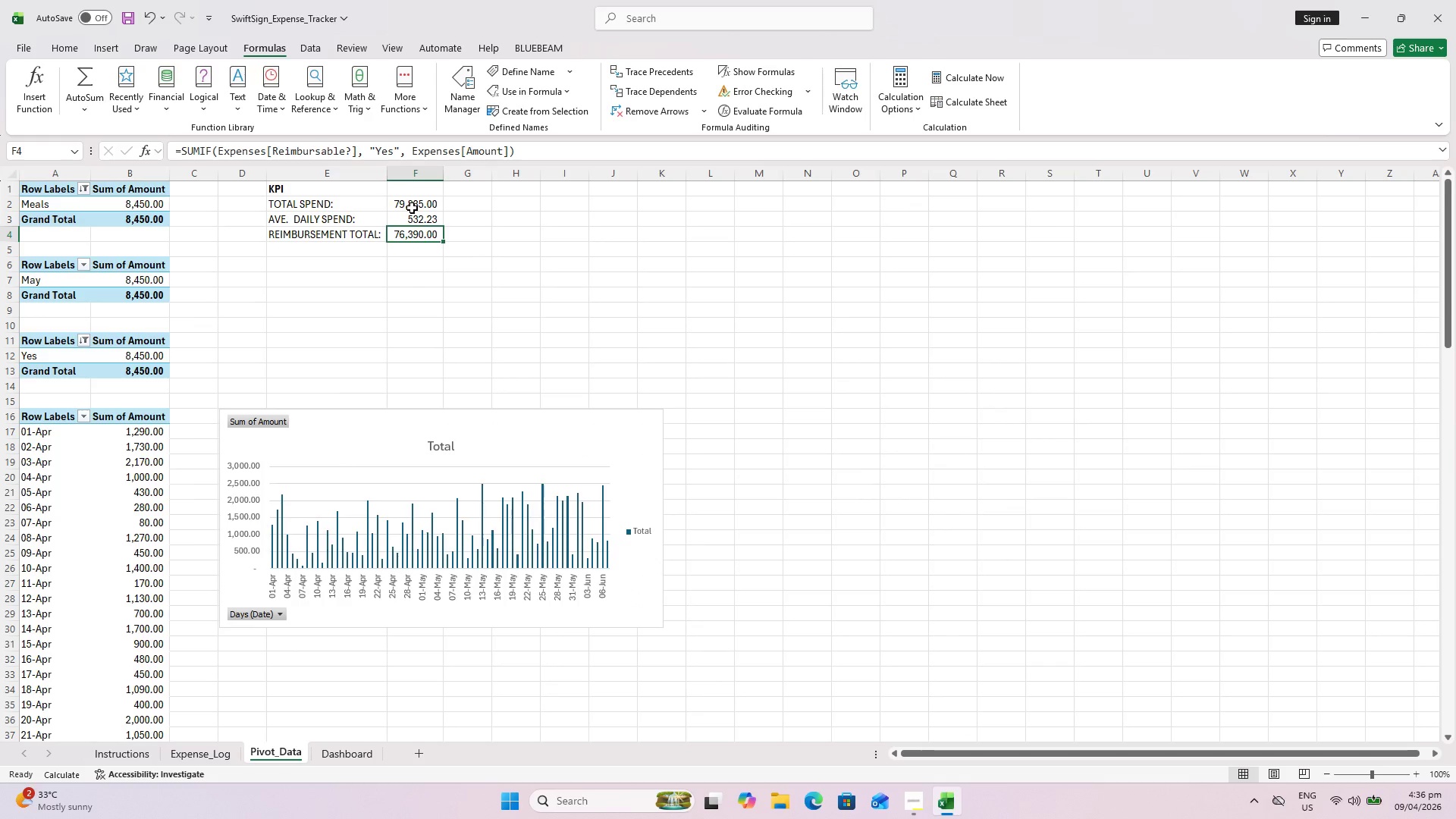 
key(Shift+ShiftLeft)
 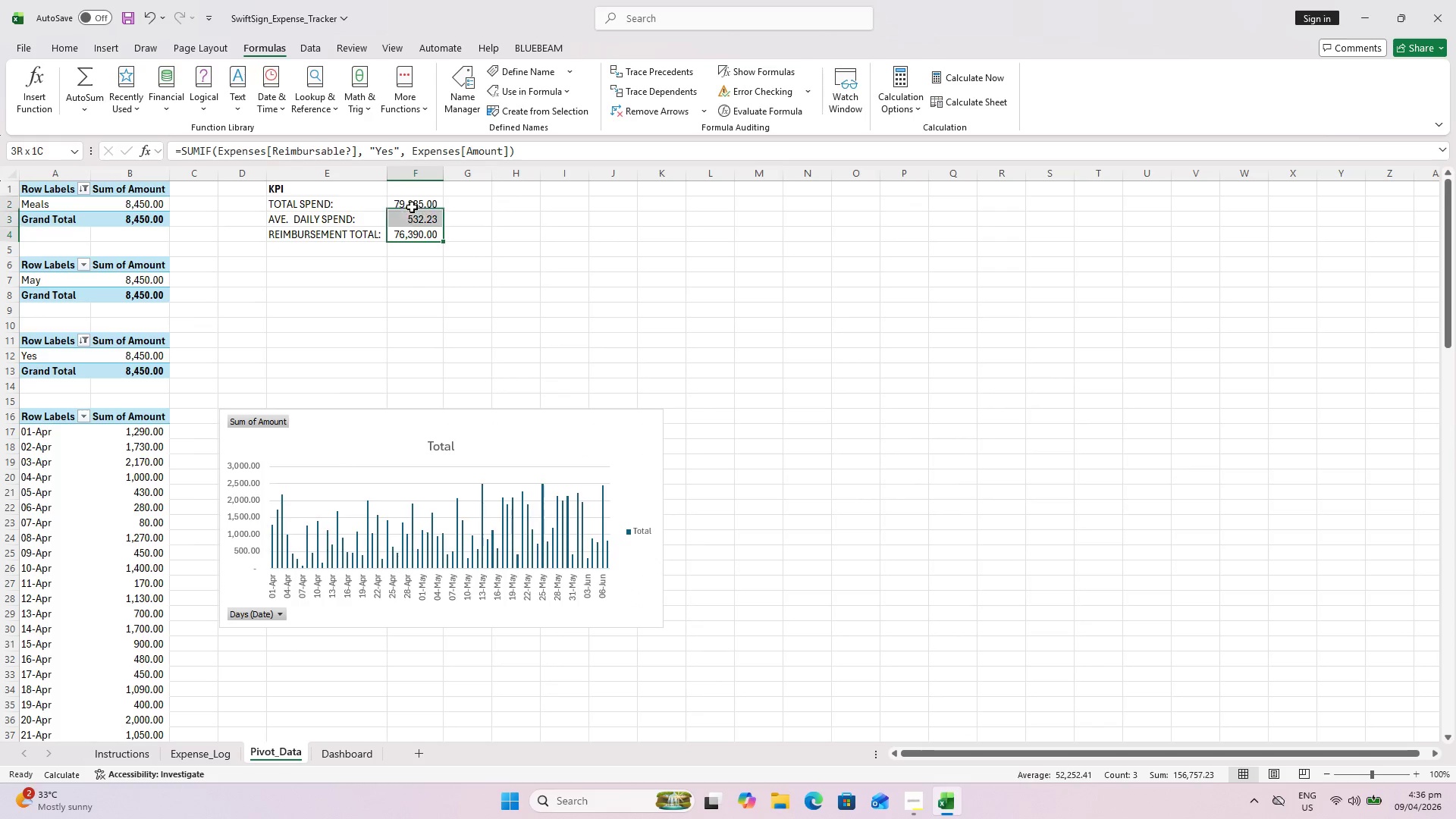 
left_click([412, 207])
 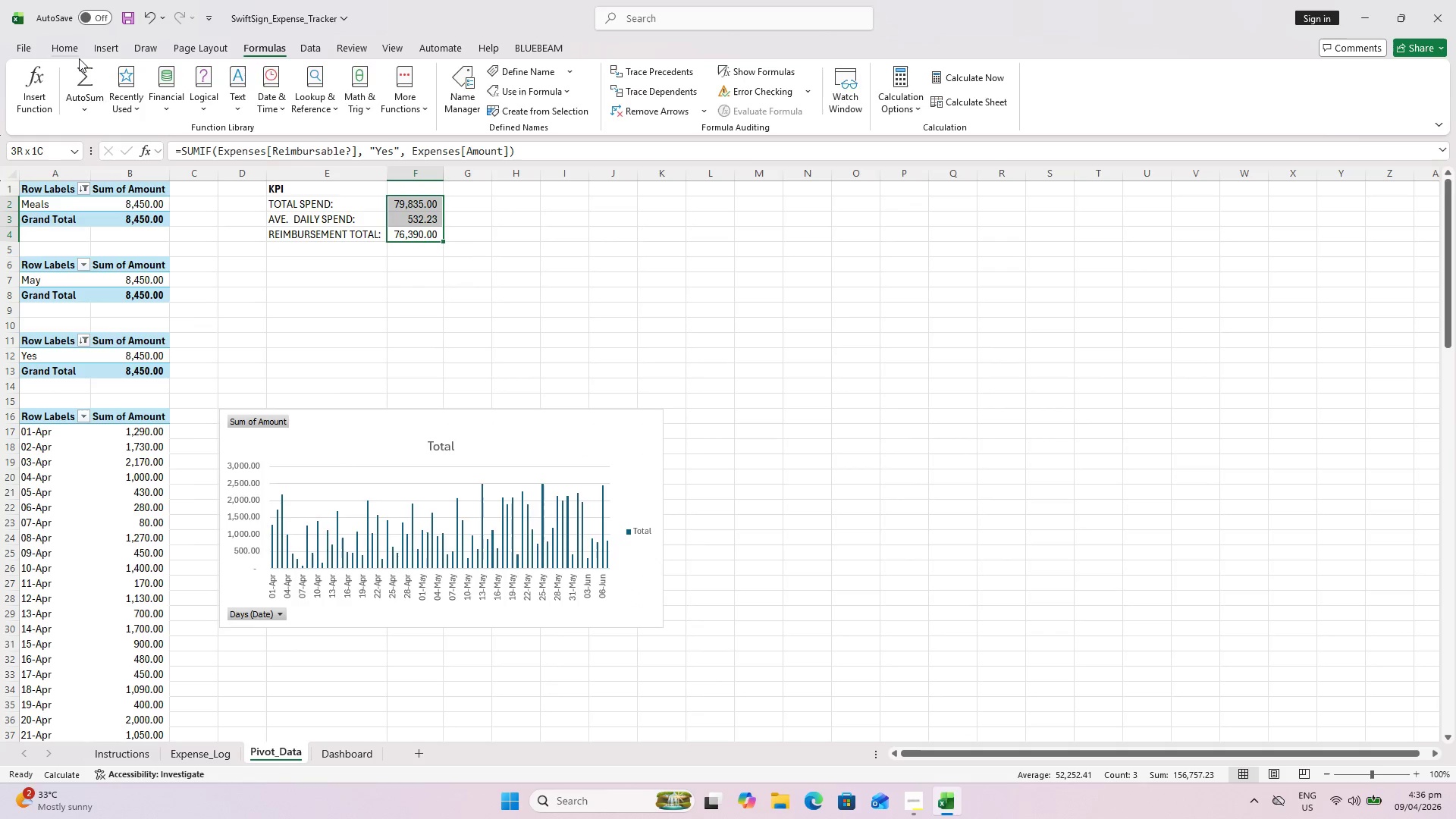 
left_click([74, 52])
 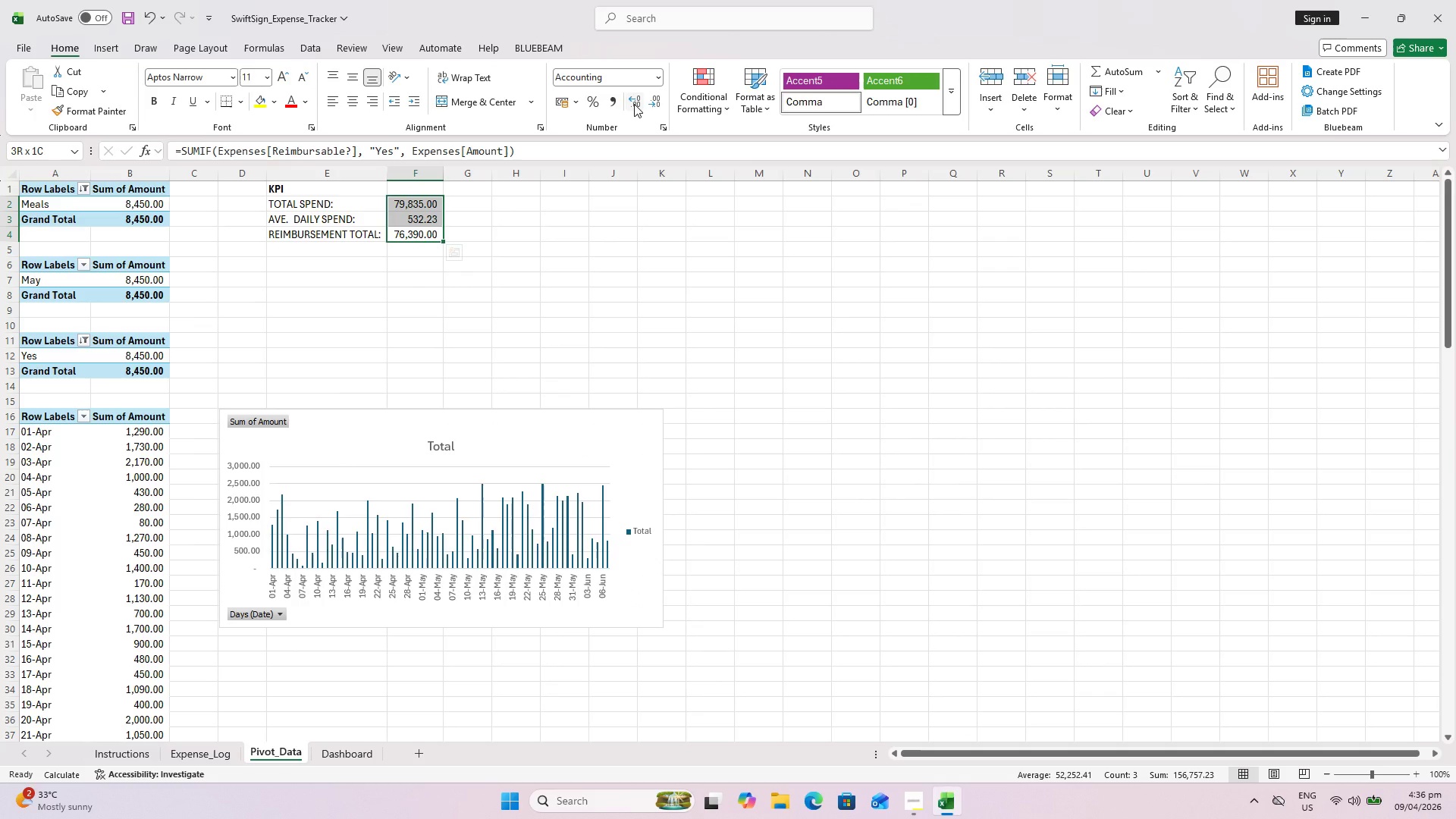 
mouse_move([629, 96])
 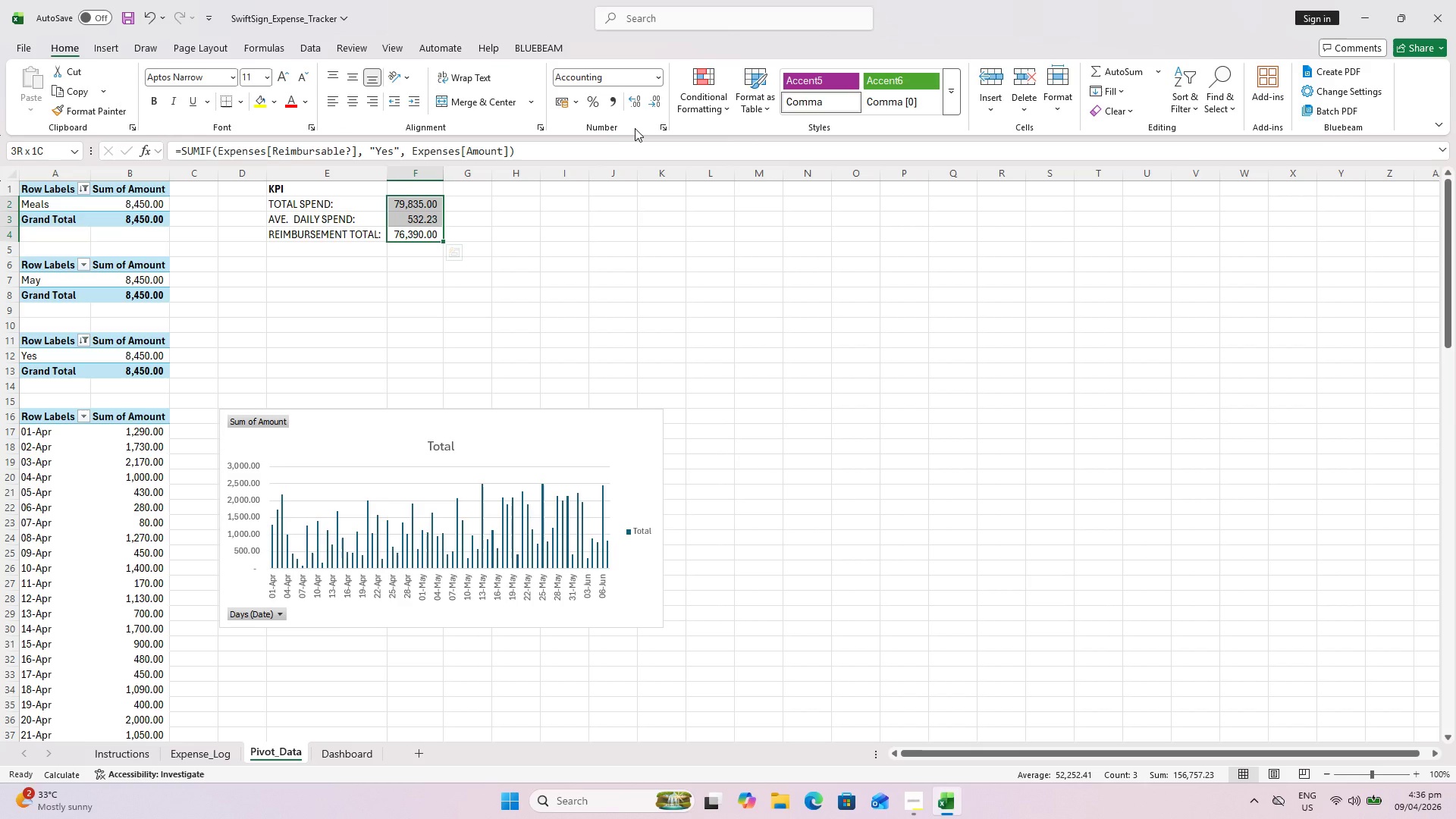 
wait(14.5)
 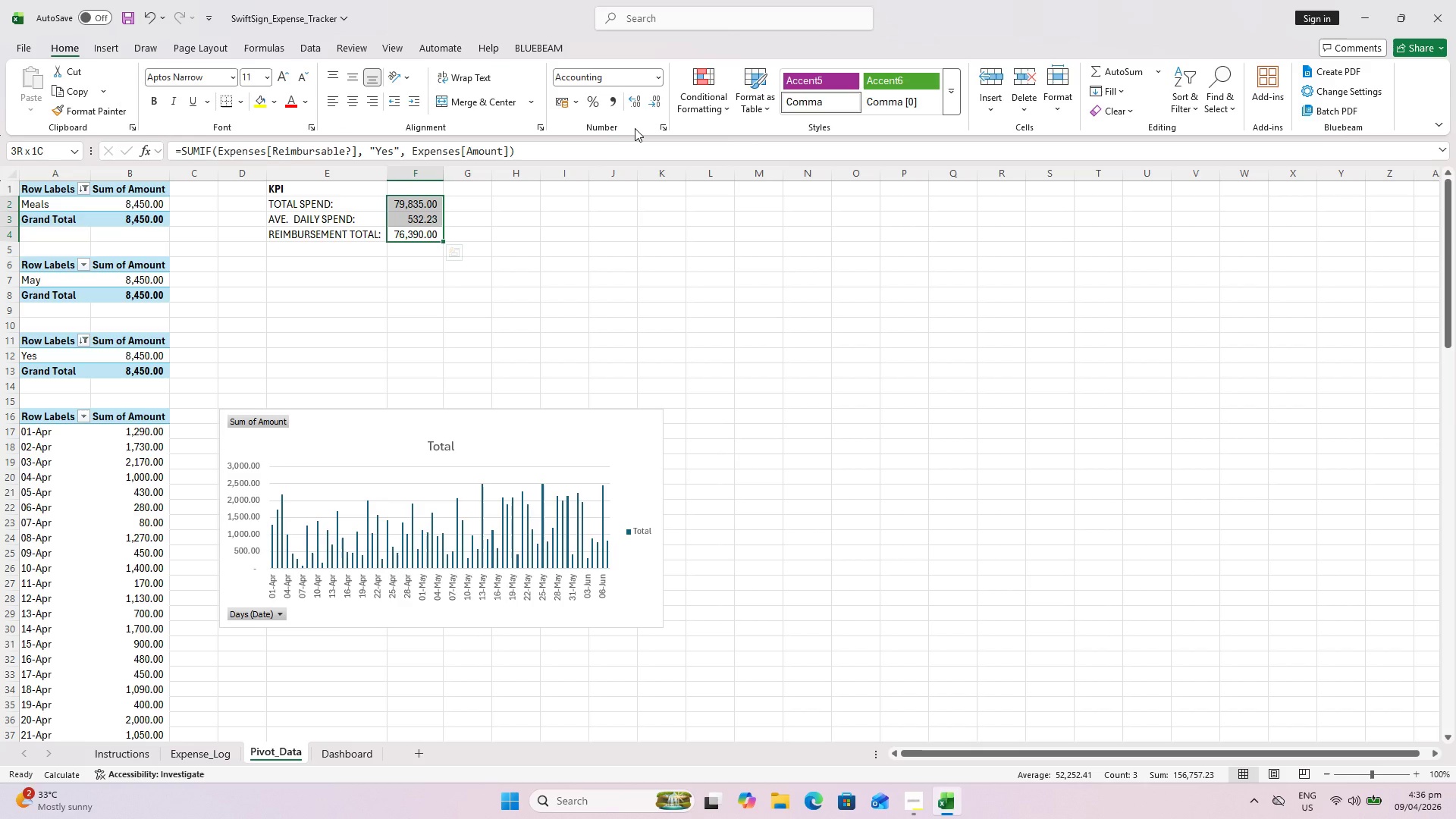 
mouse_move([720, 93])
 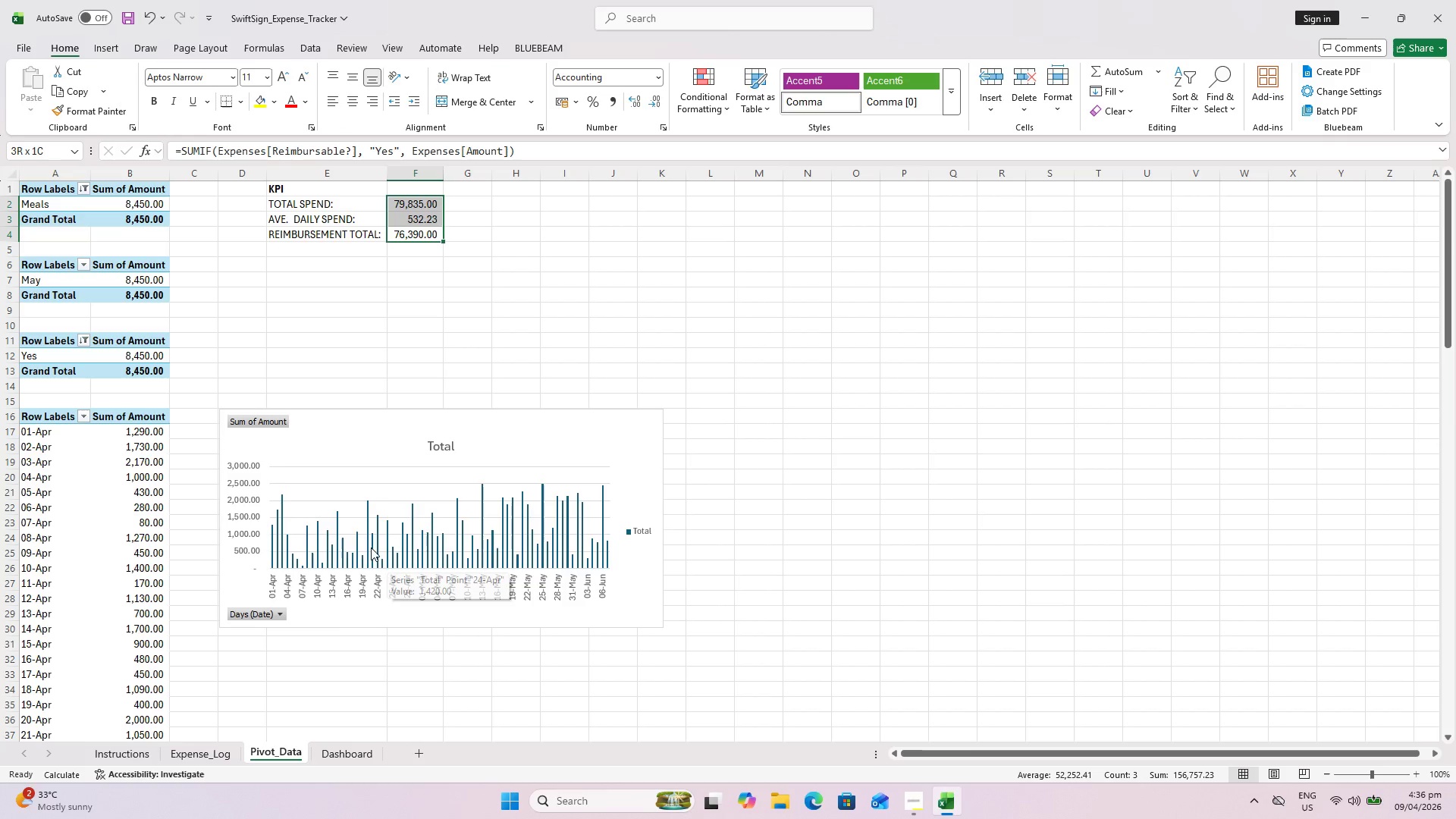 
wait(6.28)
 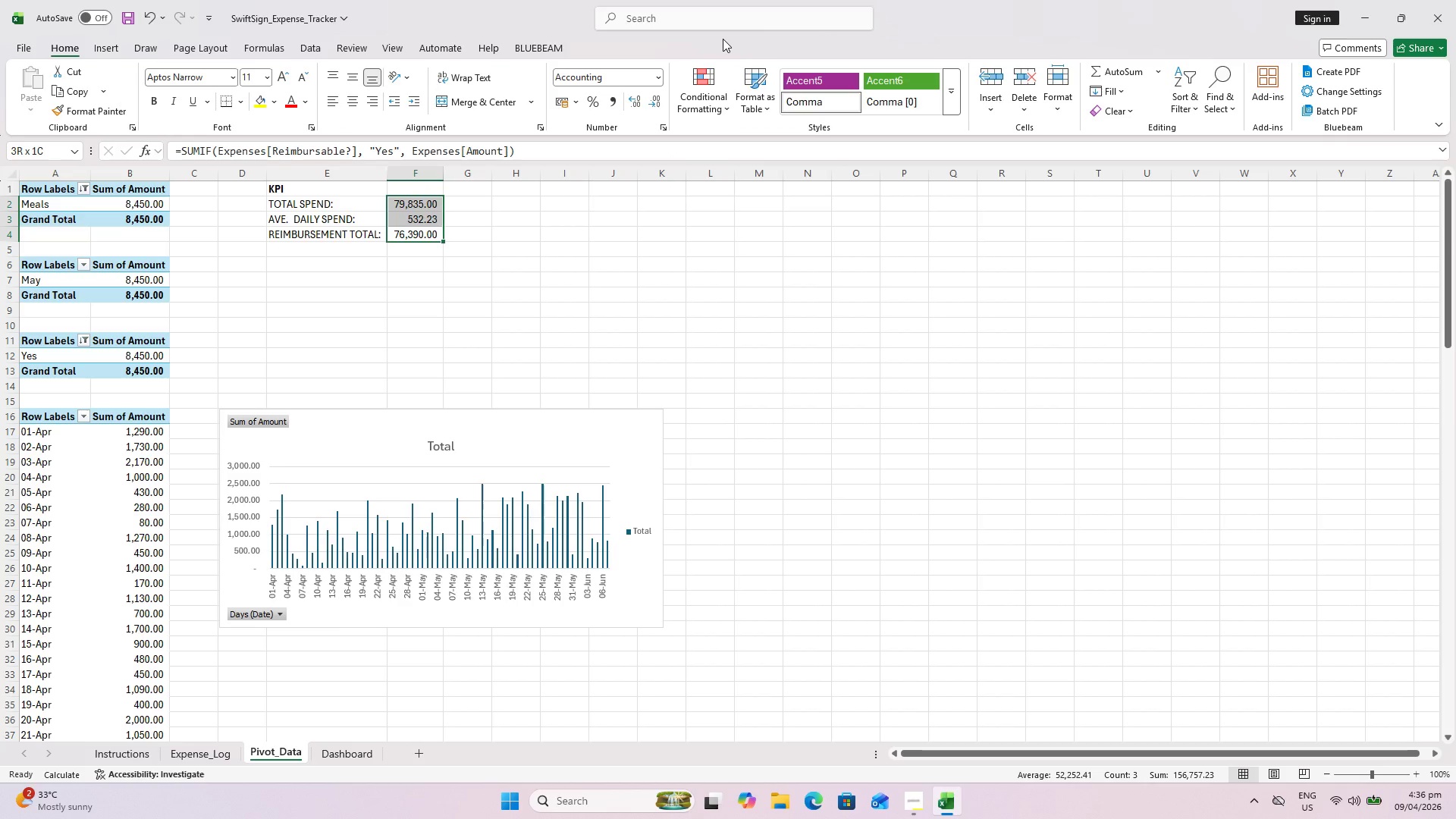 
double_click([290, 221])
 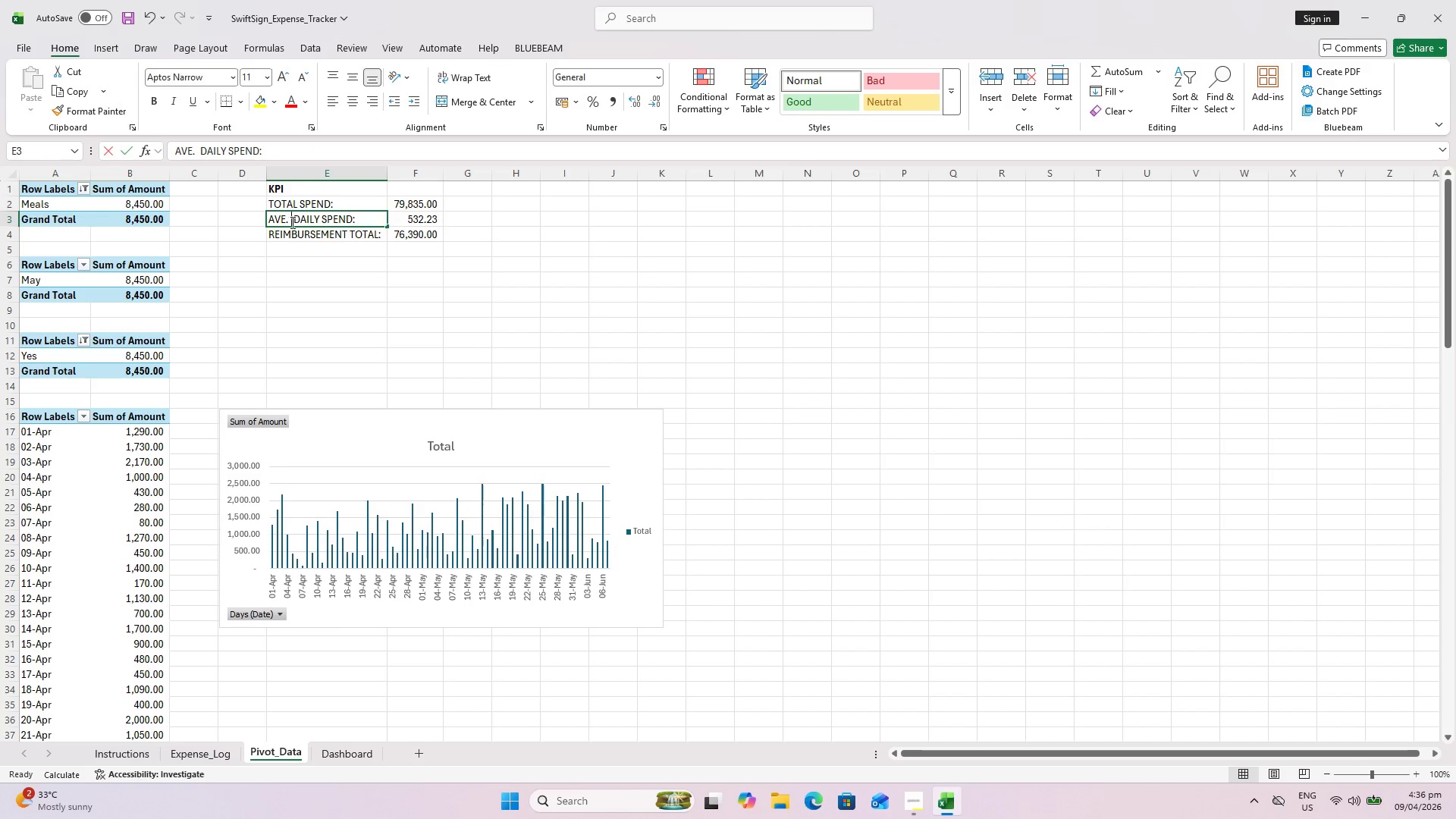 
triple_click([290, 221])
 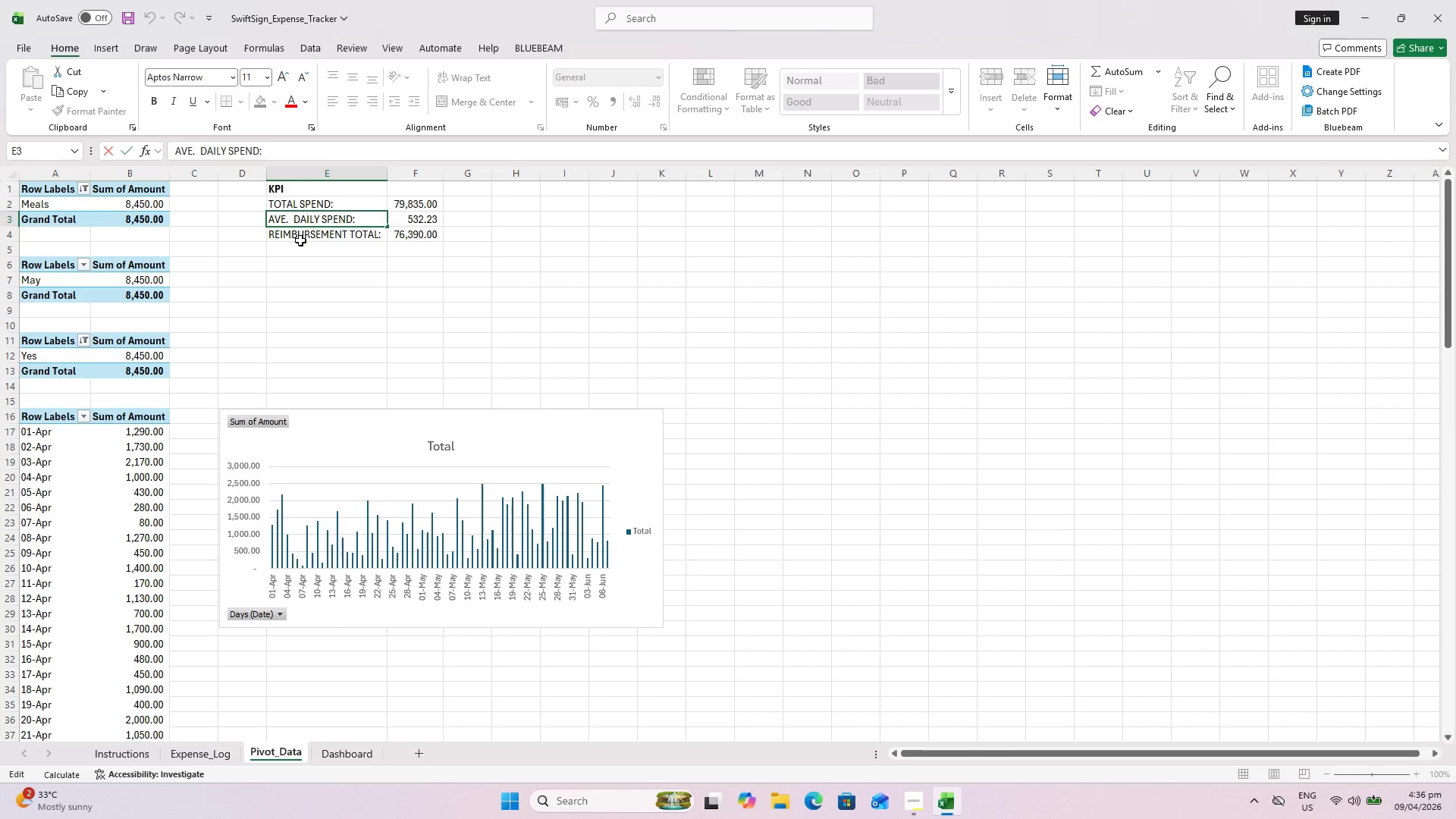 
key(ArrowLeft)
 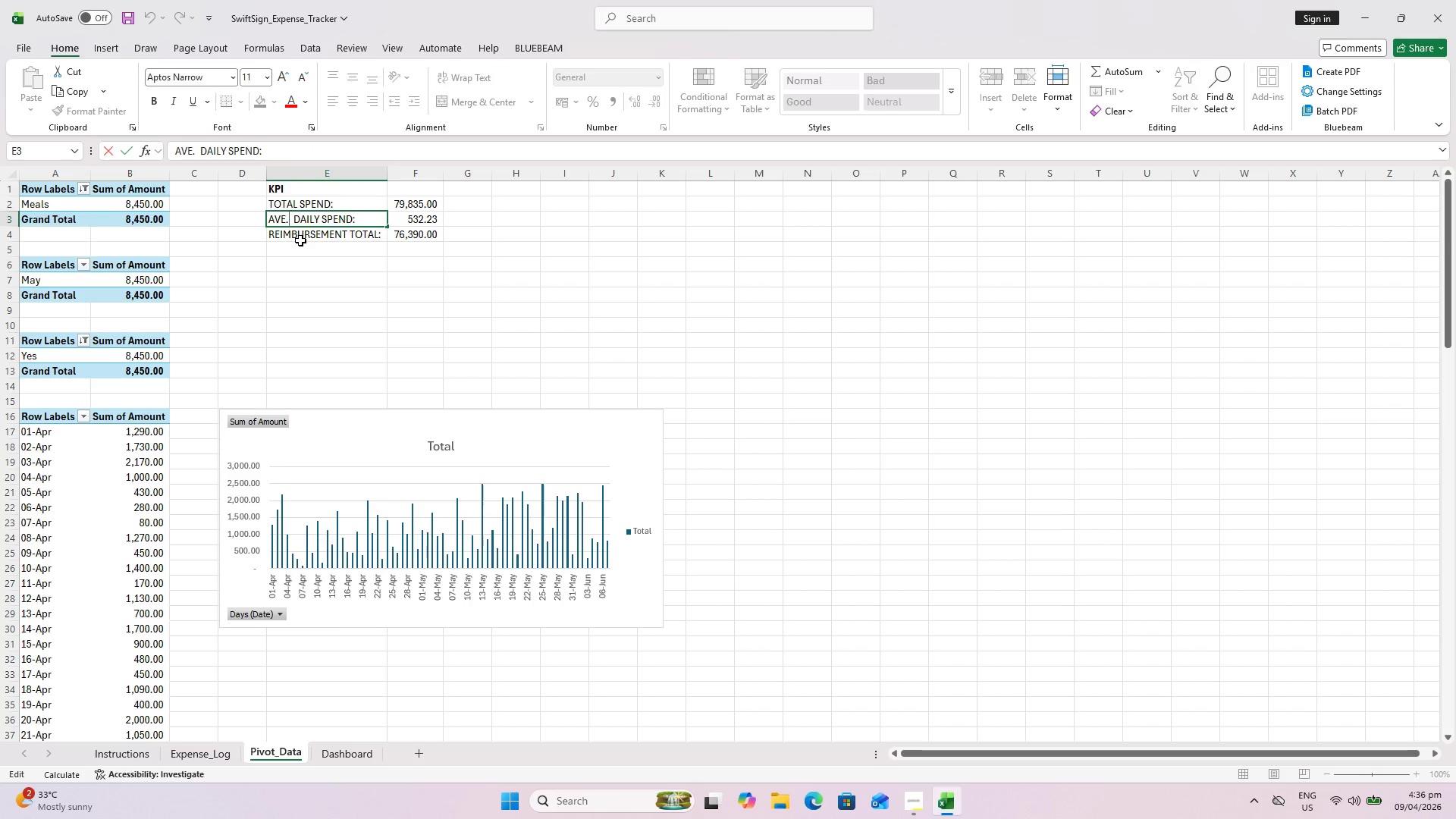 
key(Backspace)
type(RAGE)
 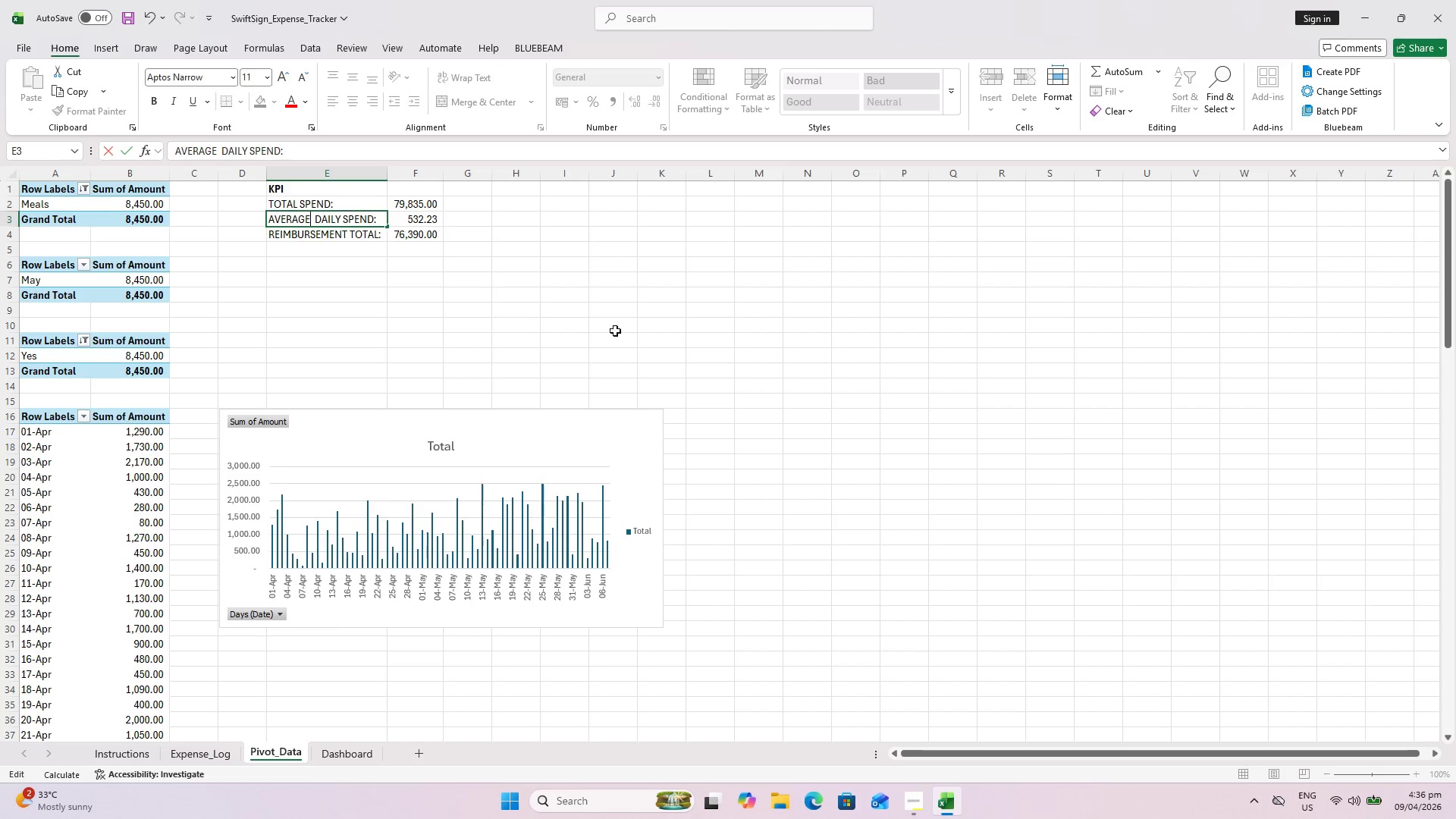 
left_click([630, 345])
 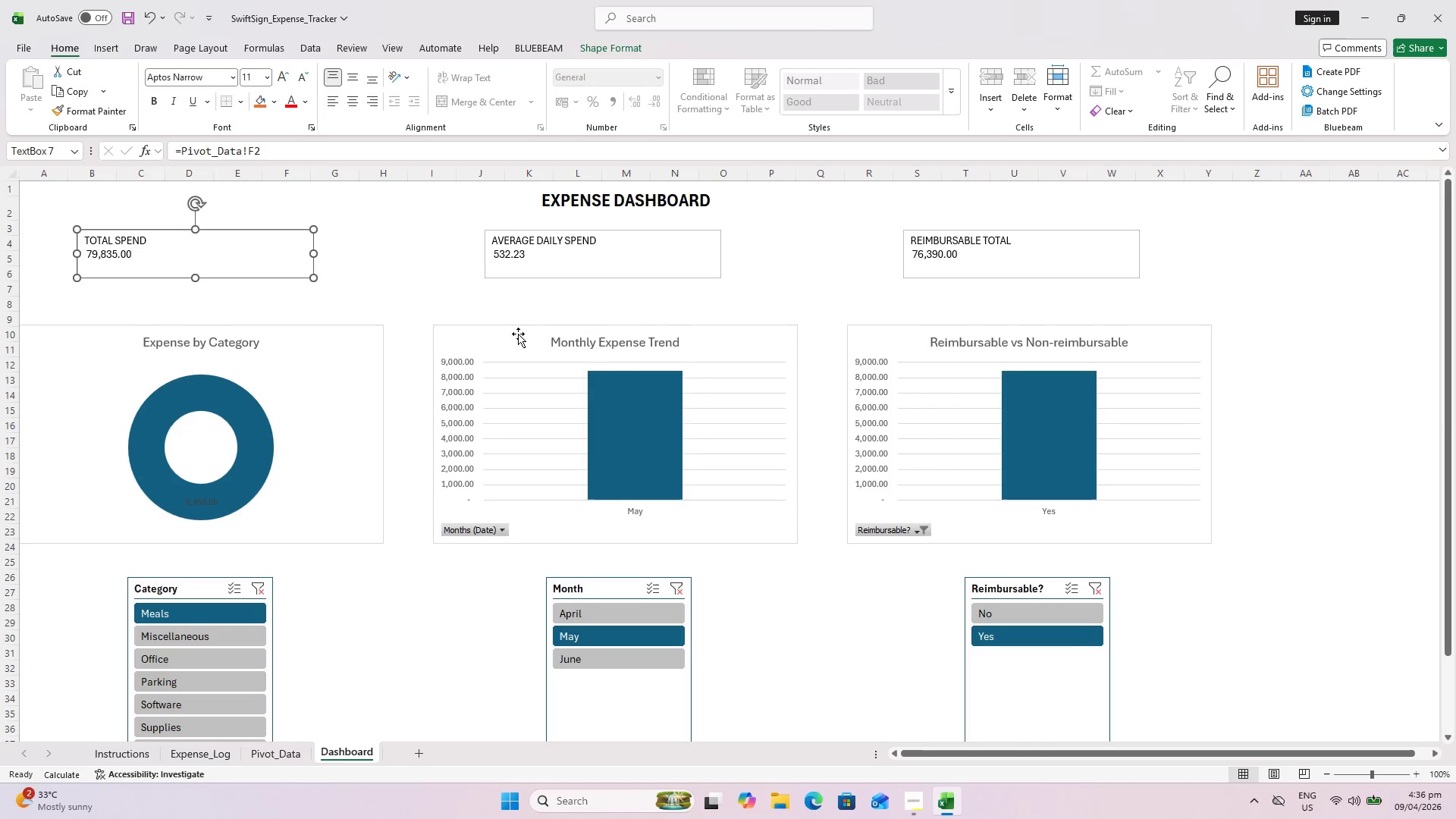 
wait(11.33)
 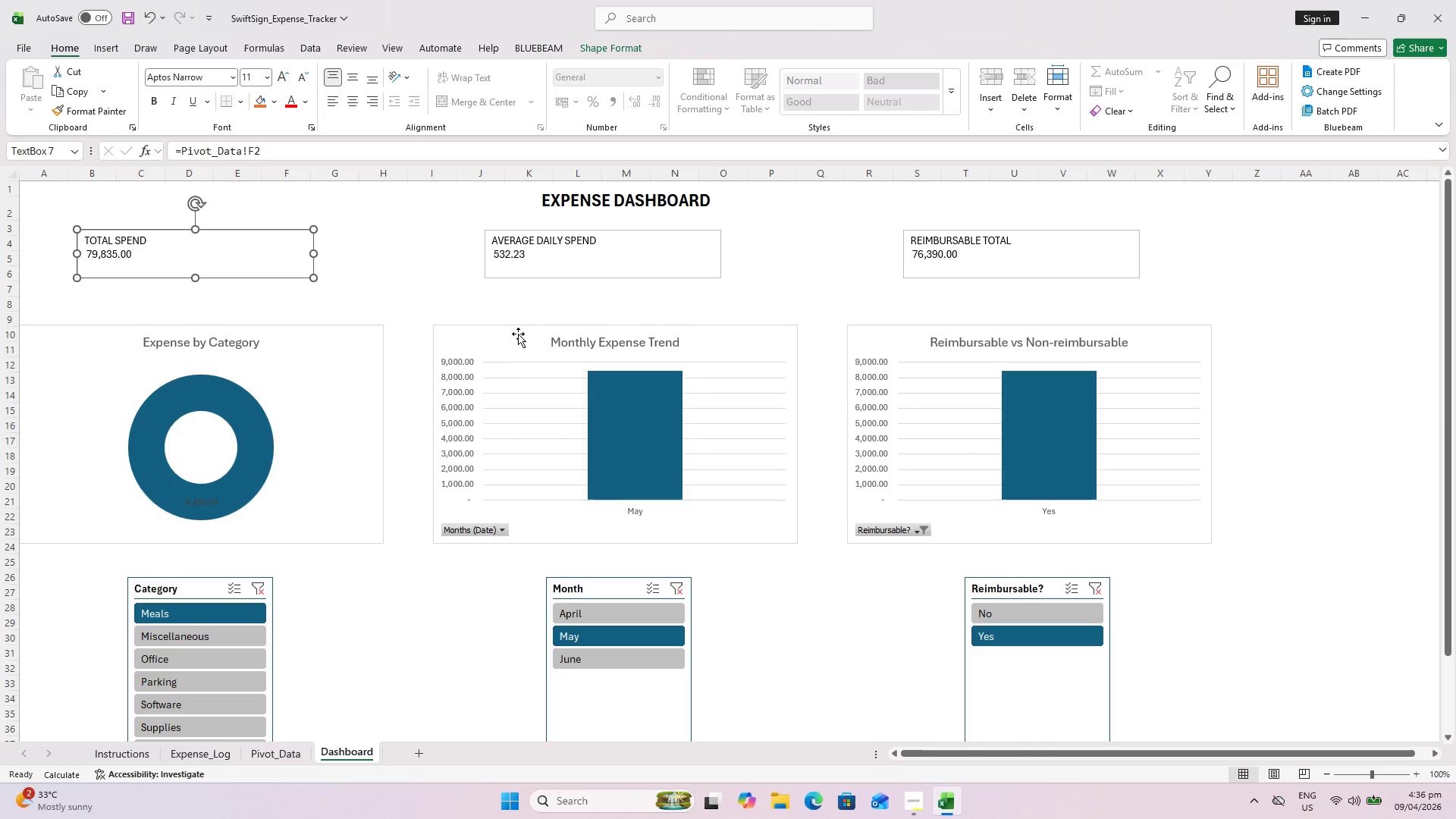 
left_click([199, 497])
 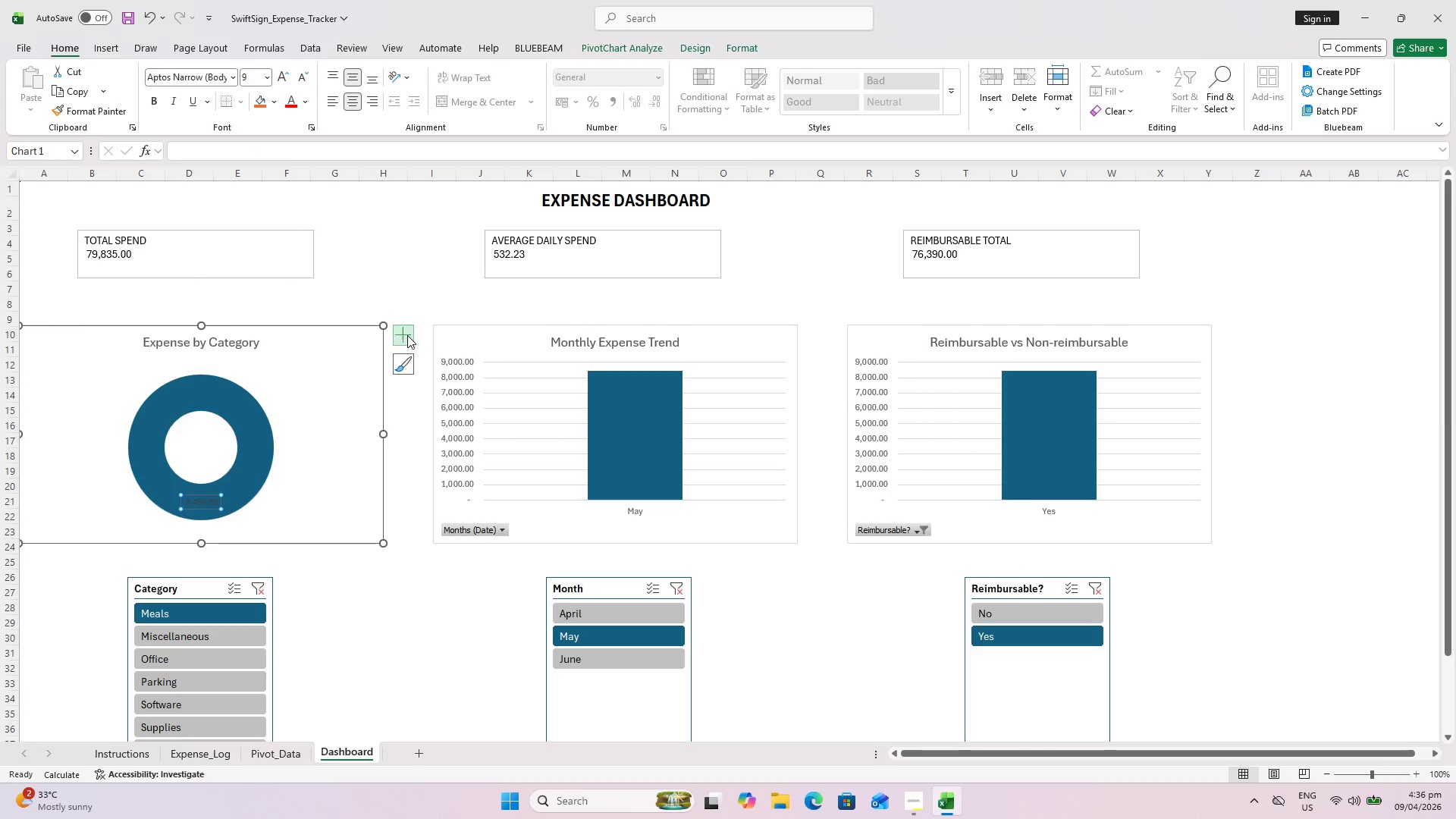 
left_click([407, 335])
 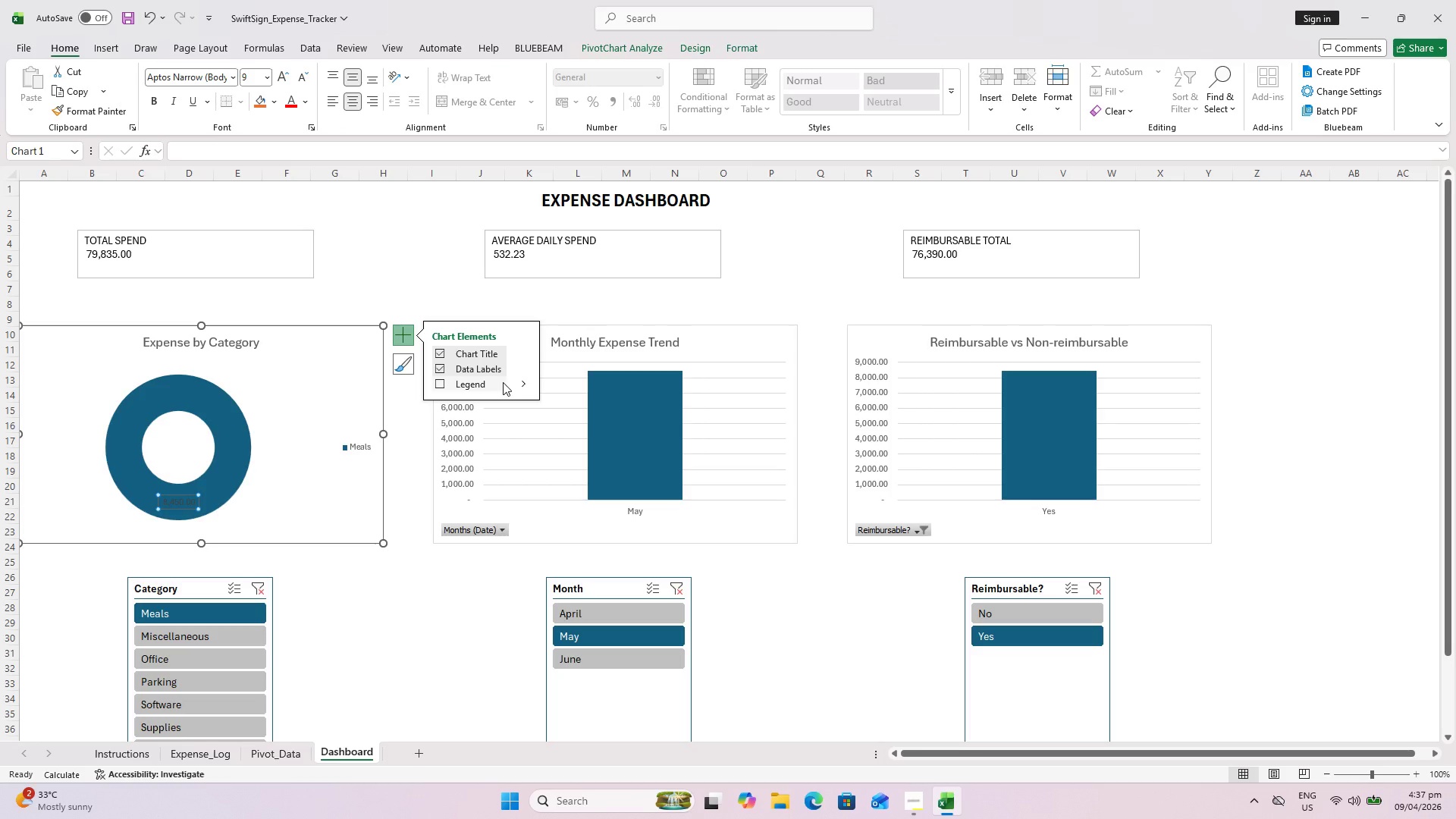 
wait(7.62)
 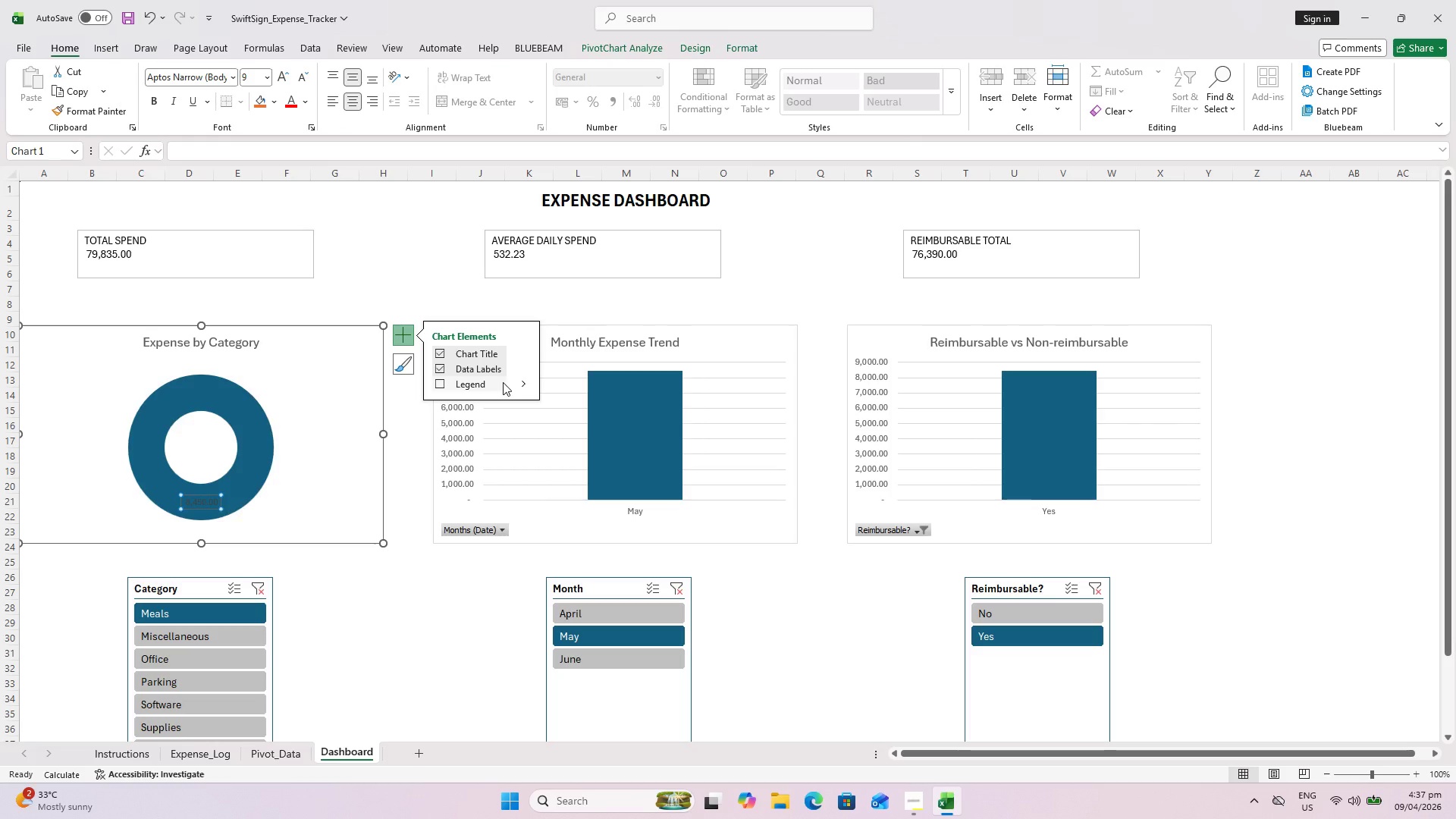 
left_click([442, 389])
 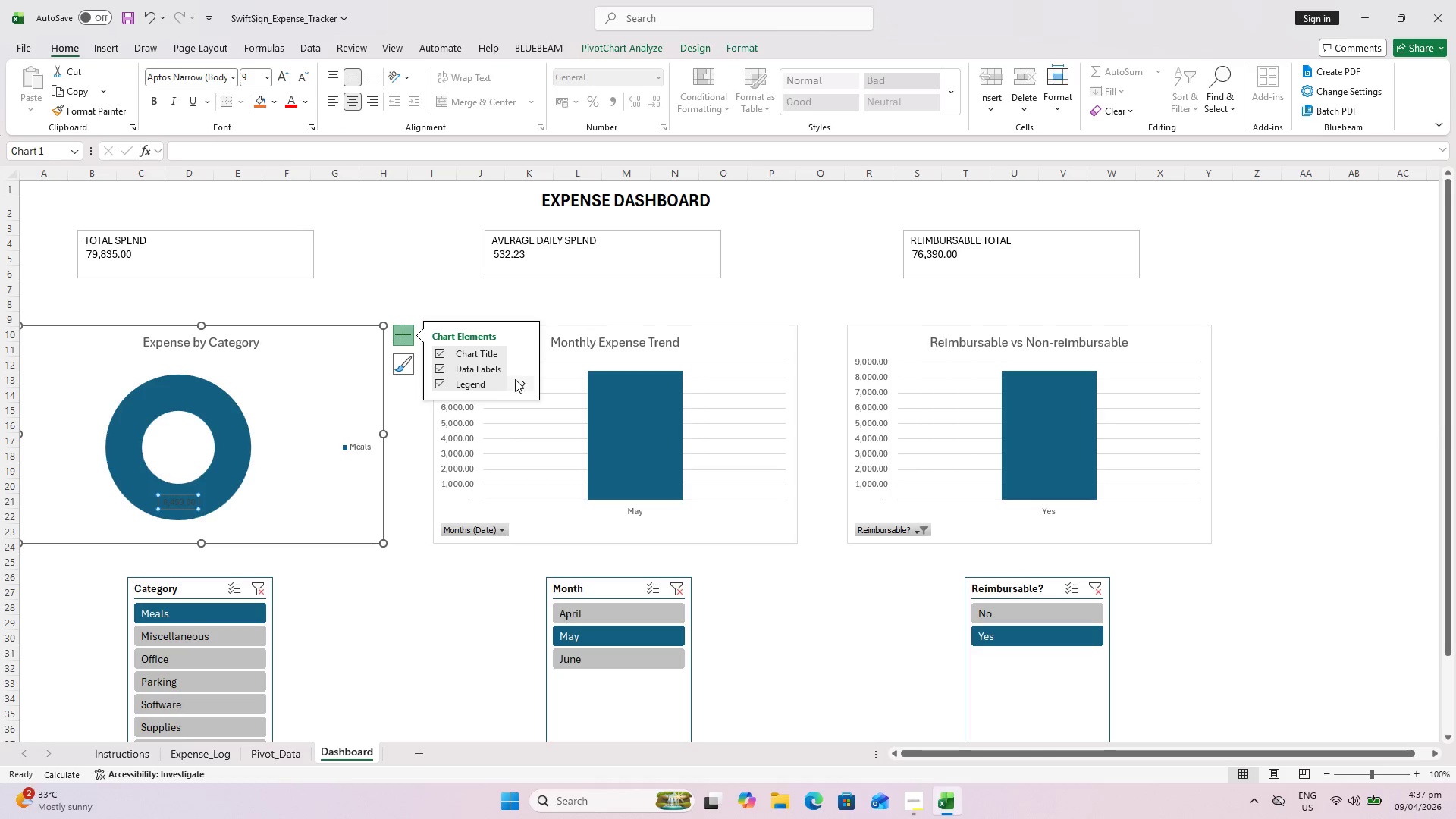 
left_click([524, 377])
 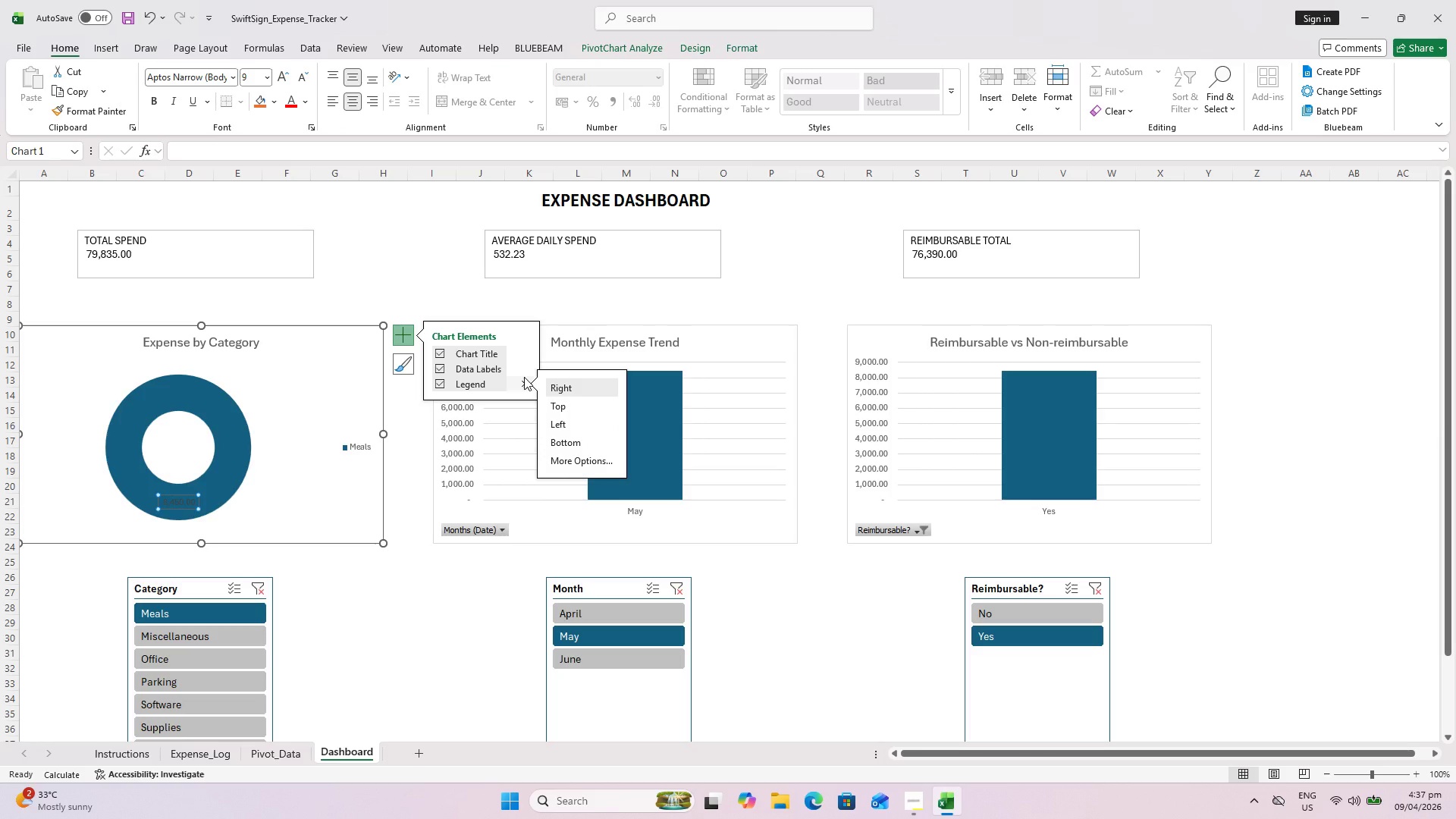 
left_click([524, 377])
 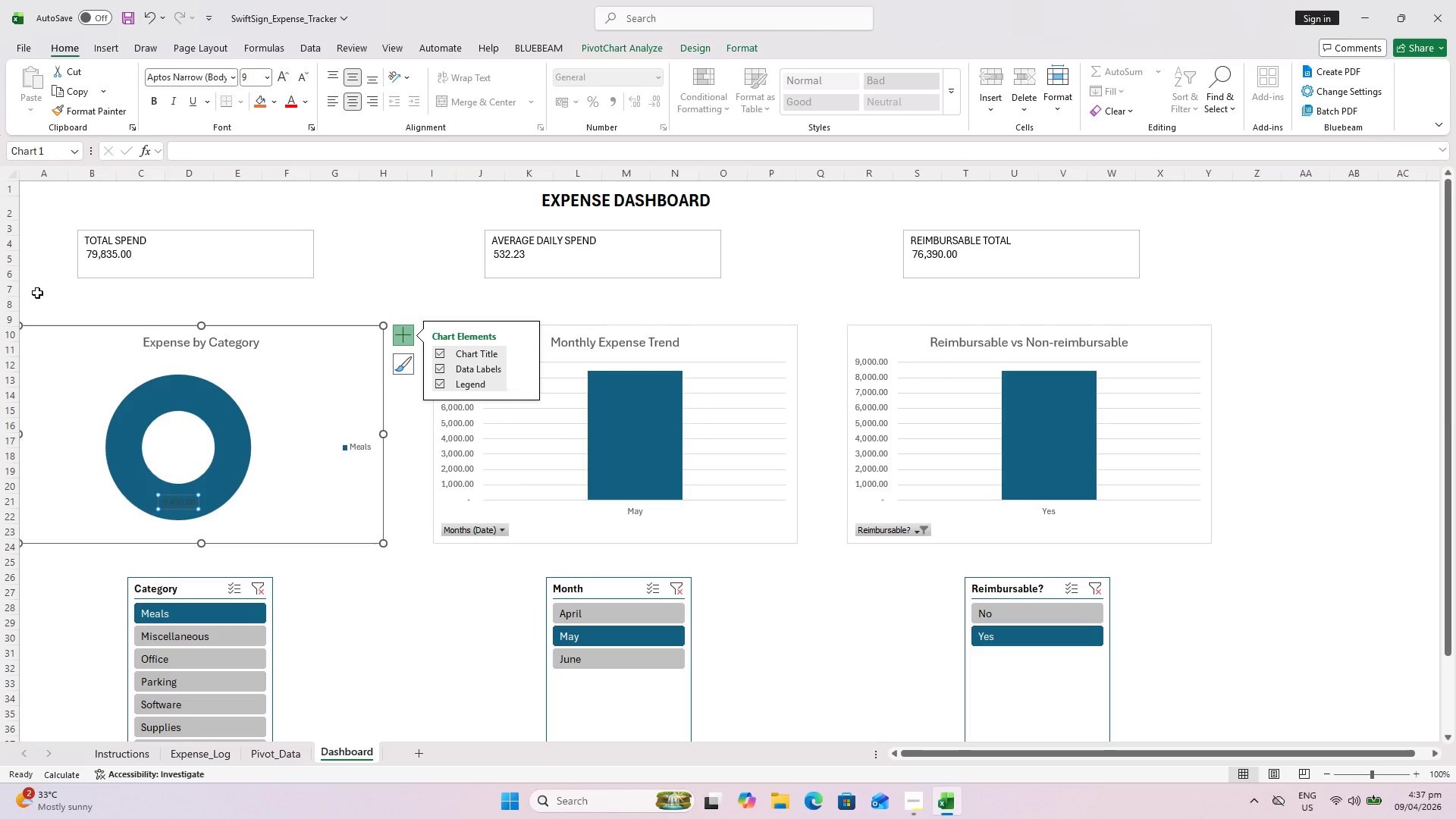 
wait(49.03)
 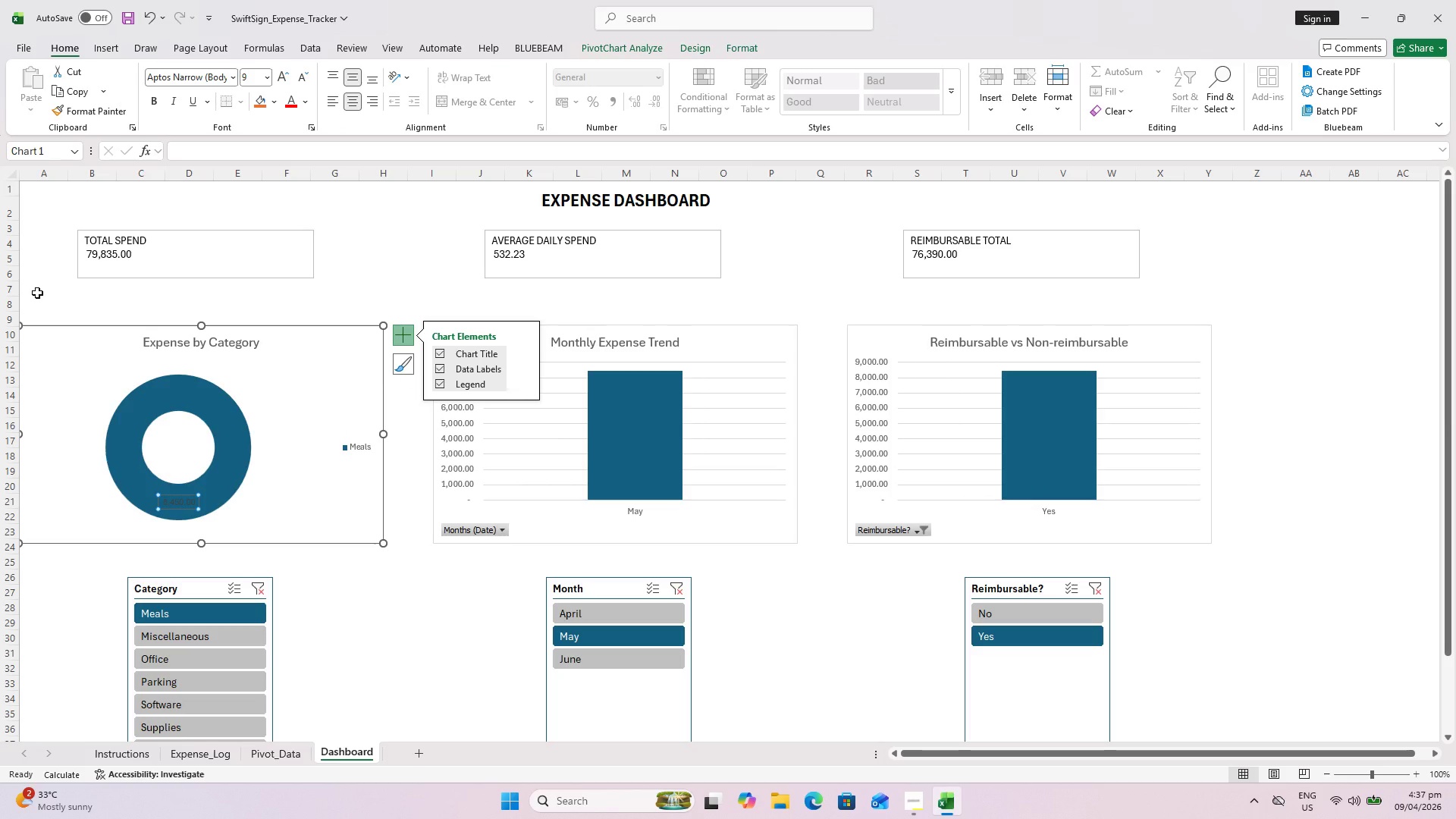 
left_click([172, 249])
 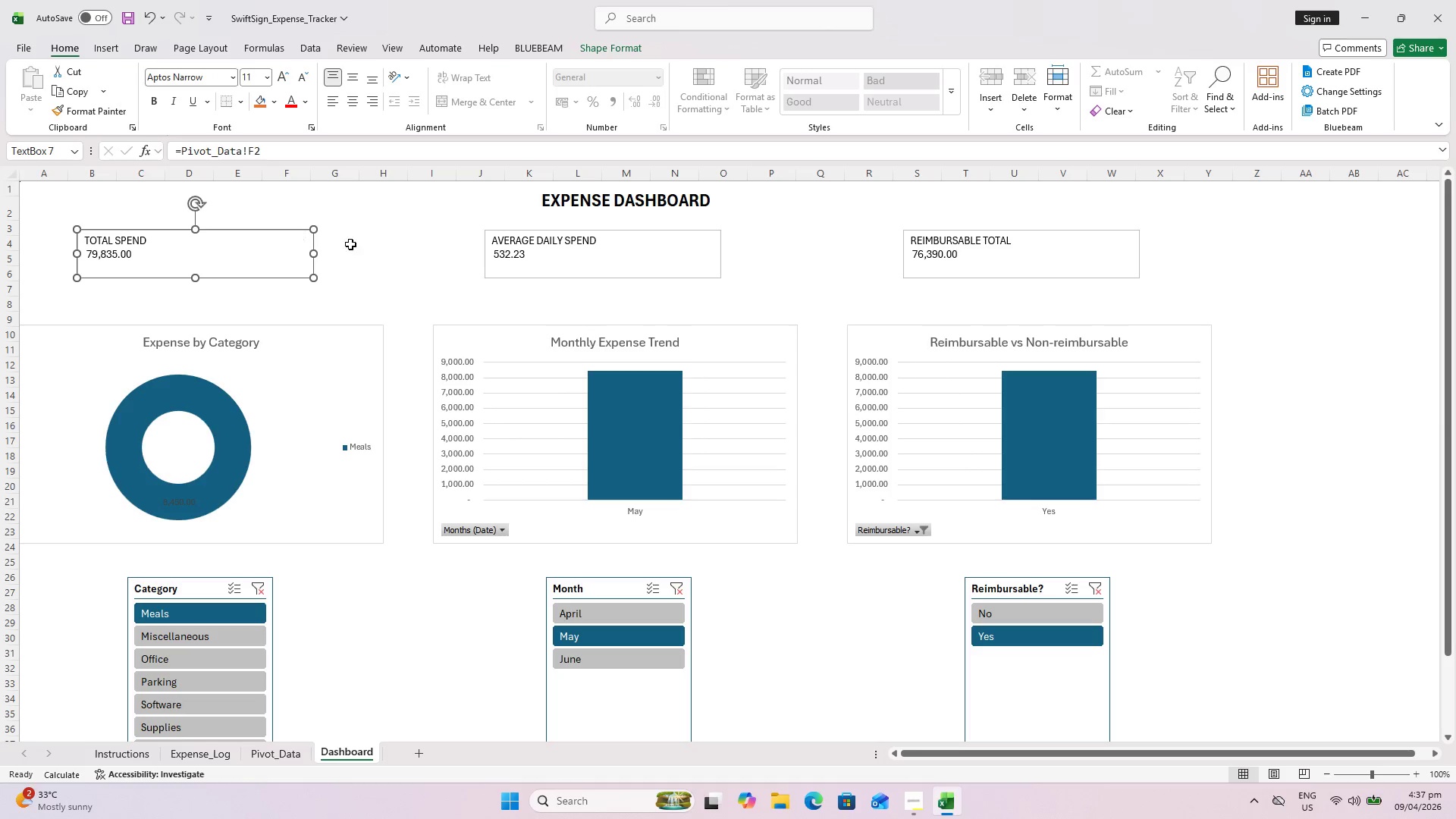 
hold_key(key=ControlLeft, duration=1.14)
left_click([538, 244])
 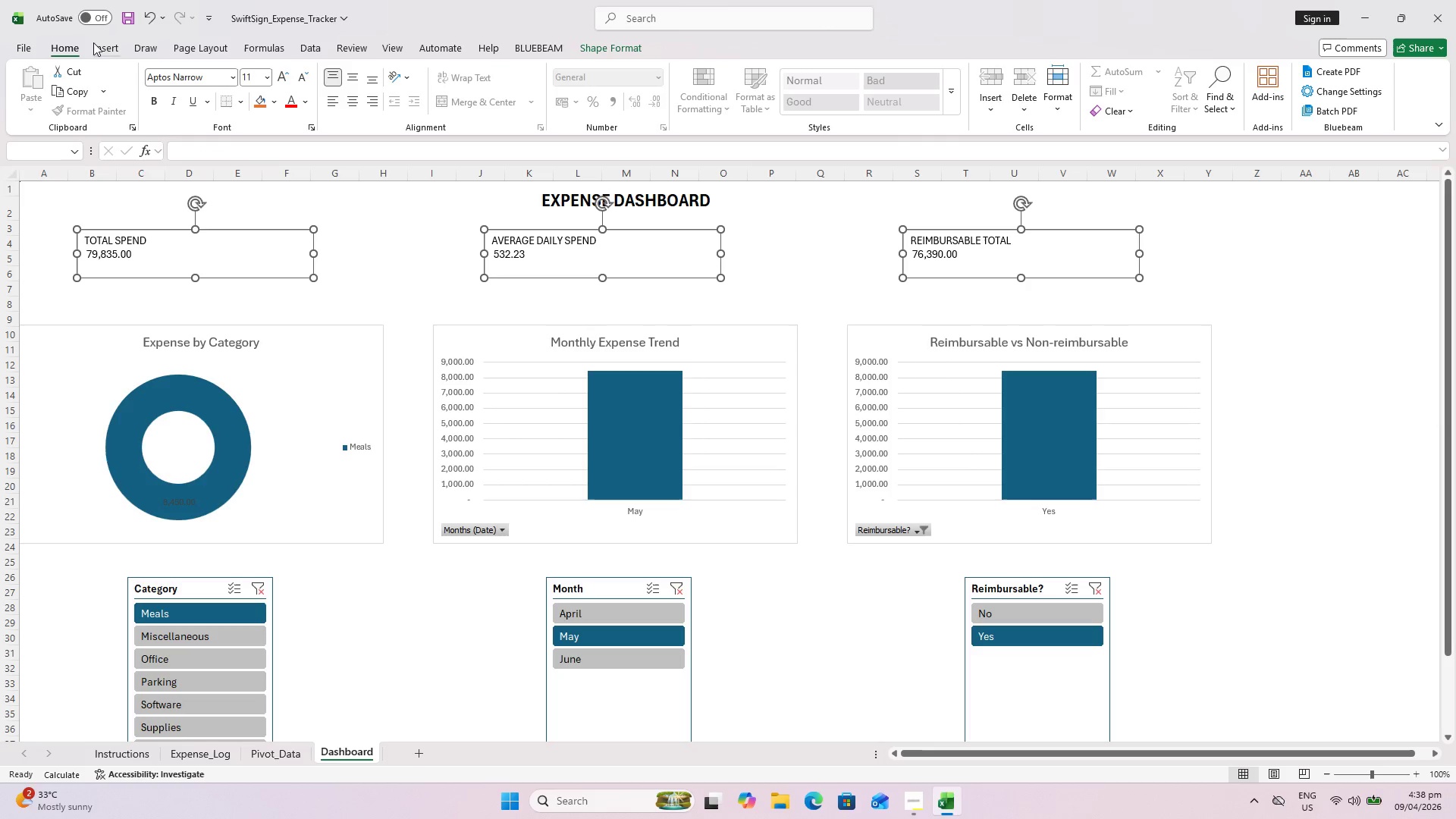 
left_click([350, 72])
 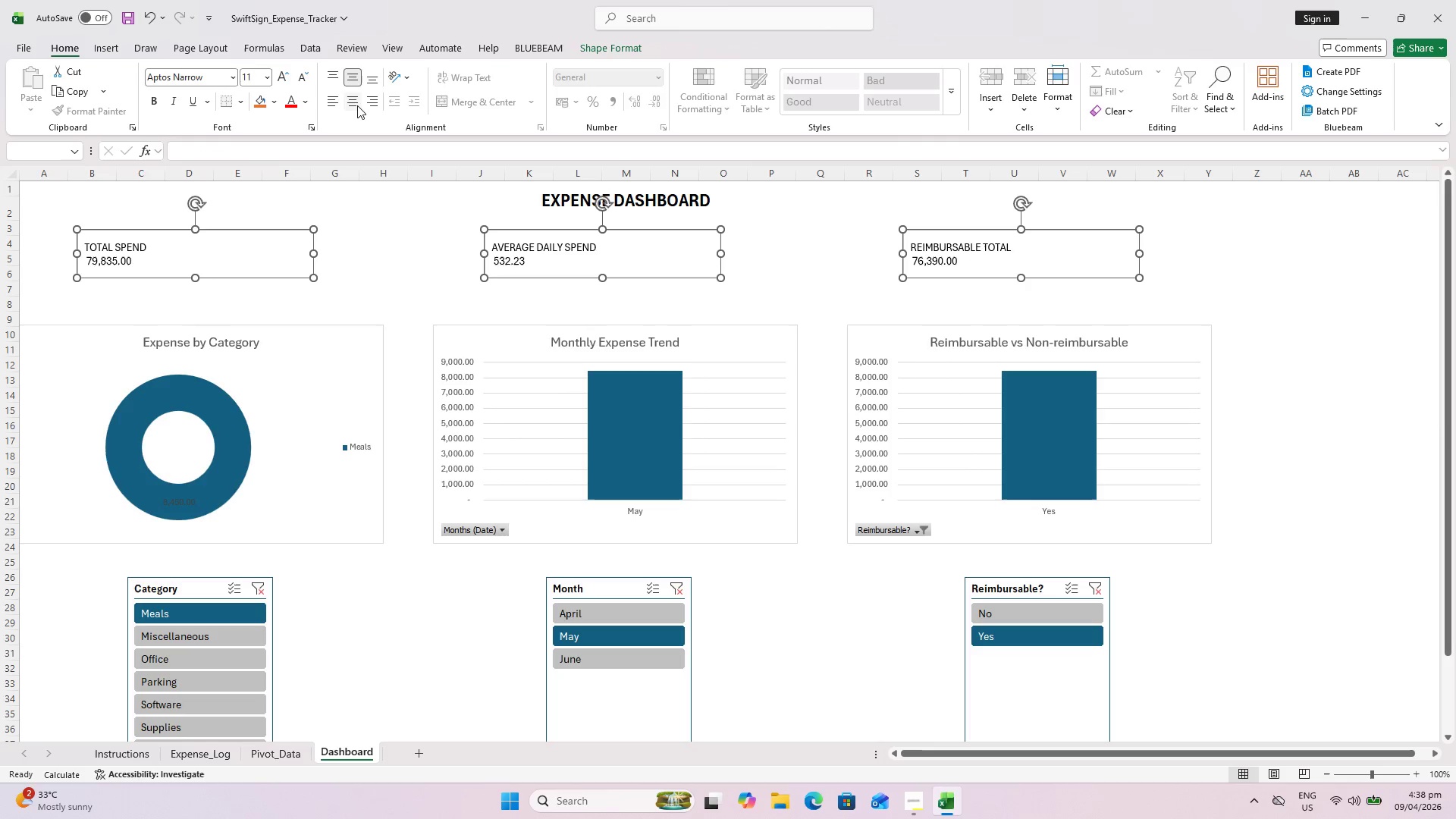 
left_click([358, 105])
 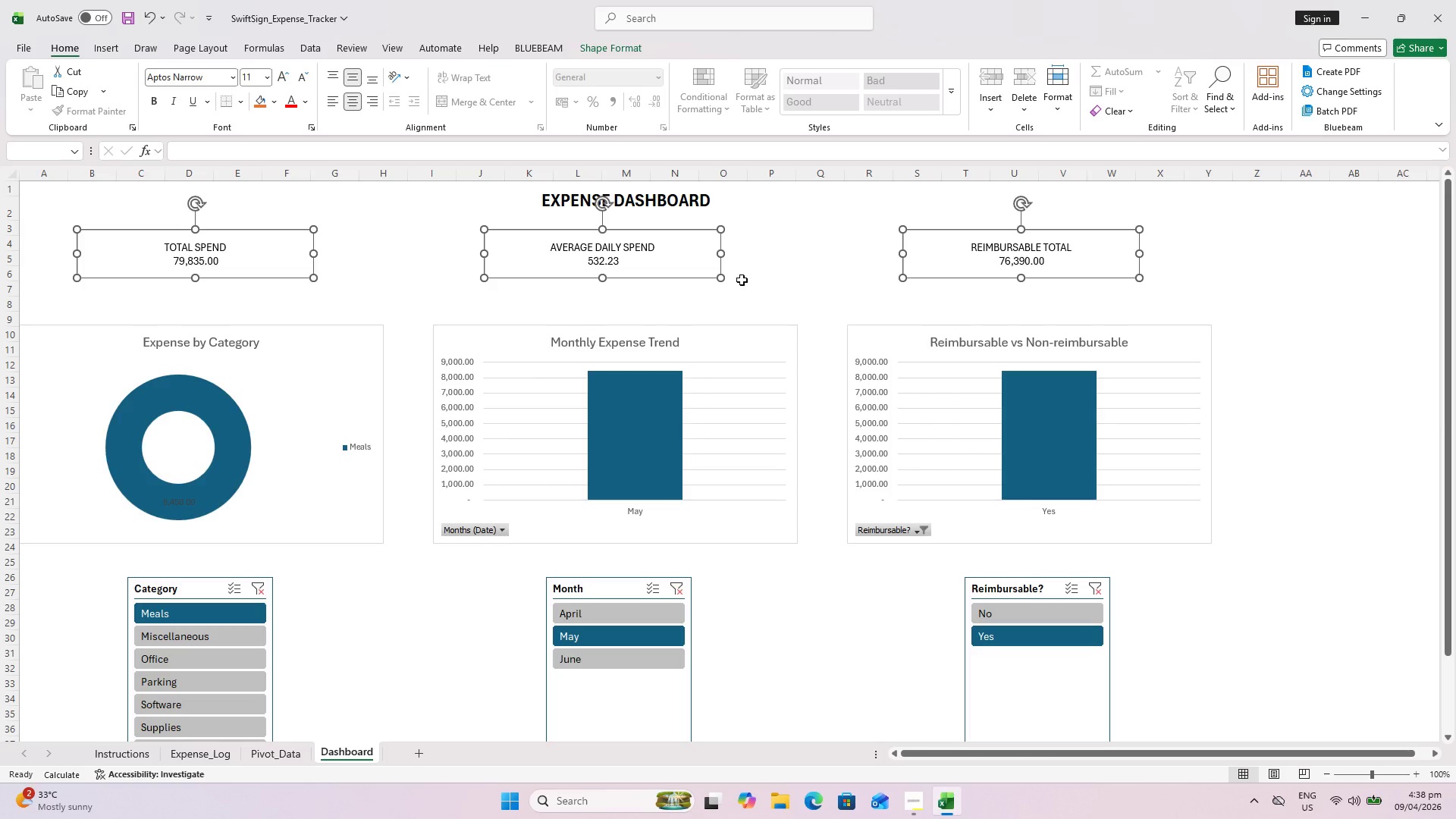 
left_click([256, 270])
 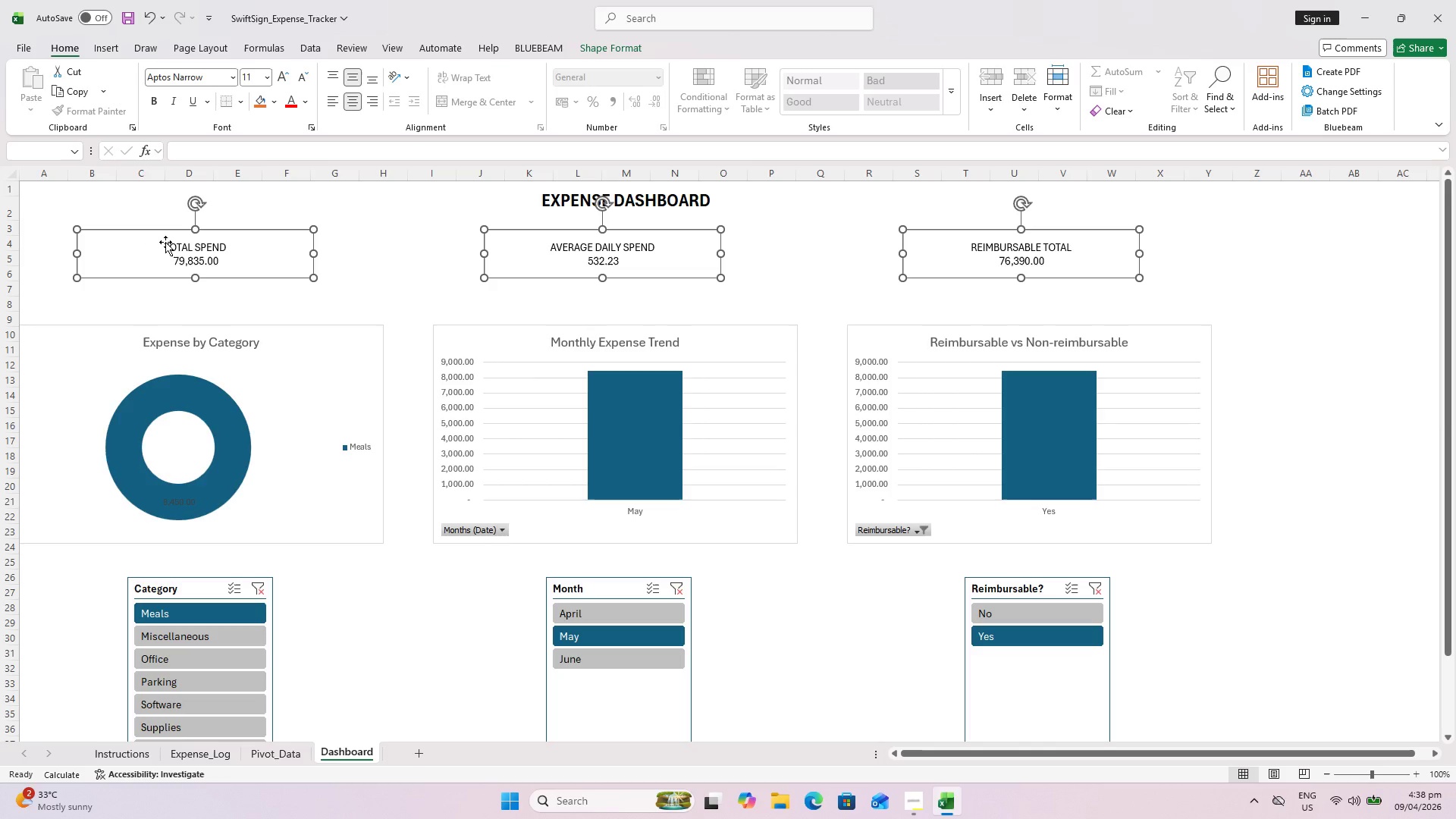 
double_click([165, 242])
 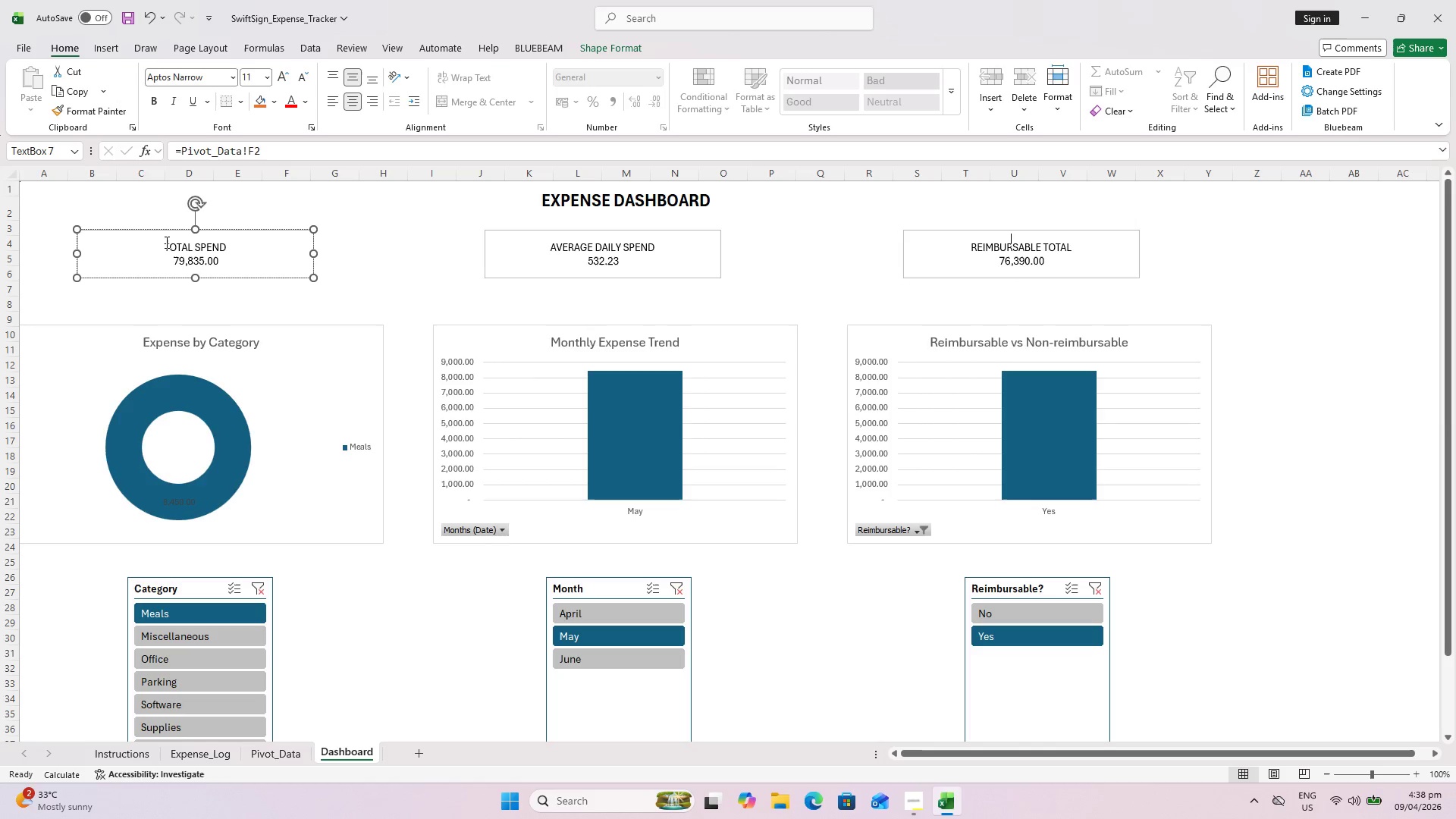 
triple_click([165, 242])
 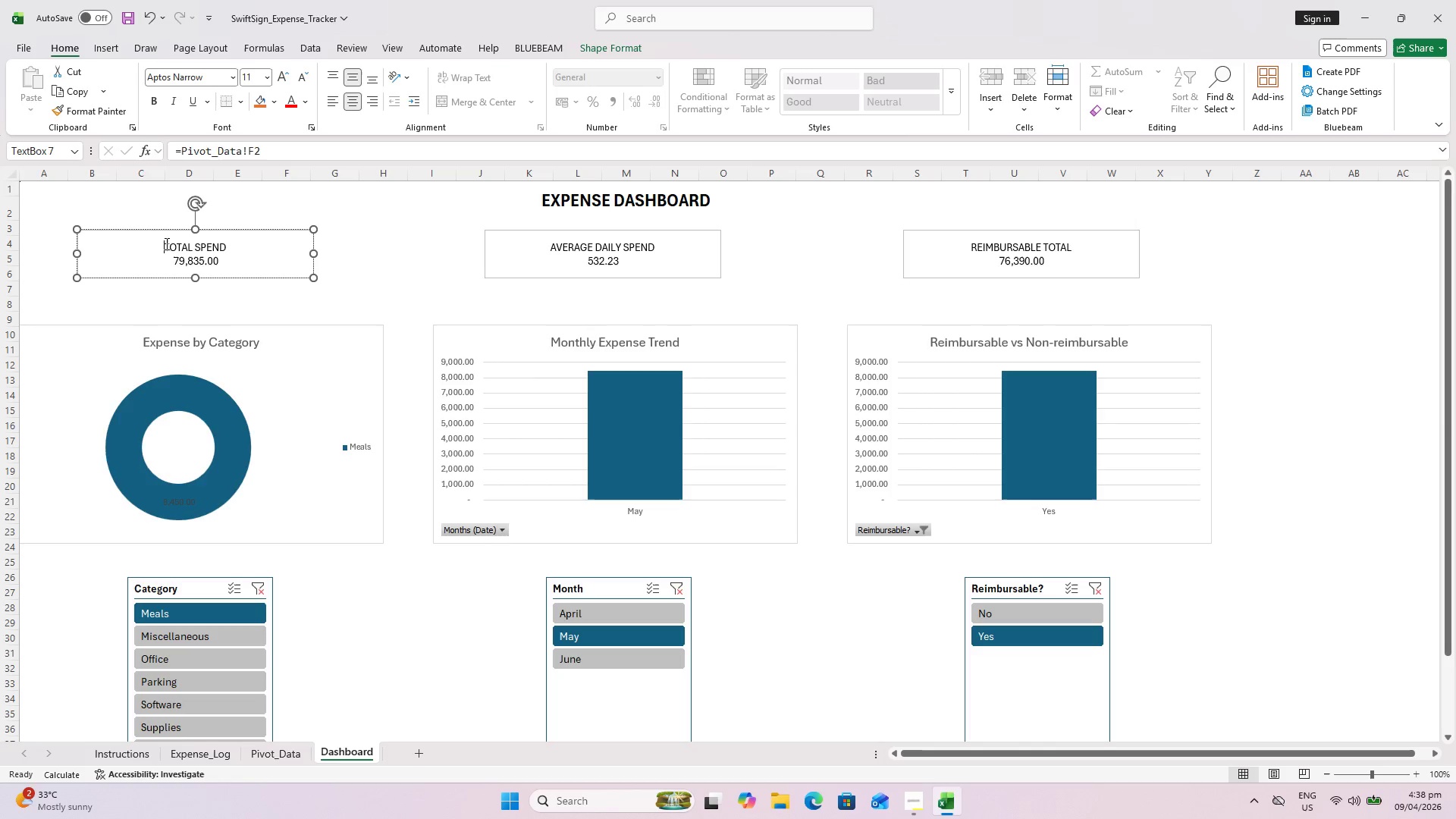 
left_click_drag(start_coordinate=[165, 243], to_coordinate=[221, 246])
 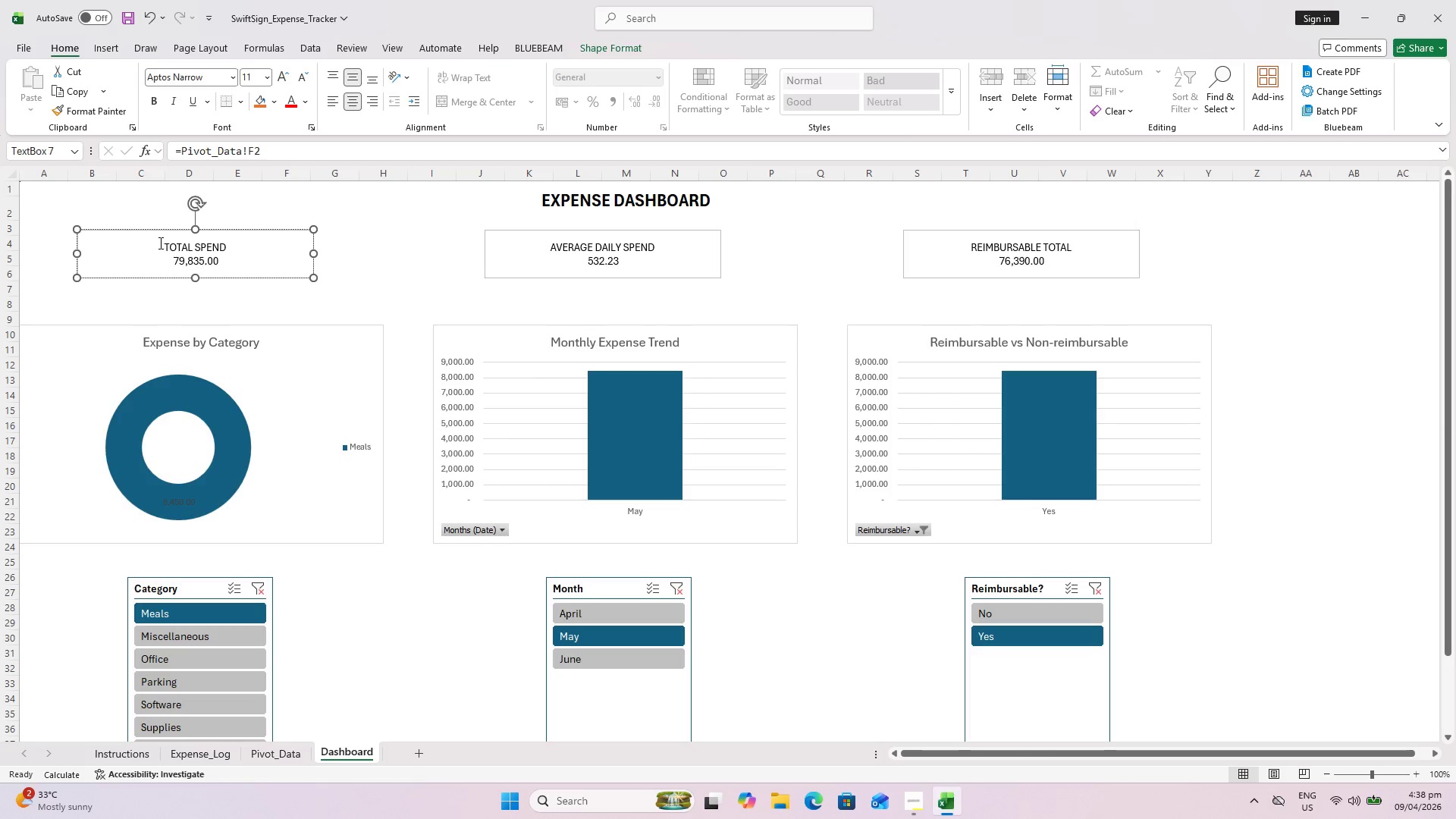 
left_click_drag(start_coordinate=[159, 243], to_coordinate=[252, 247])
 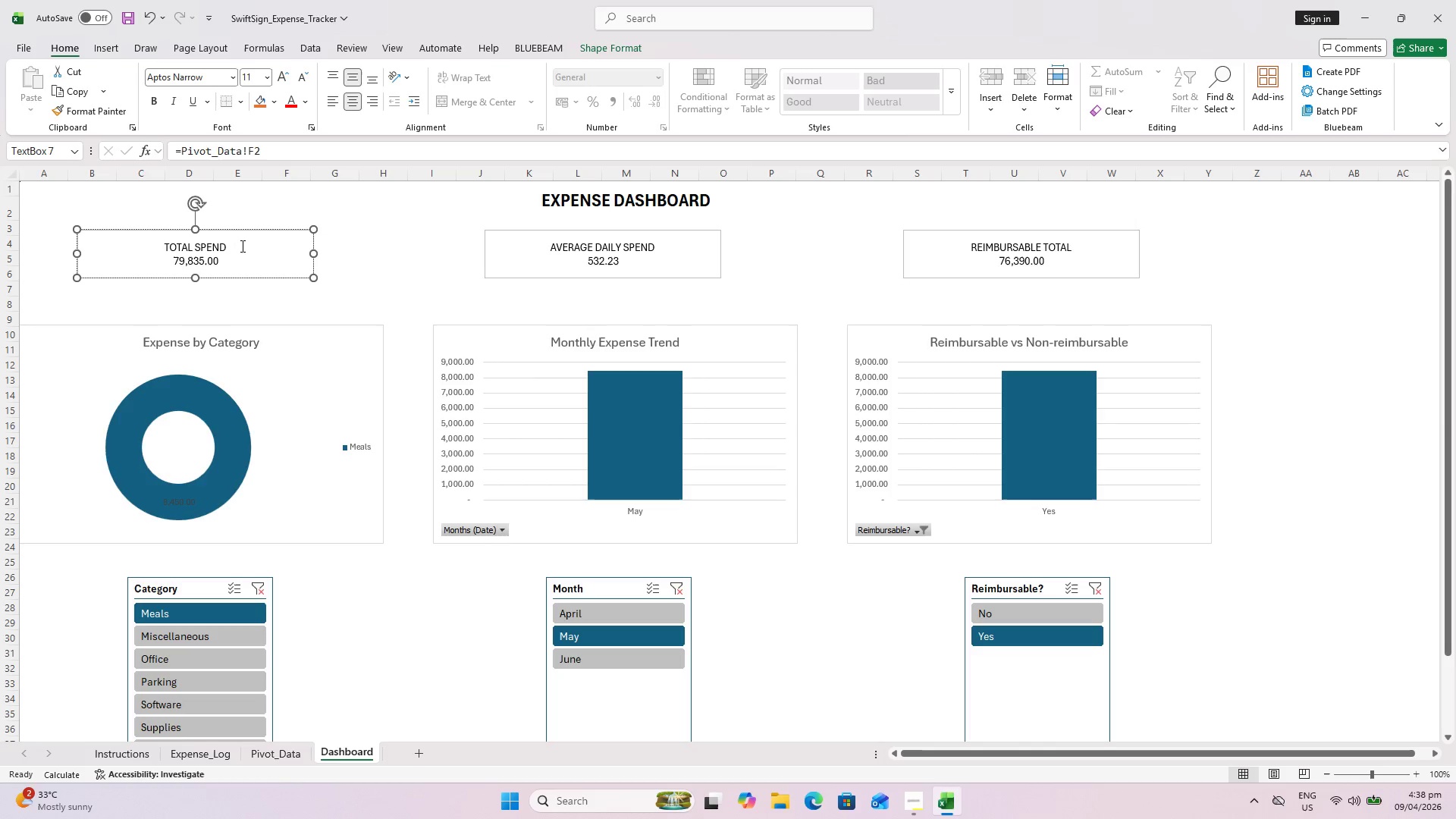 
left_click_drag(start_coordinate=[241, 246], to_coordinate=[237, 246])
 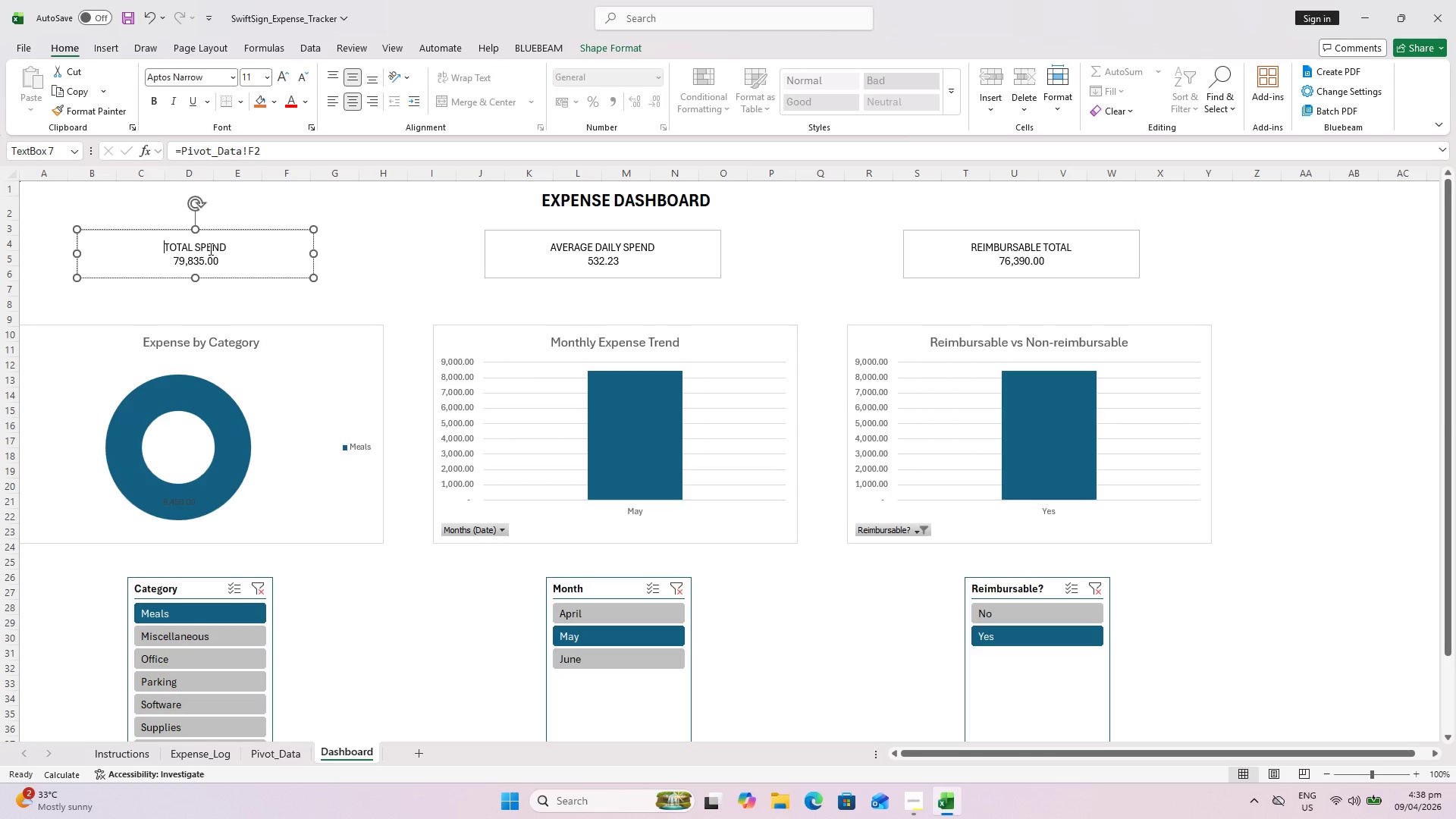 
left_click_drag(start_coordinate=[228, 246], to_coordinate=[177, 248])
 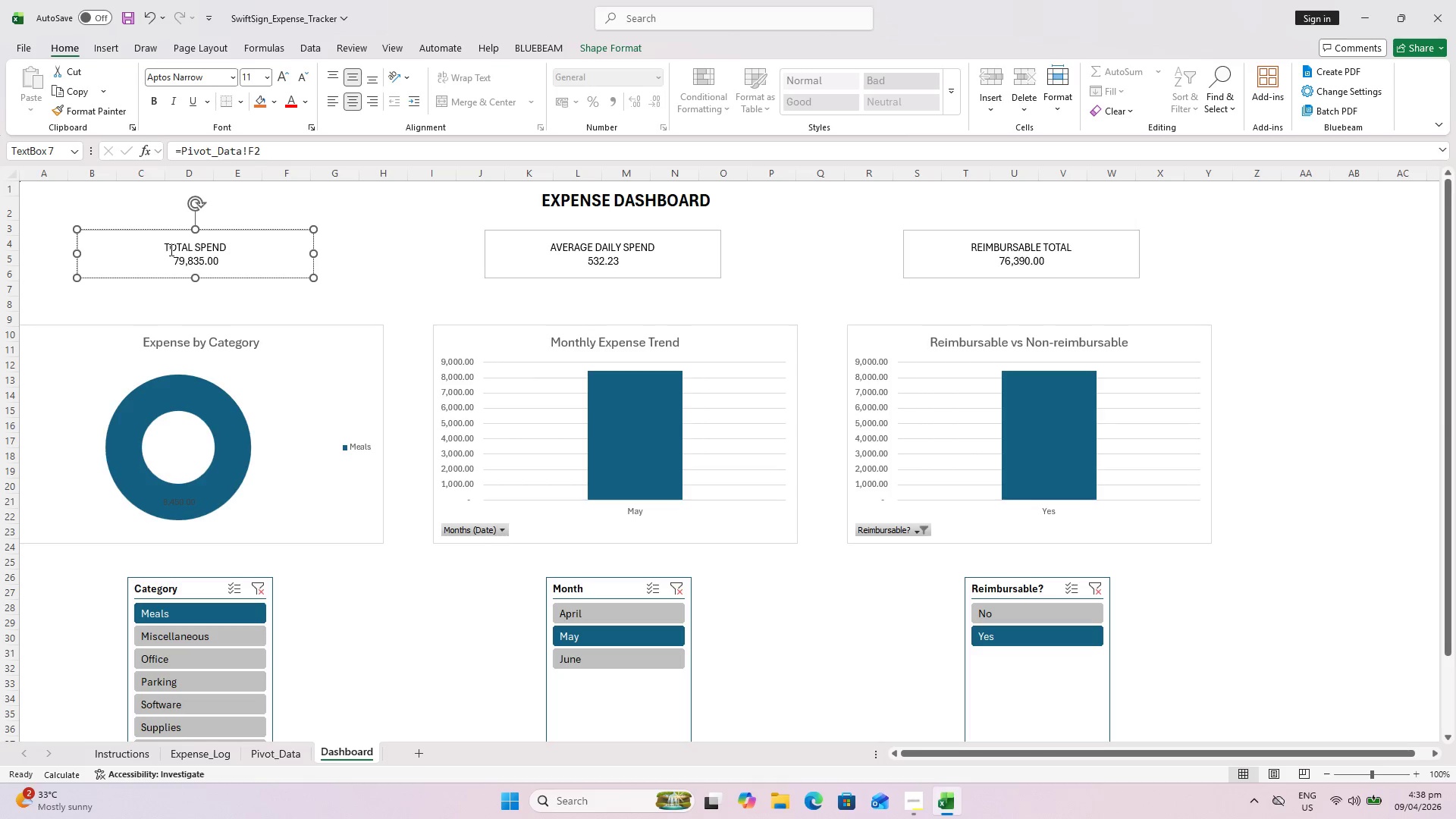 
left_click([170, 249])
 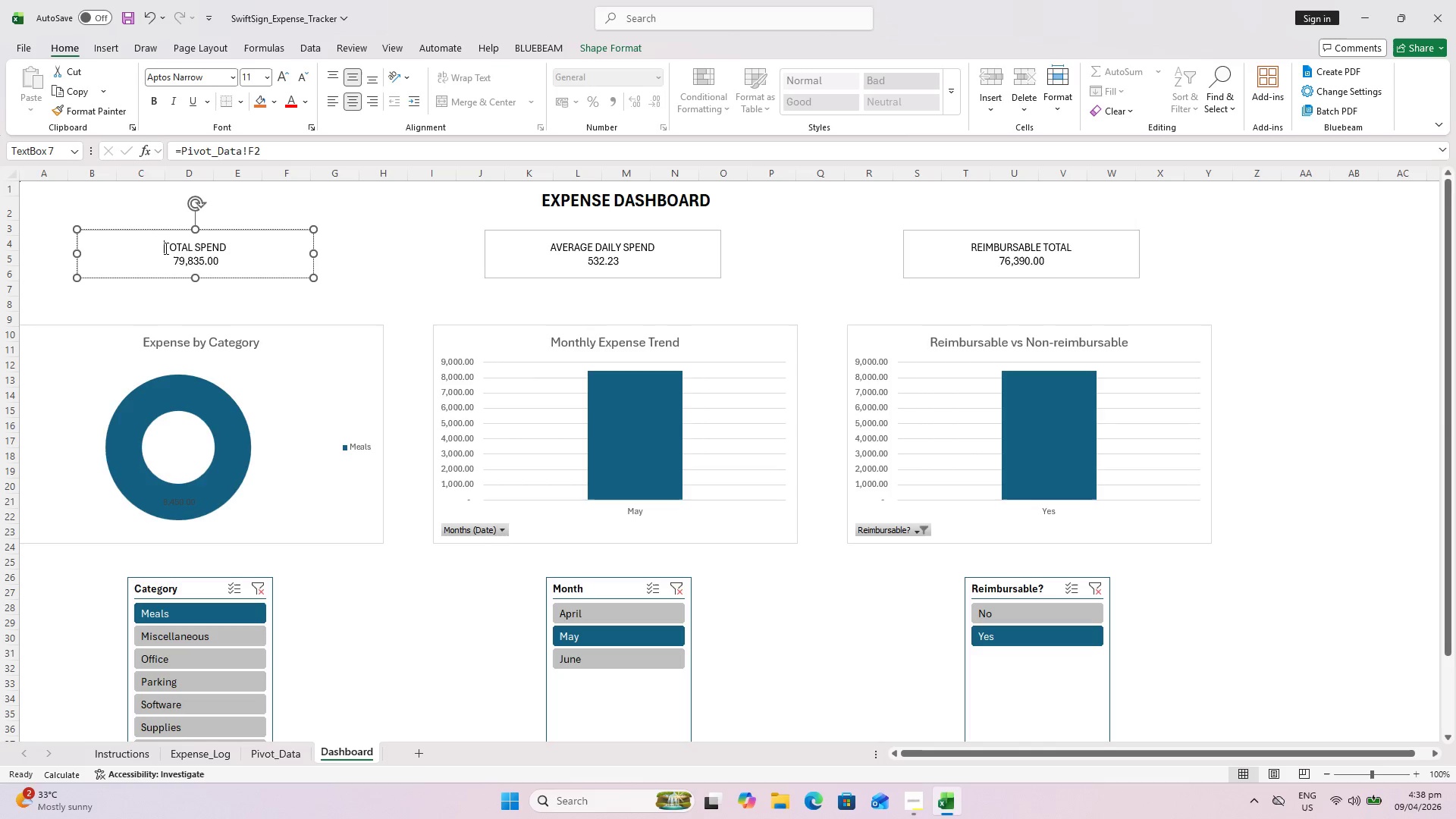 
left_click_drag(start_coordinate=[163, 248], to_coordinate=[209, 250])
 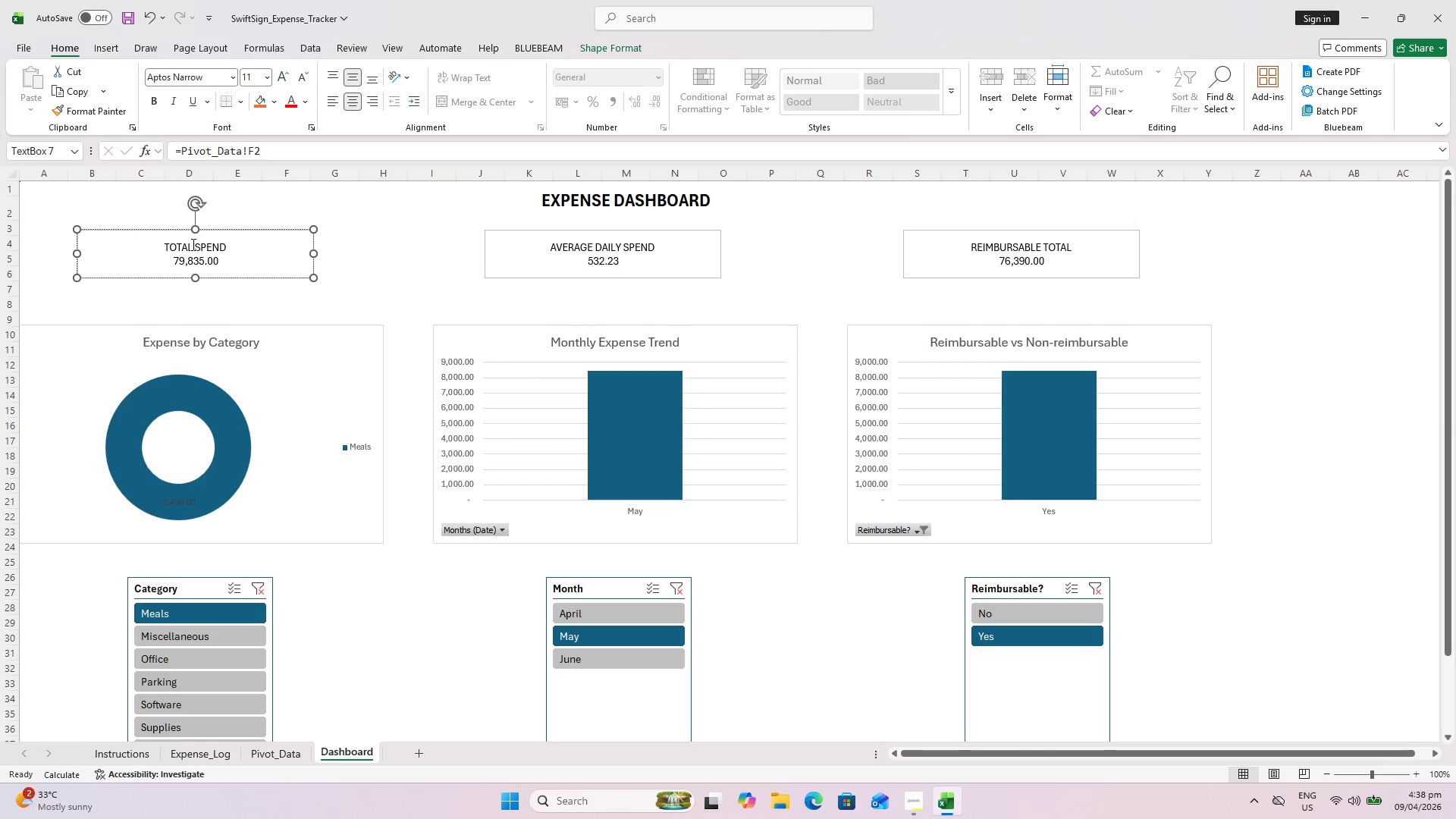 
left_click([196, 241])
 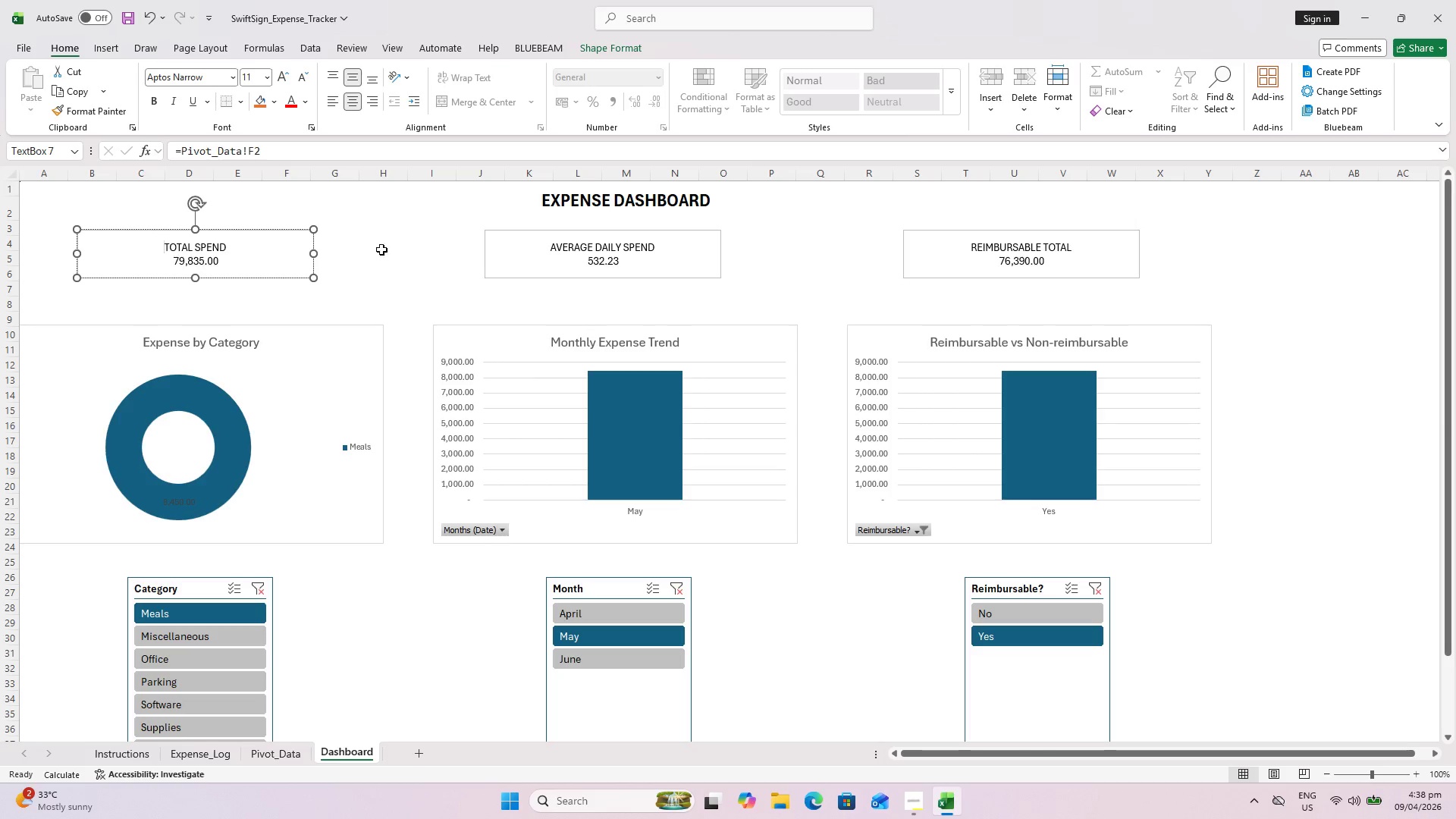 
key(Escape)
 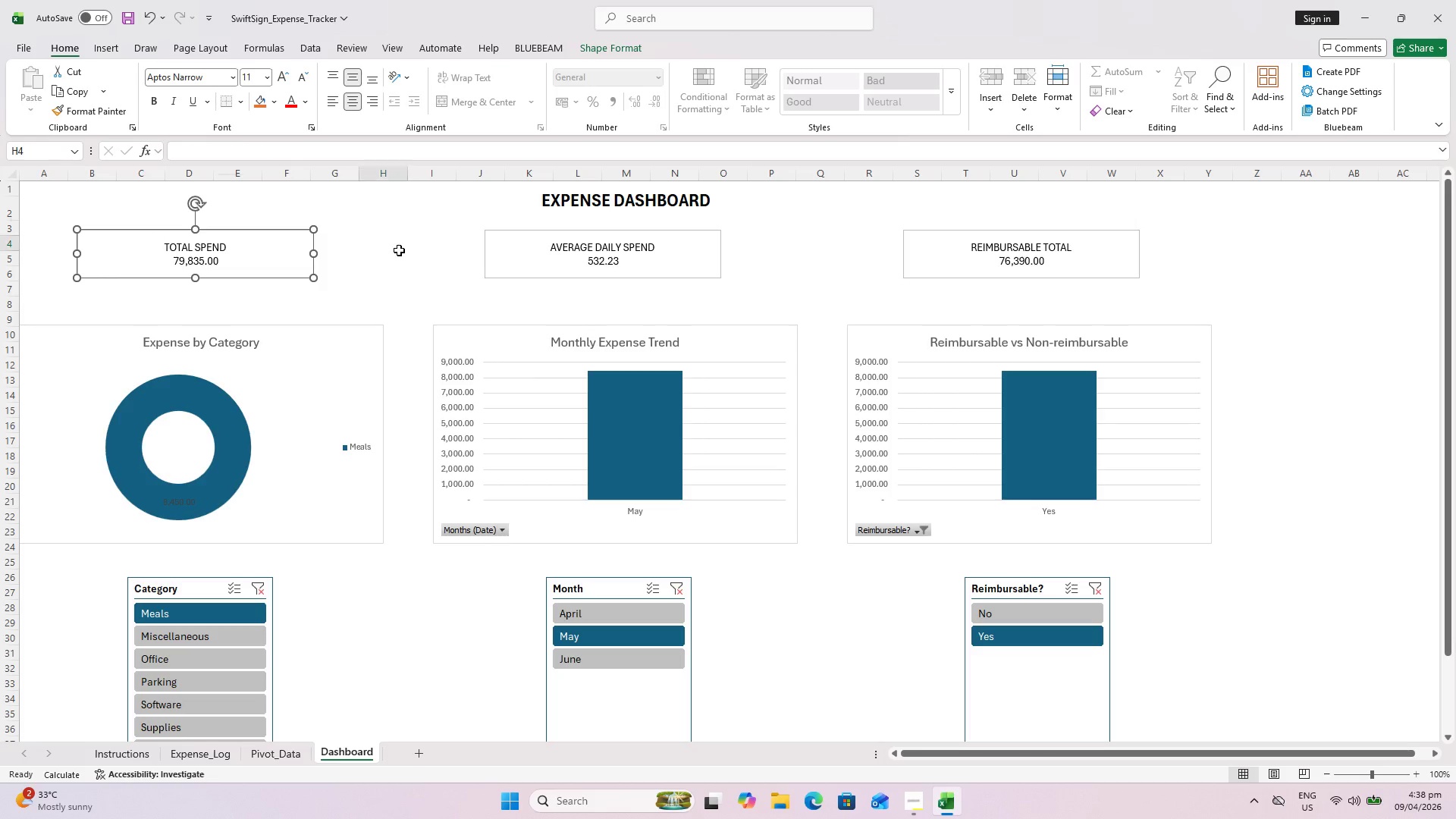 
left_click([399, 250])
 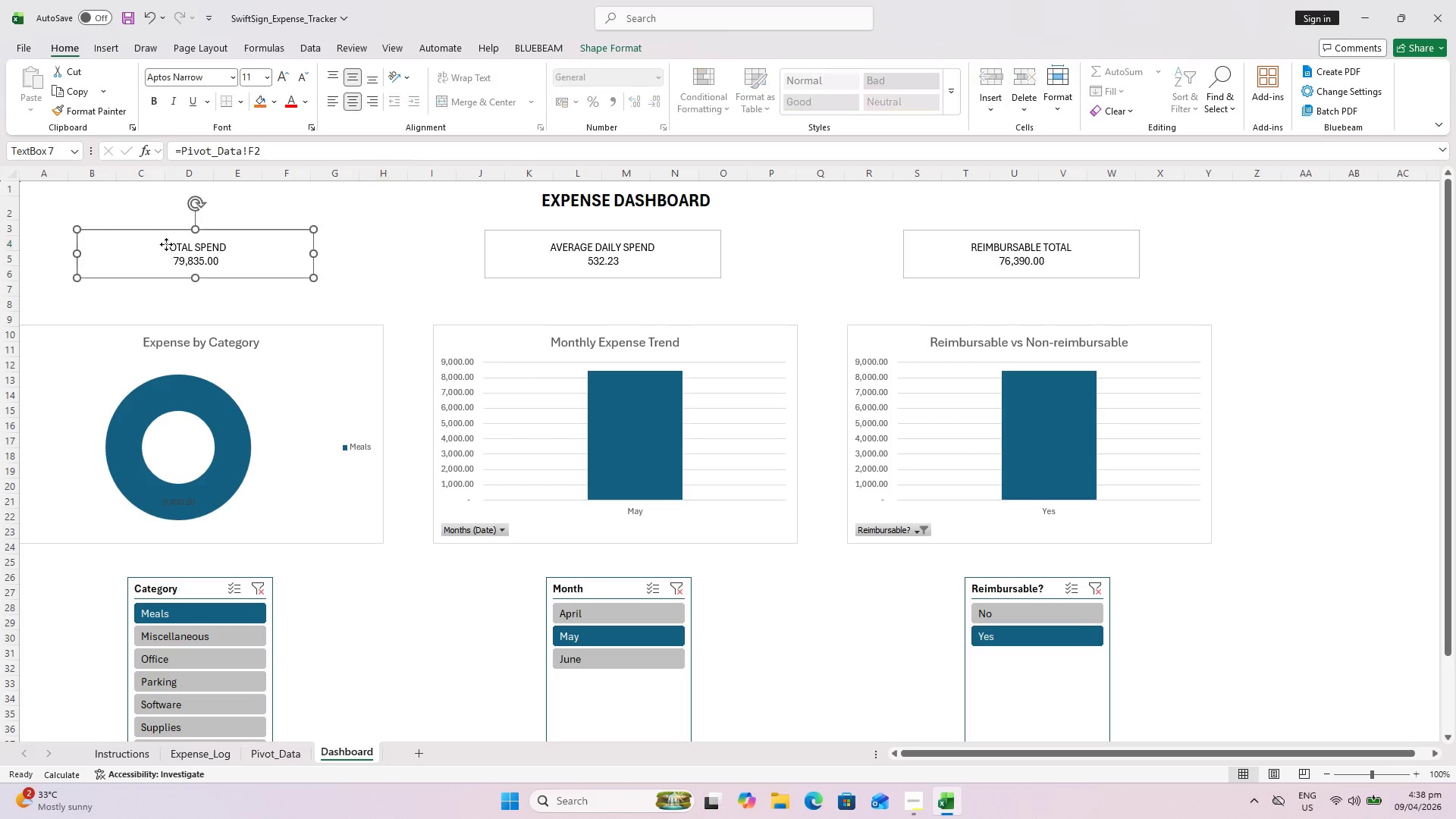 
double_click([166, 244])
 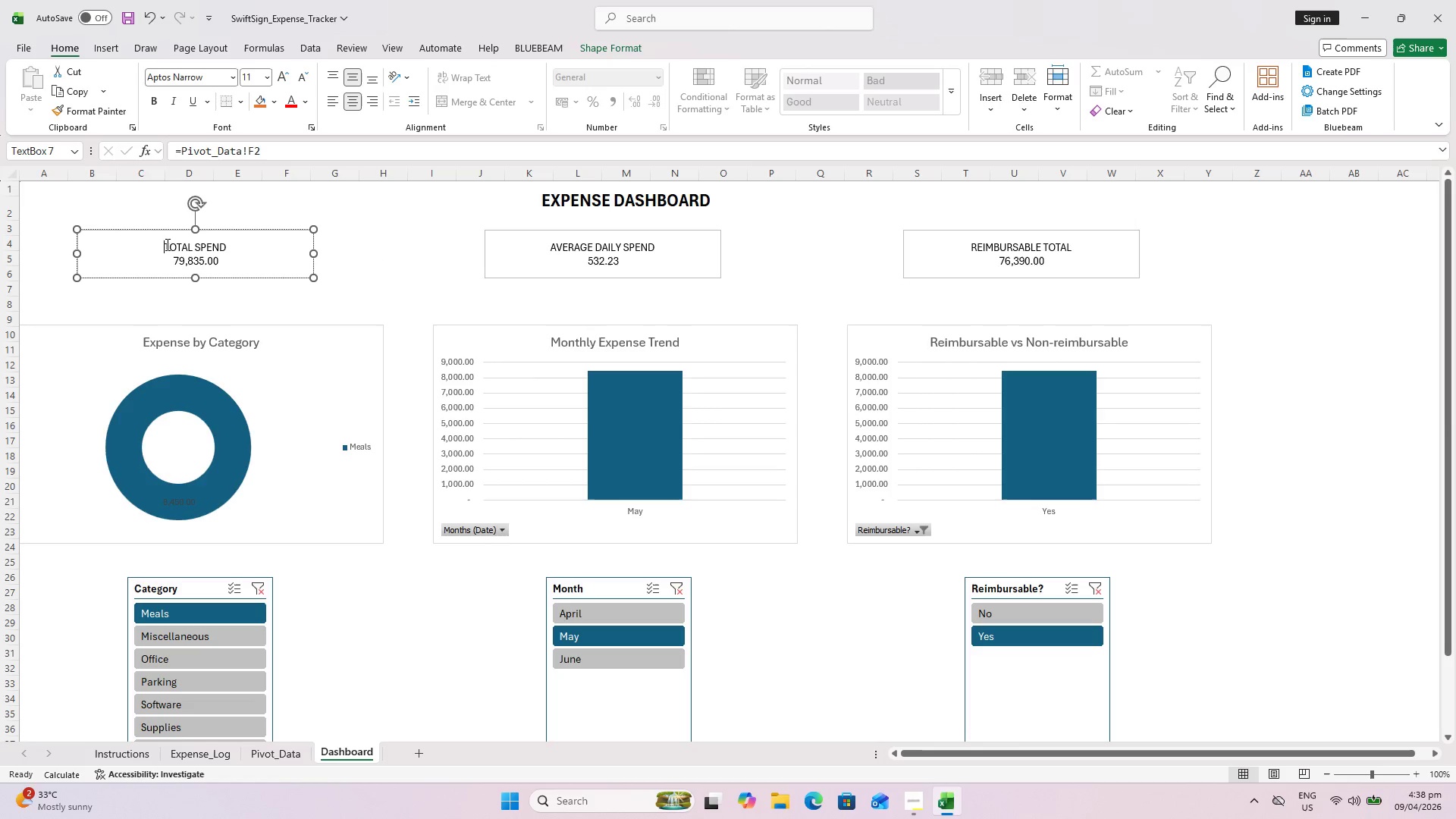 
left_click_drag(start_coordinate=[166, 244], to_coordinate=[198, 244])
 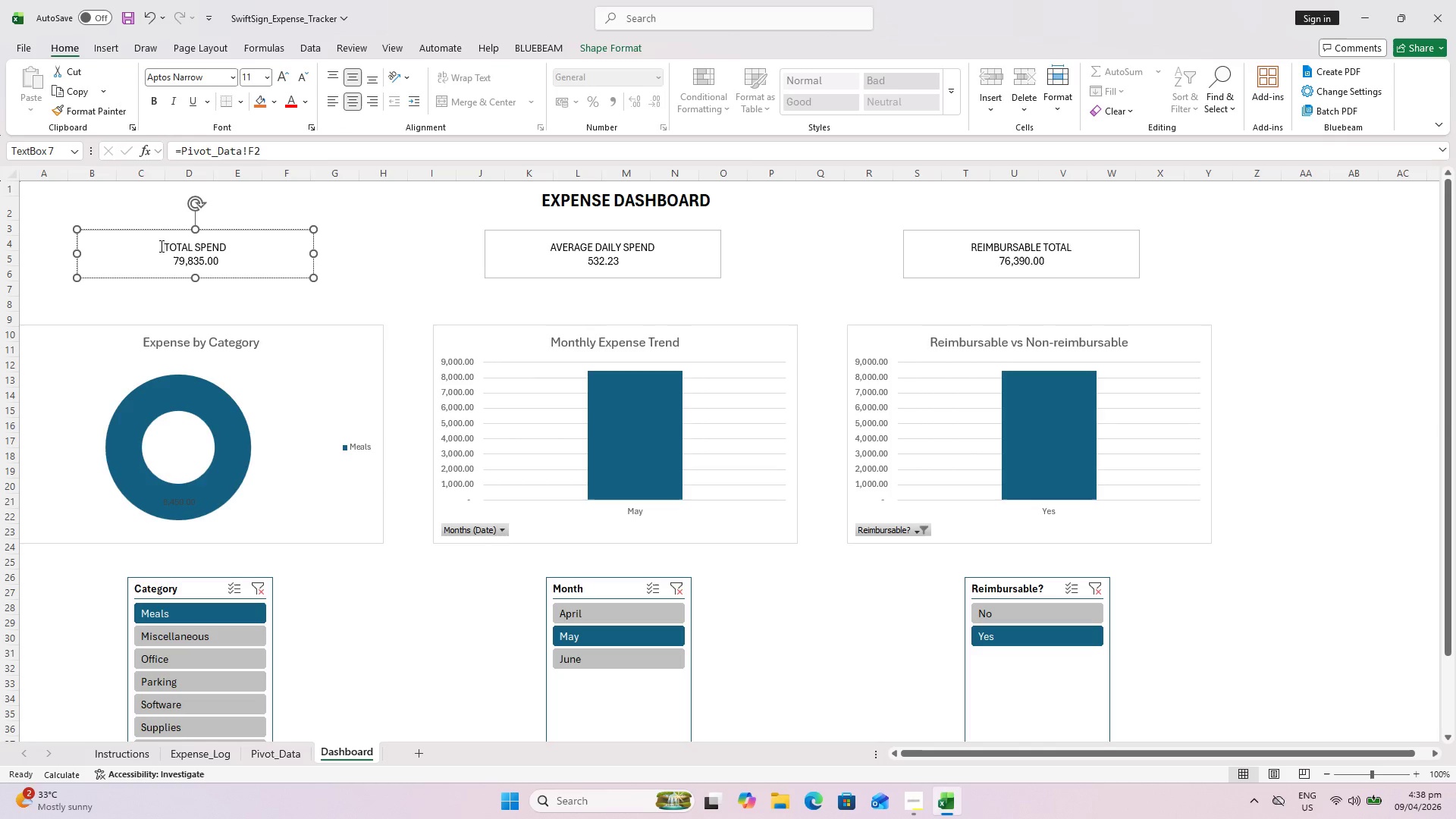 
left_click_drag(start_coordinate=[160, 246], to_coordinate=[180, 246])
 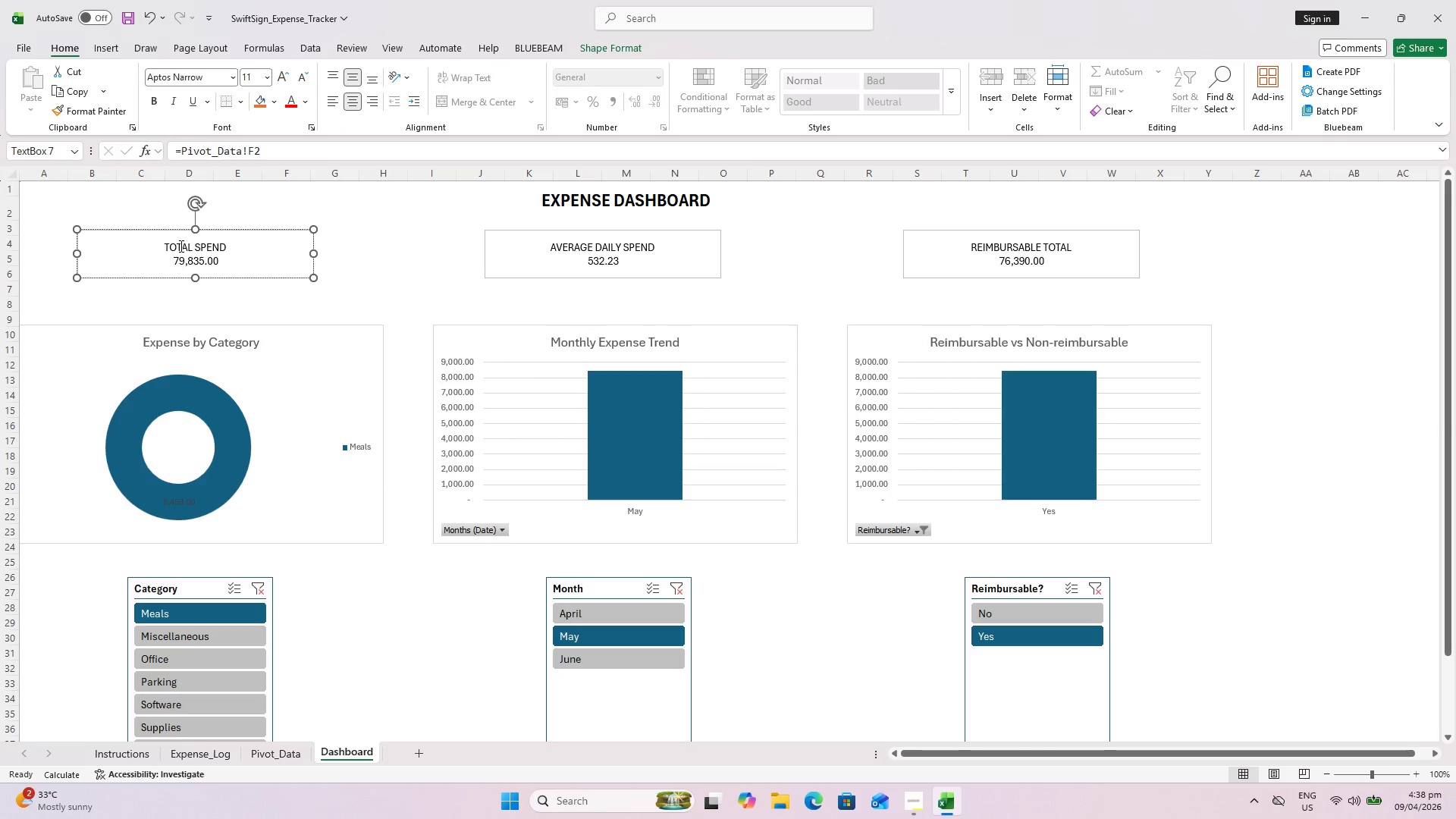 
left_click([180, 246])
 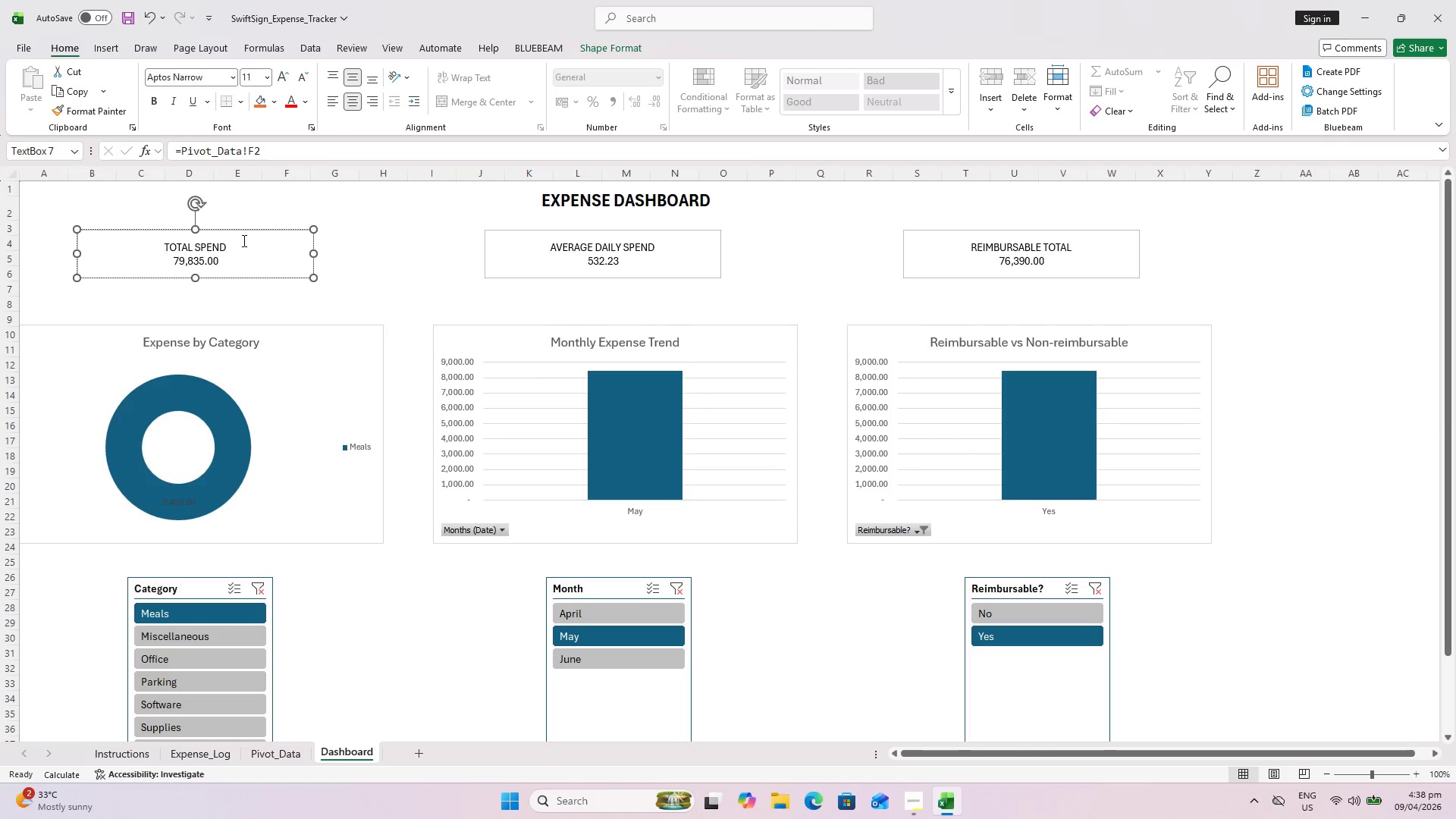 
key(ArrowRight)
 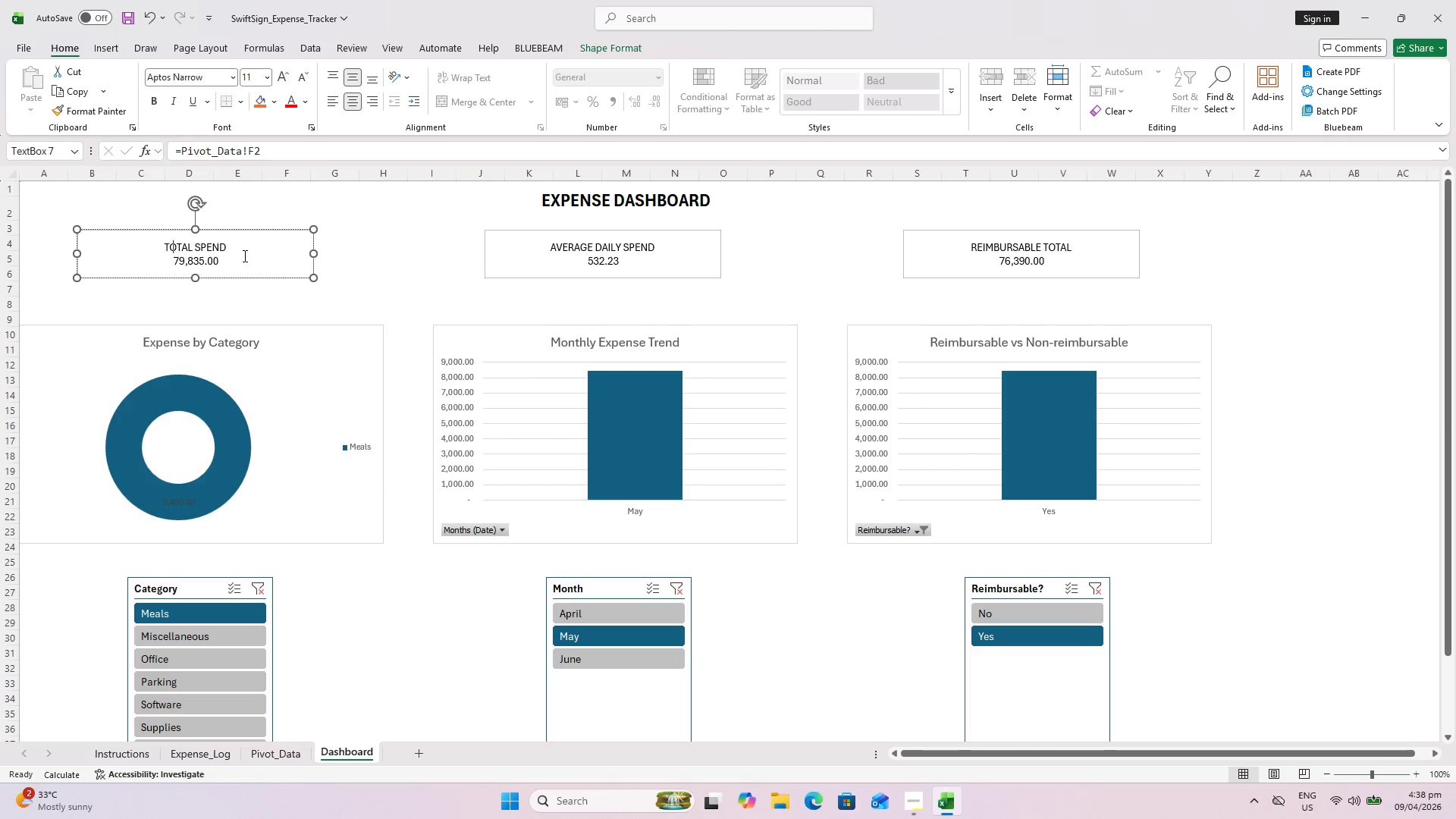 
key(ArrowRight)
 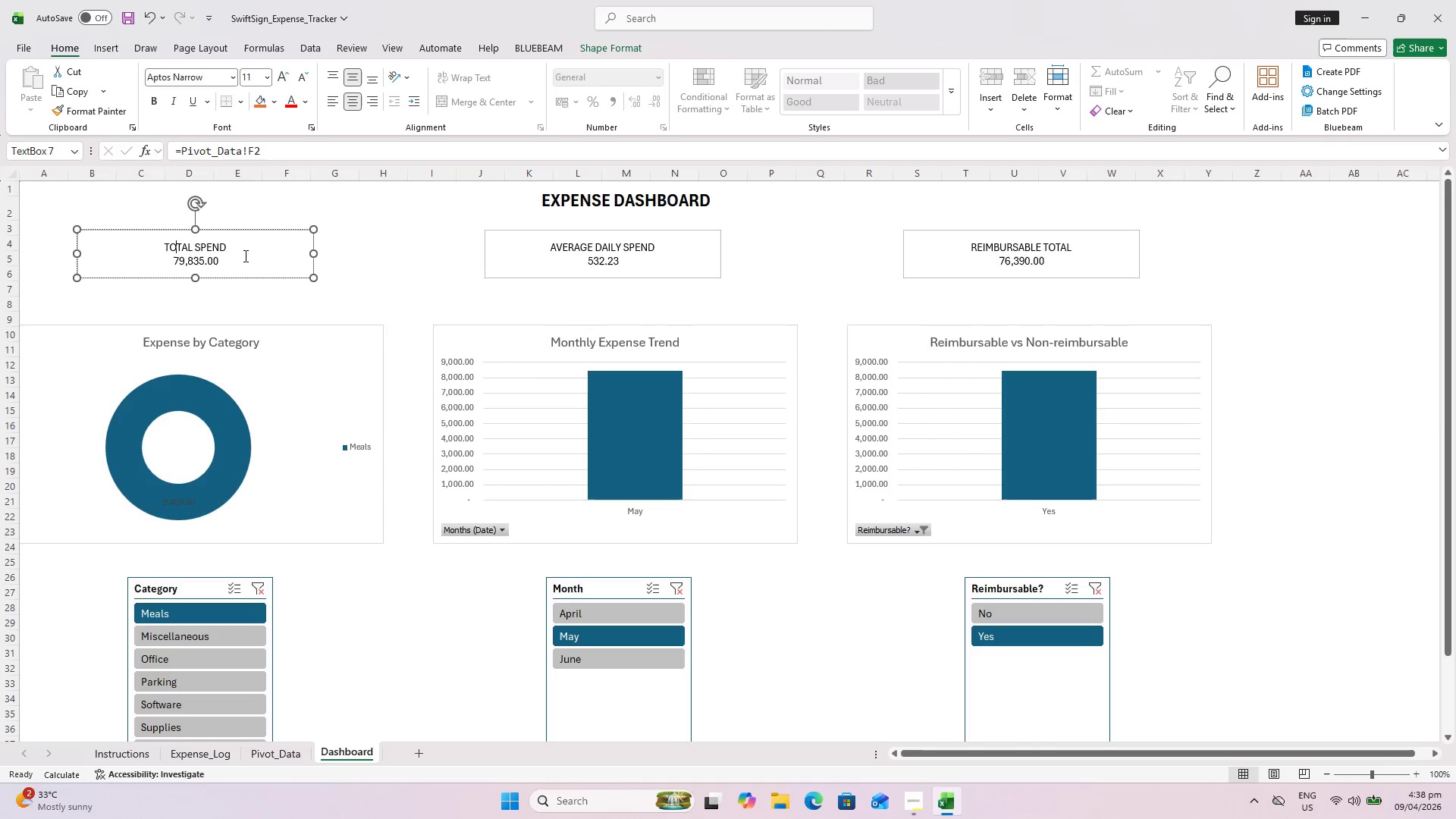 
key(ArrowRight)
 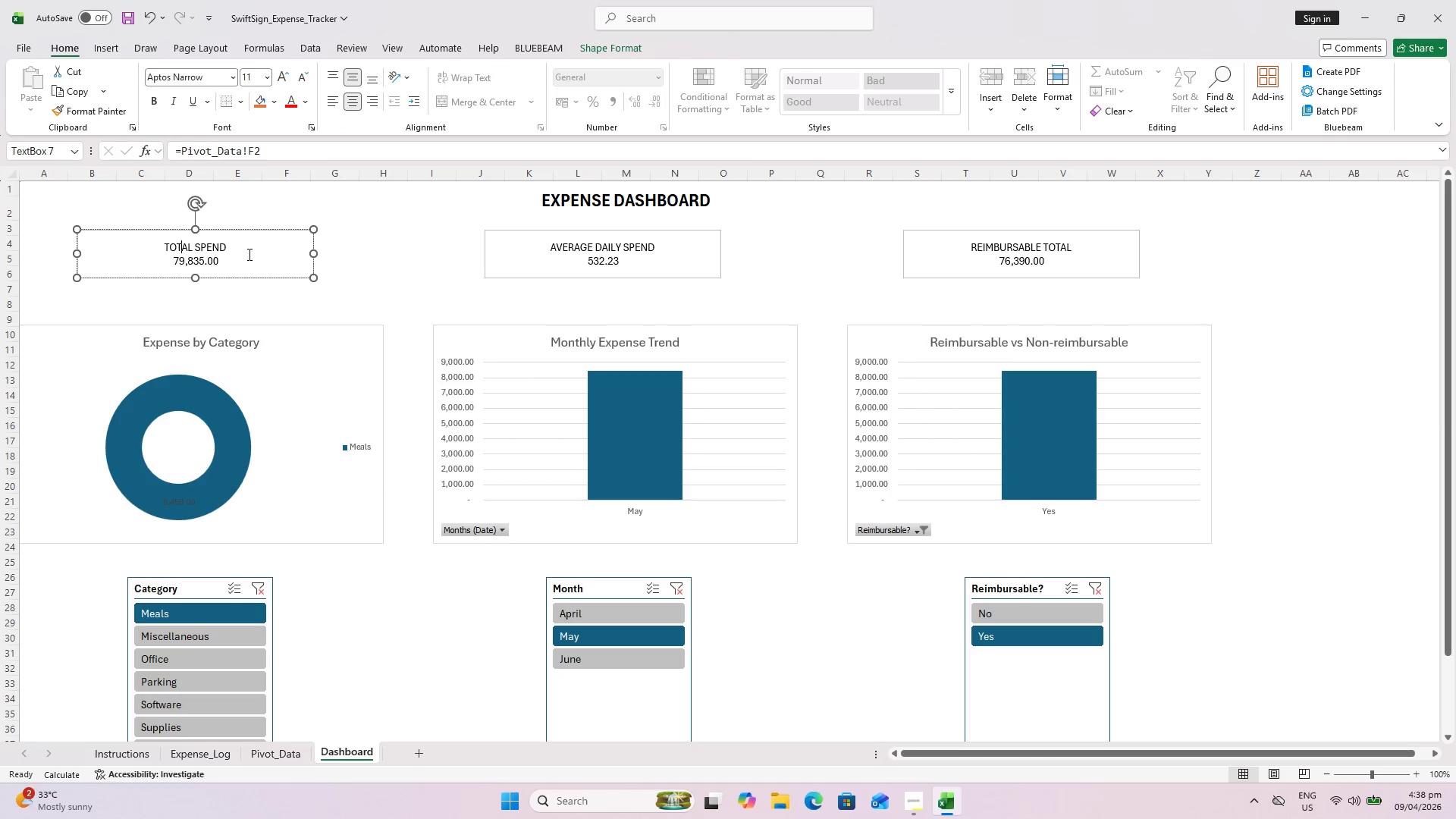 
key(ArrowRight)
 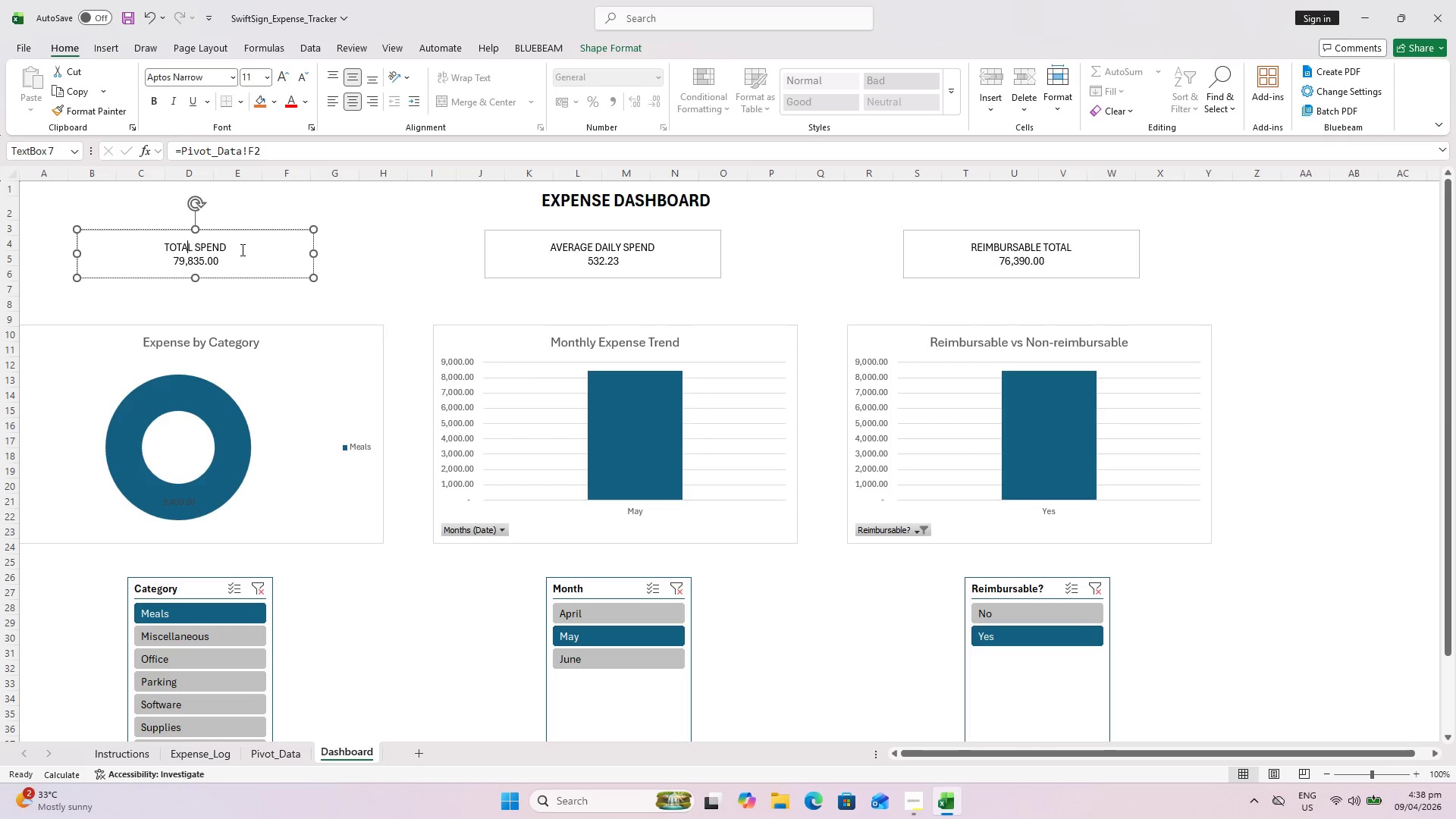 
key(ArrowRight)
 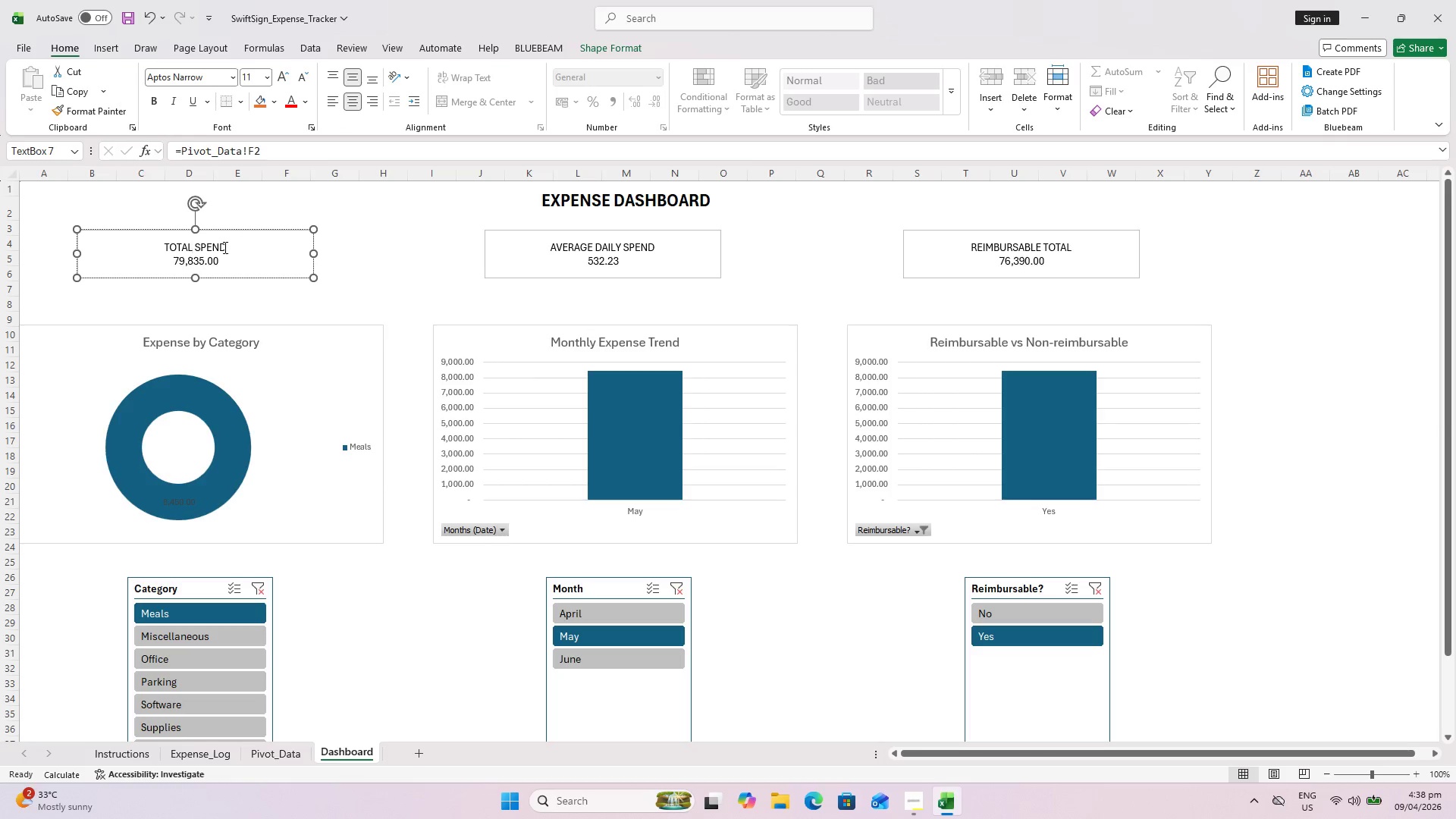 
left_click_drag(start_coordinate=[224, 247], to_coordinate=[213, 247])
 